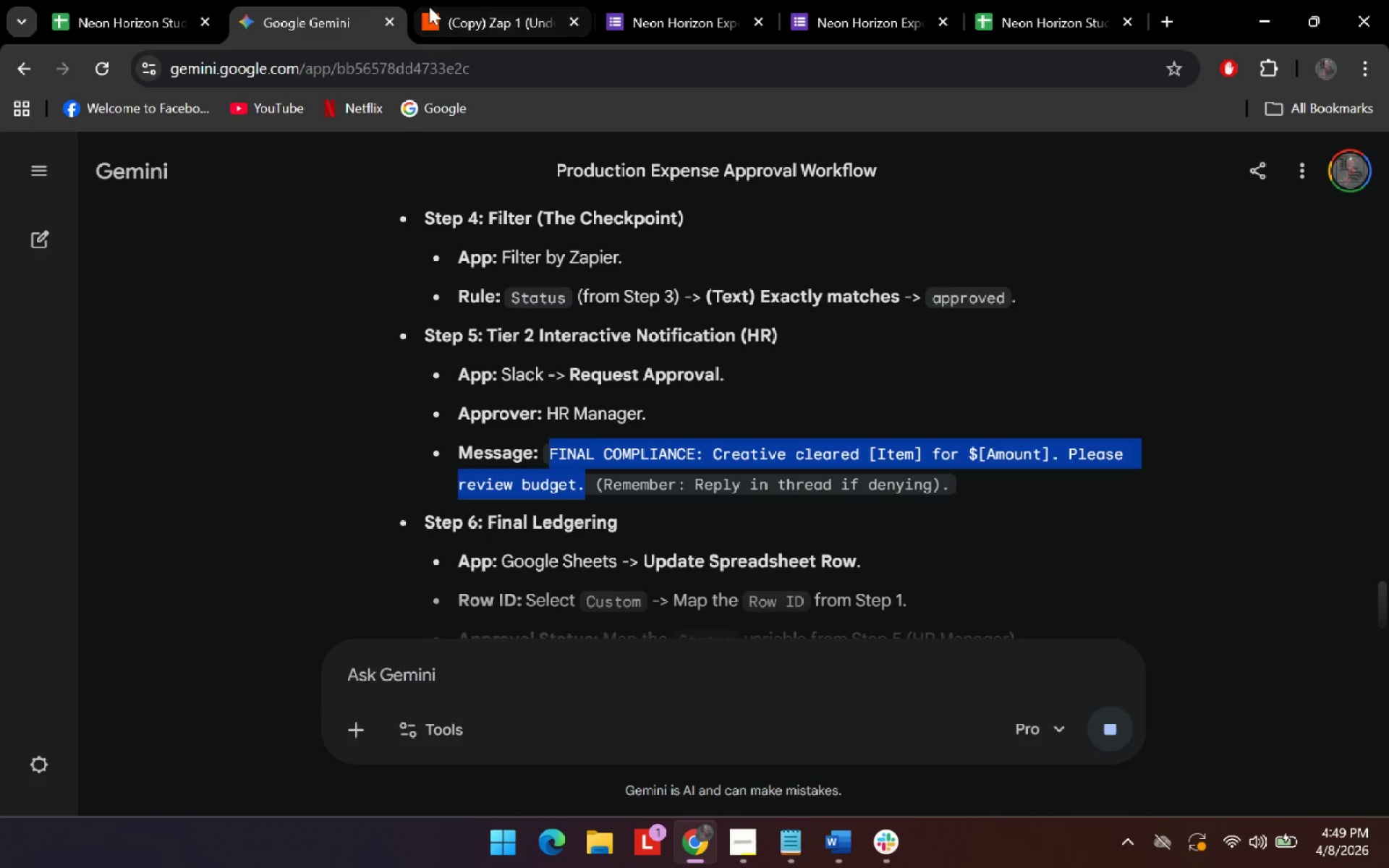 
left_click([496, 16])
 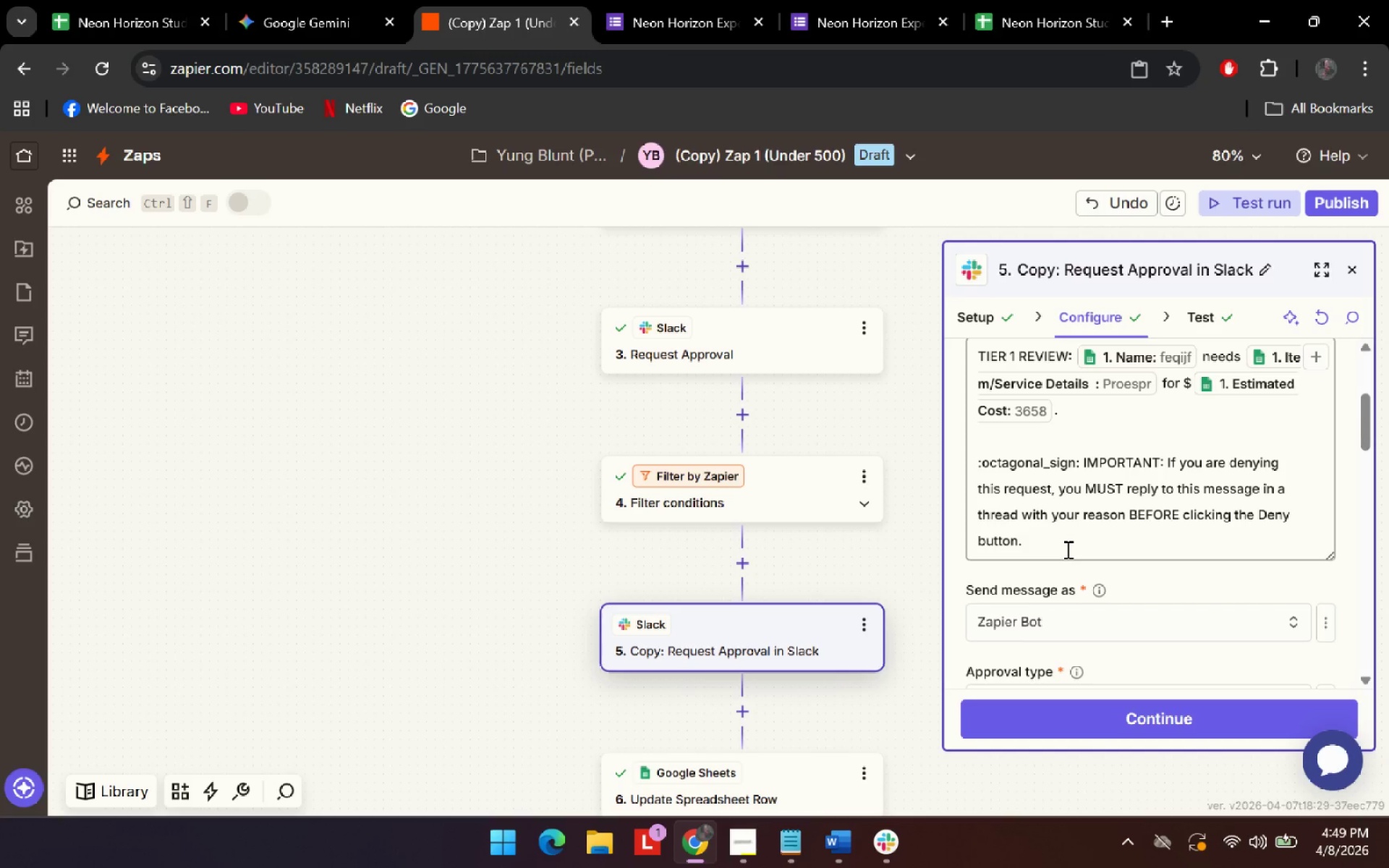 
left_click_drag(start_coordinate=[1066, 549], to_coordinate=[1083, 471])
 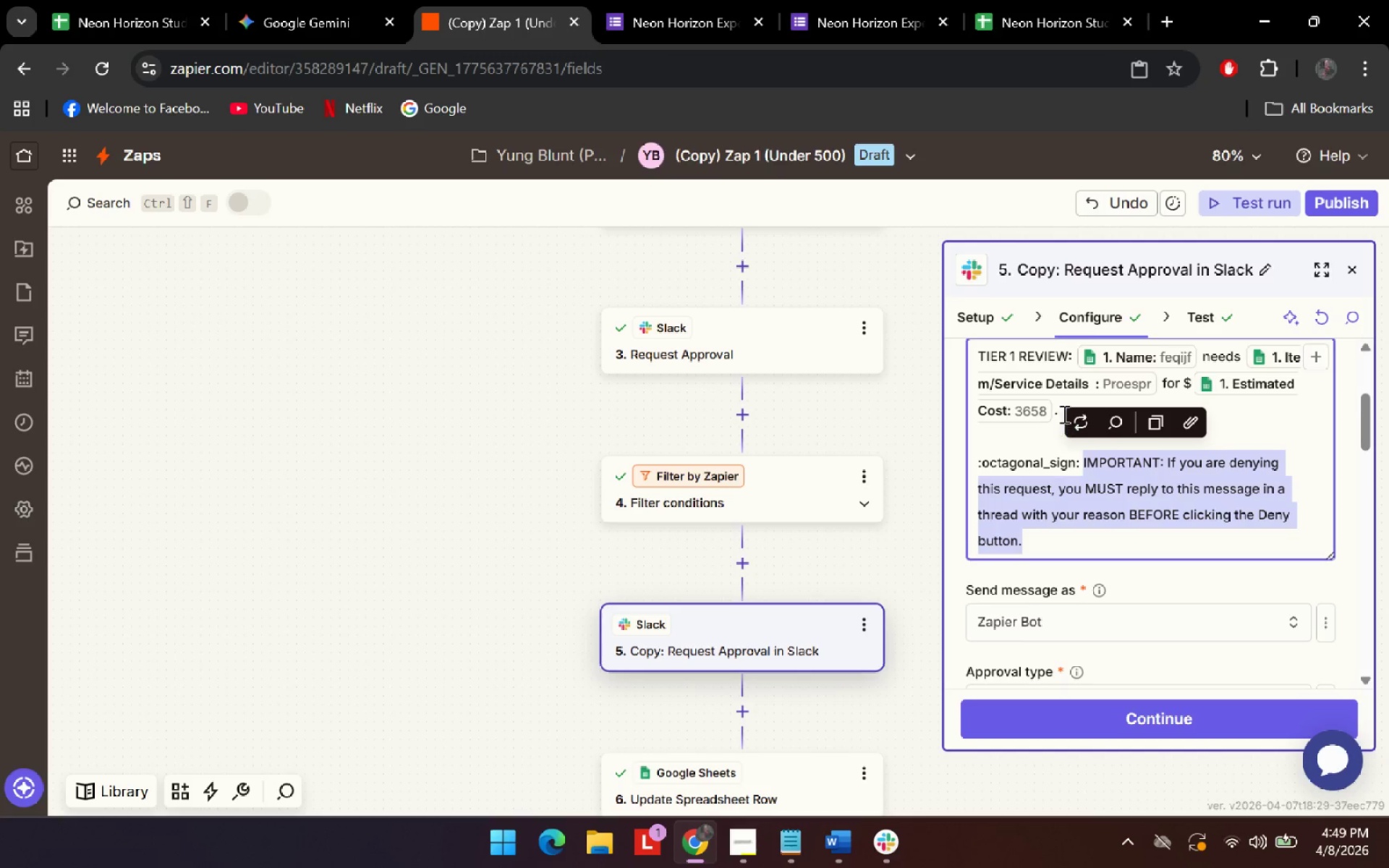 
scroll: coordinate [1063, 410], scroll_direction: up, amount: 1.0
 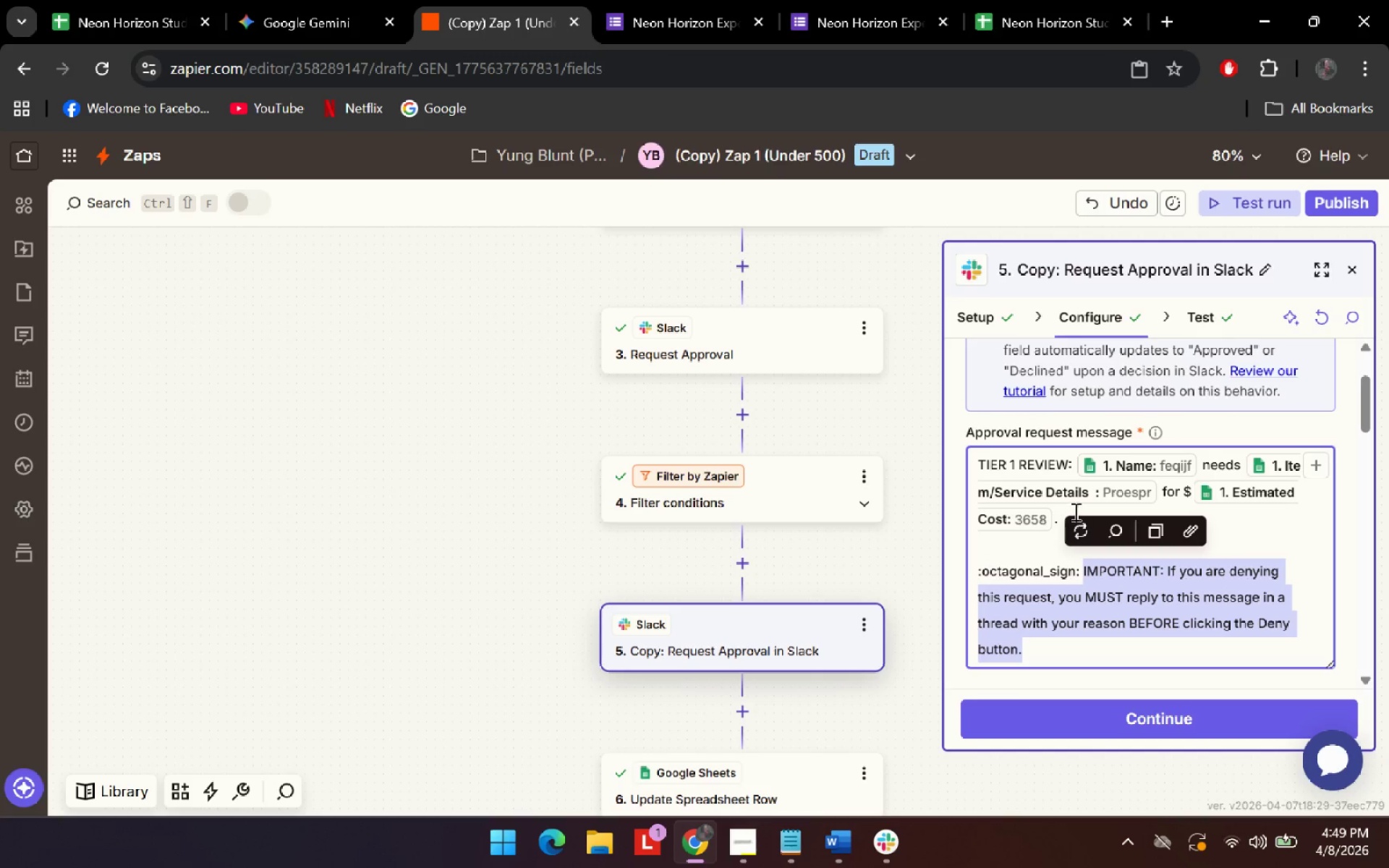 
left_click_drag(start_coordinate=[1076, 510], to_coordinate=[967, 464])
 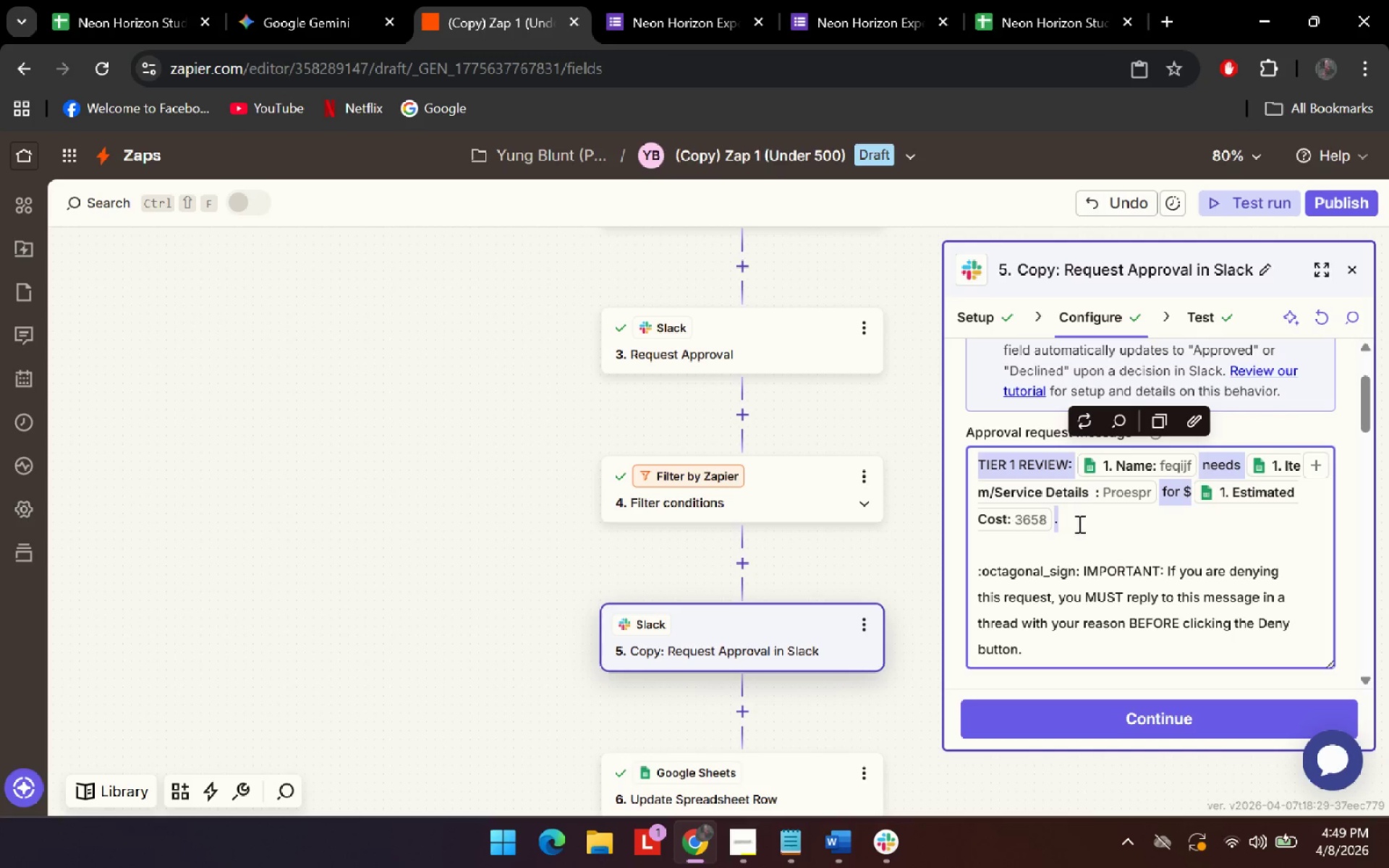 
left_click([1080, 524])
 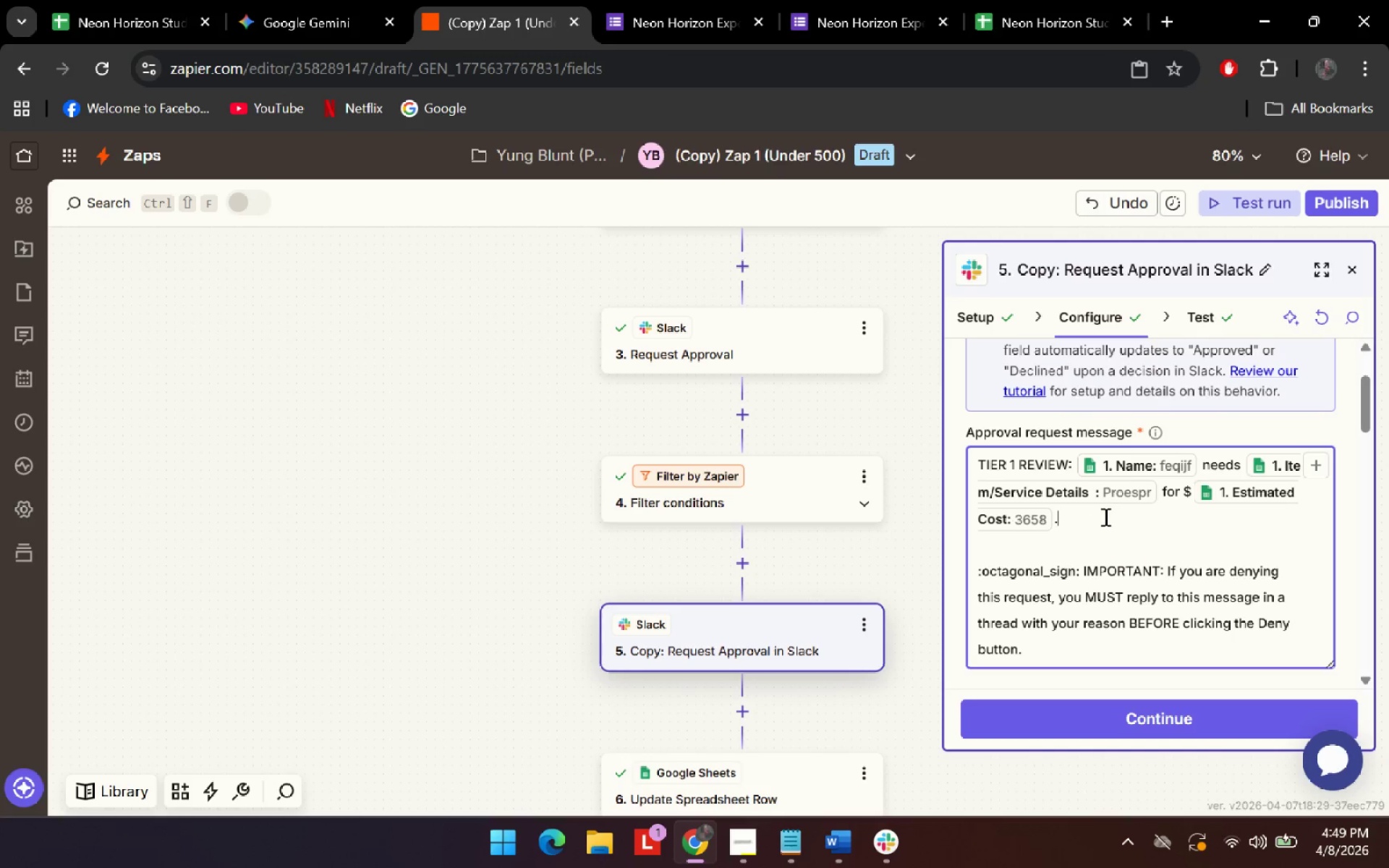 
left_click_drag(start_coordinate=[1113, 518], to_coordinate=[969, 467])
 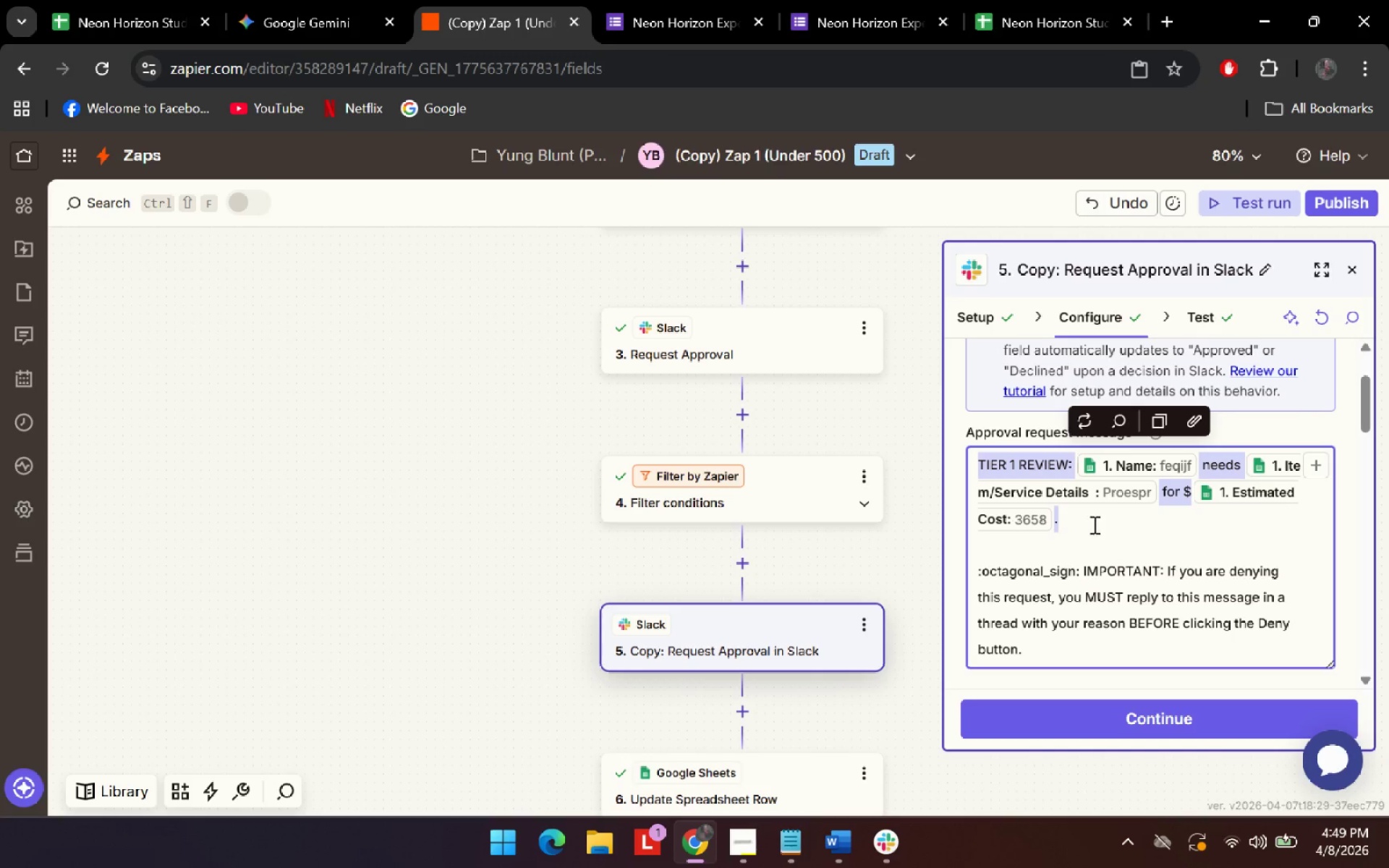 
left_click([1093, 524])
 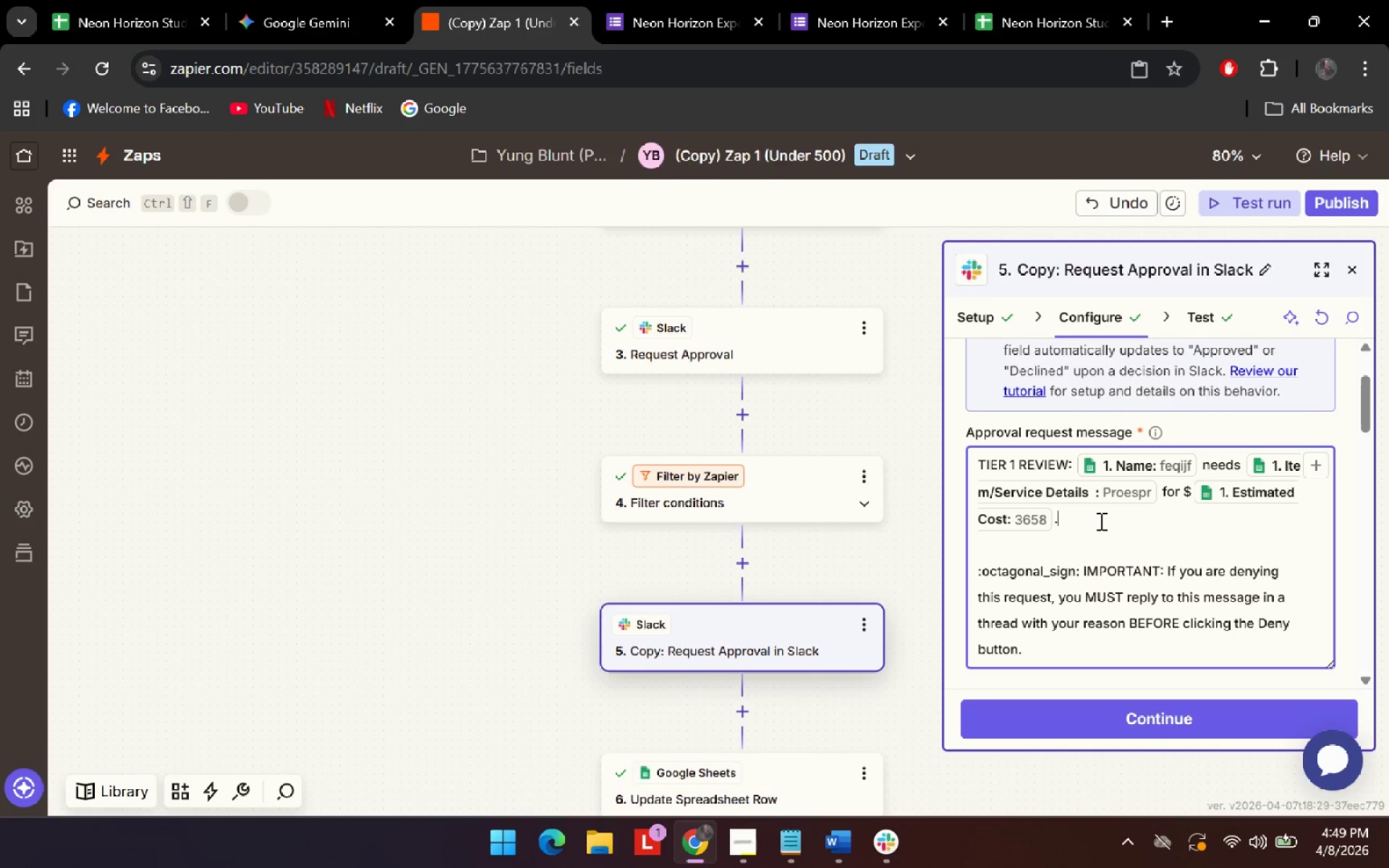 
left_click_drag(start_coordinate=[1100, 520], to_coordinate=[977, 467])
 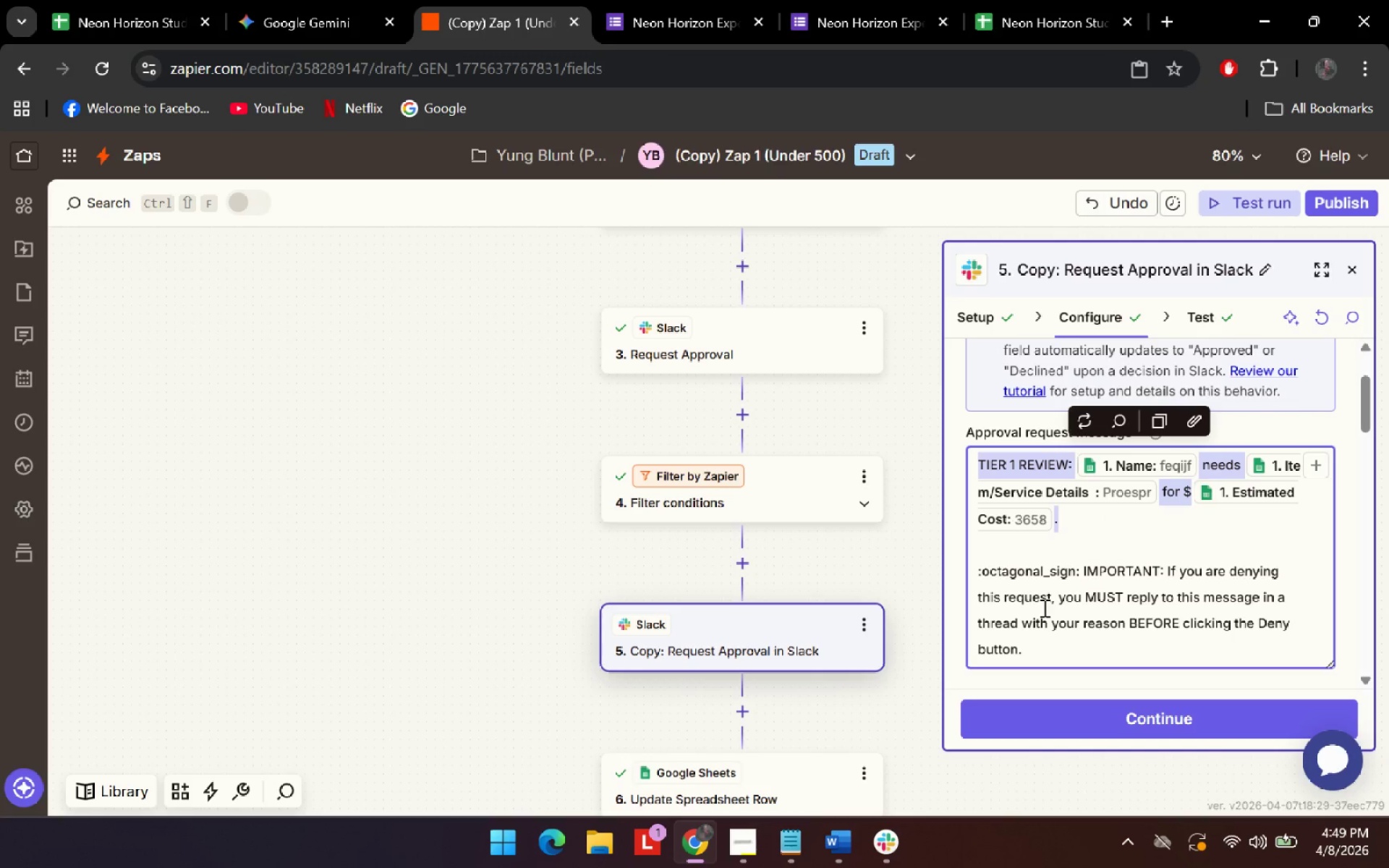 
key(Control+V)
 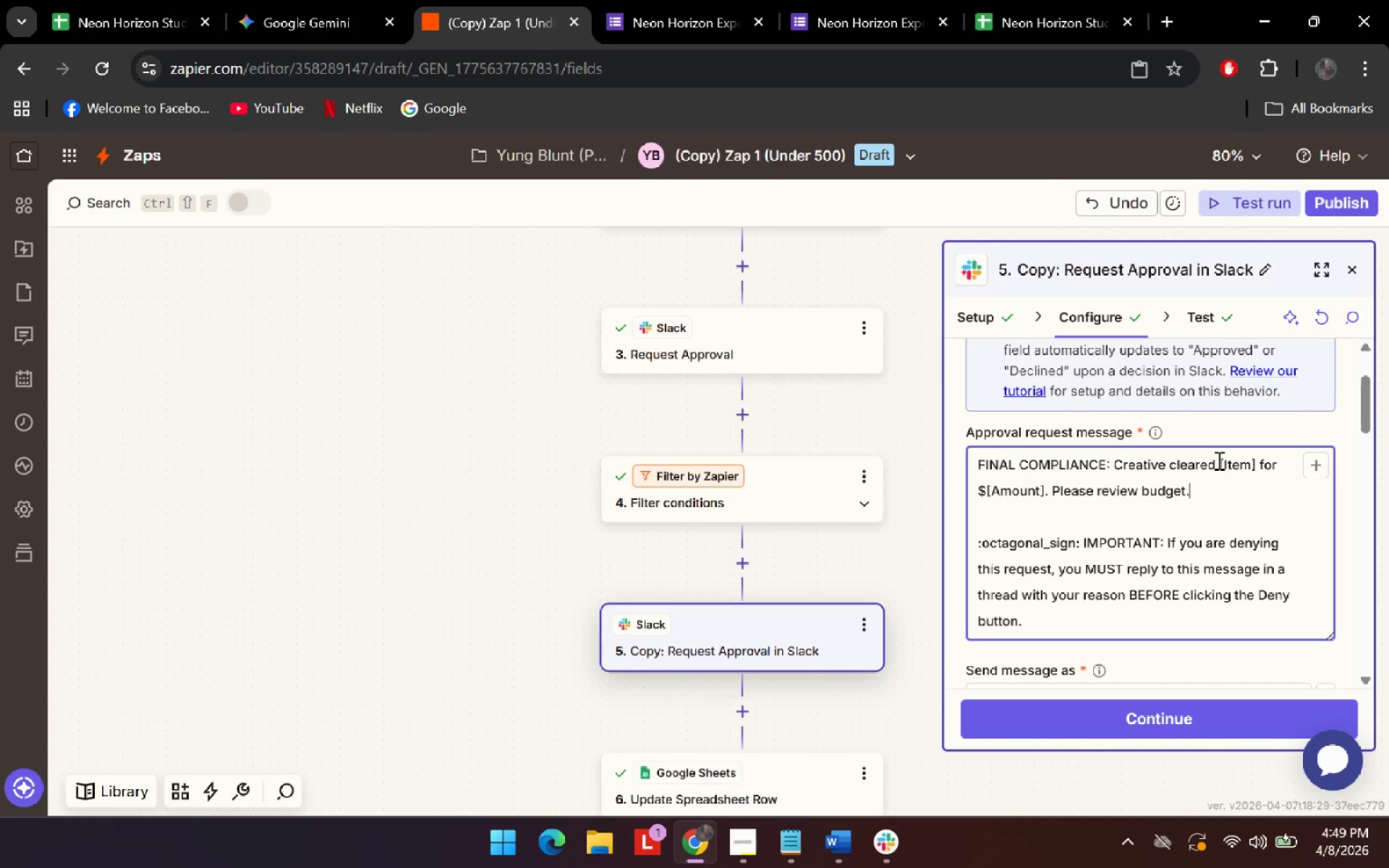 
left_click_drag(start_coordinate=[1218, 461], to_coordinate=[1254, 469])
 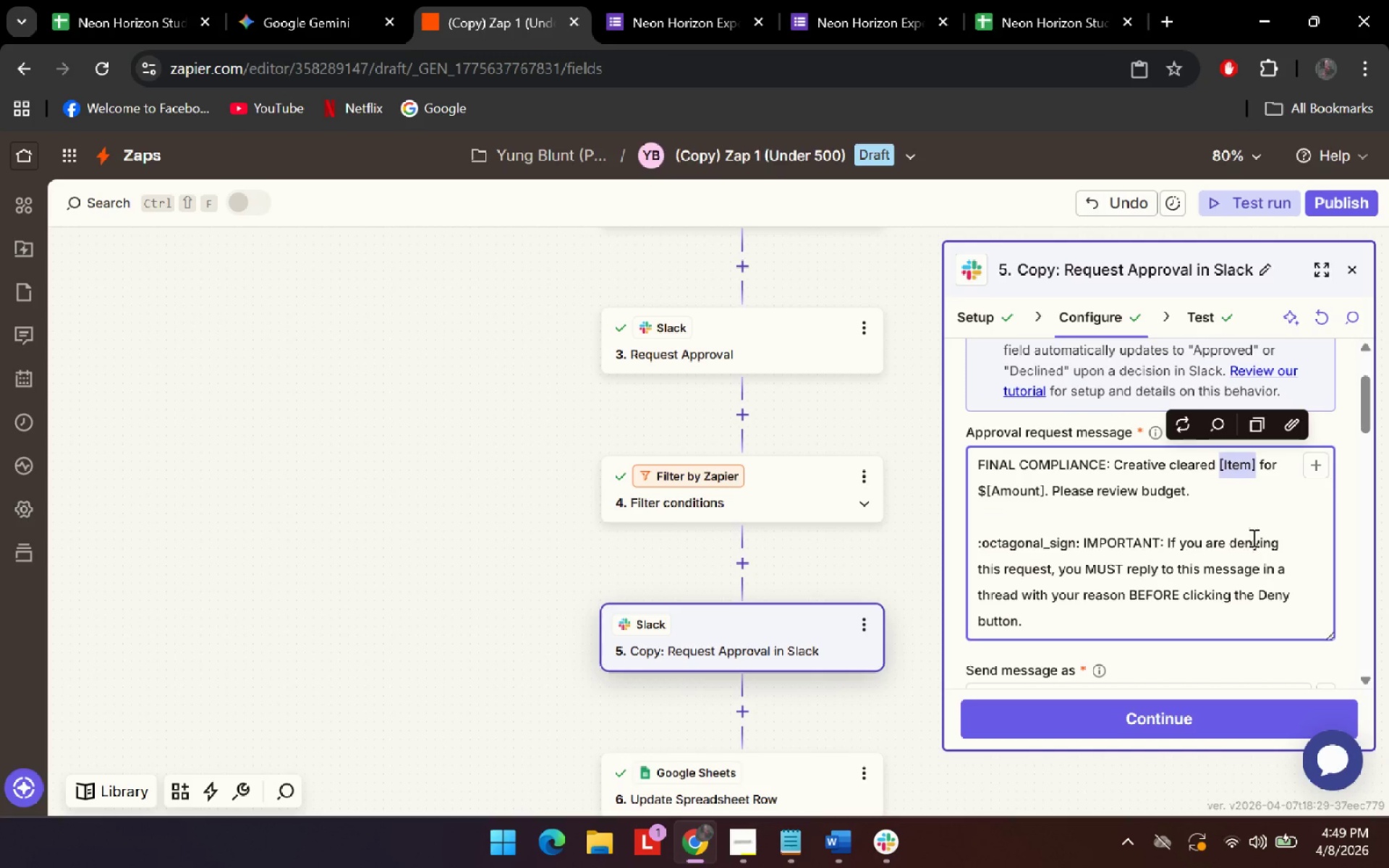 
key(Backspace)
 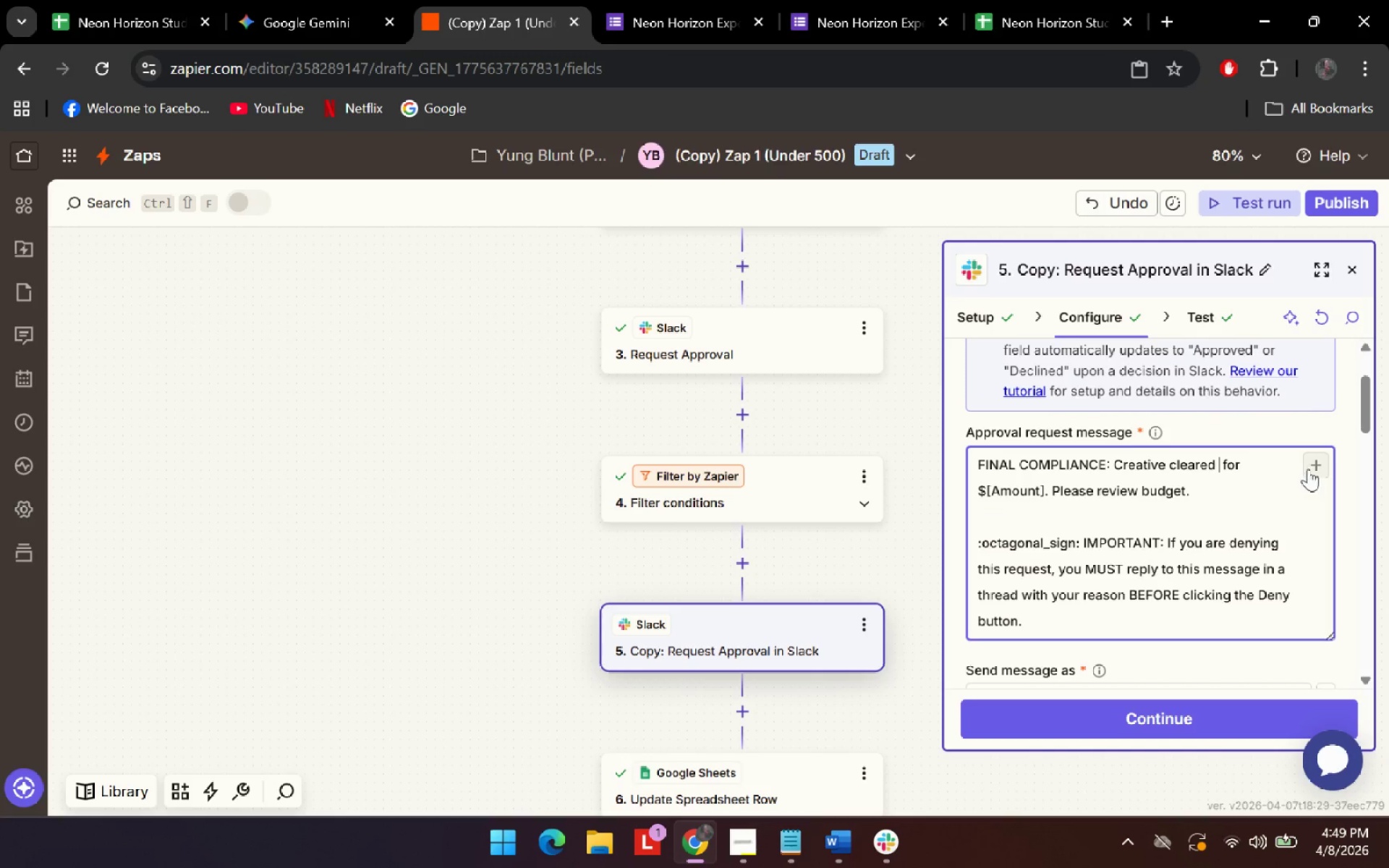 
left_click([1312, 466])
 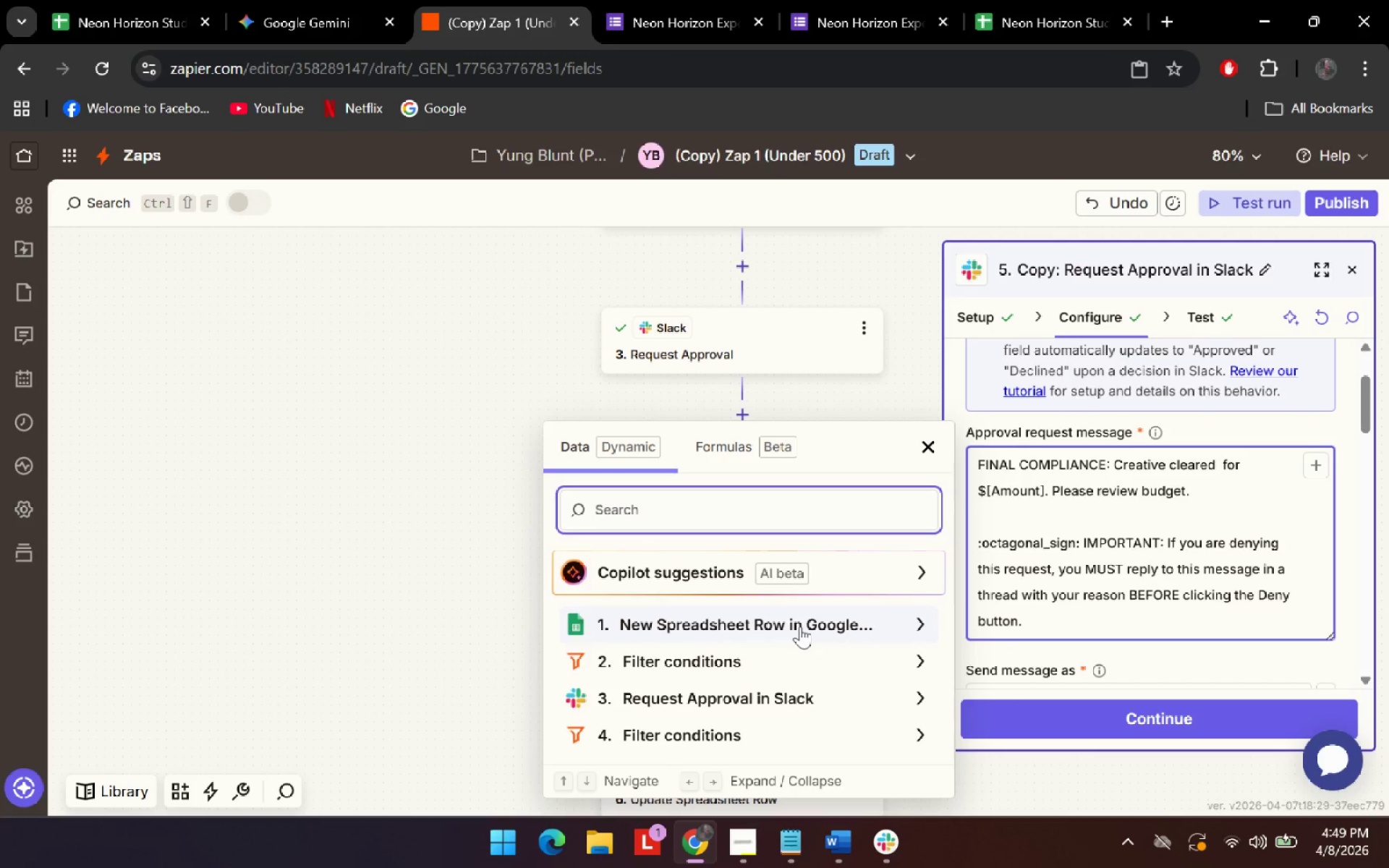 
left_click([800, 626])
 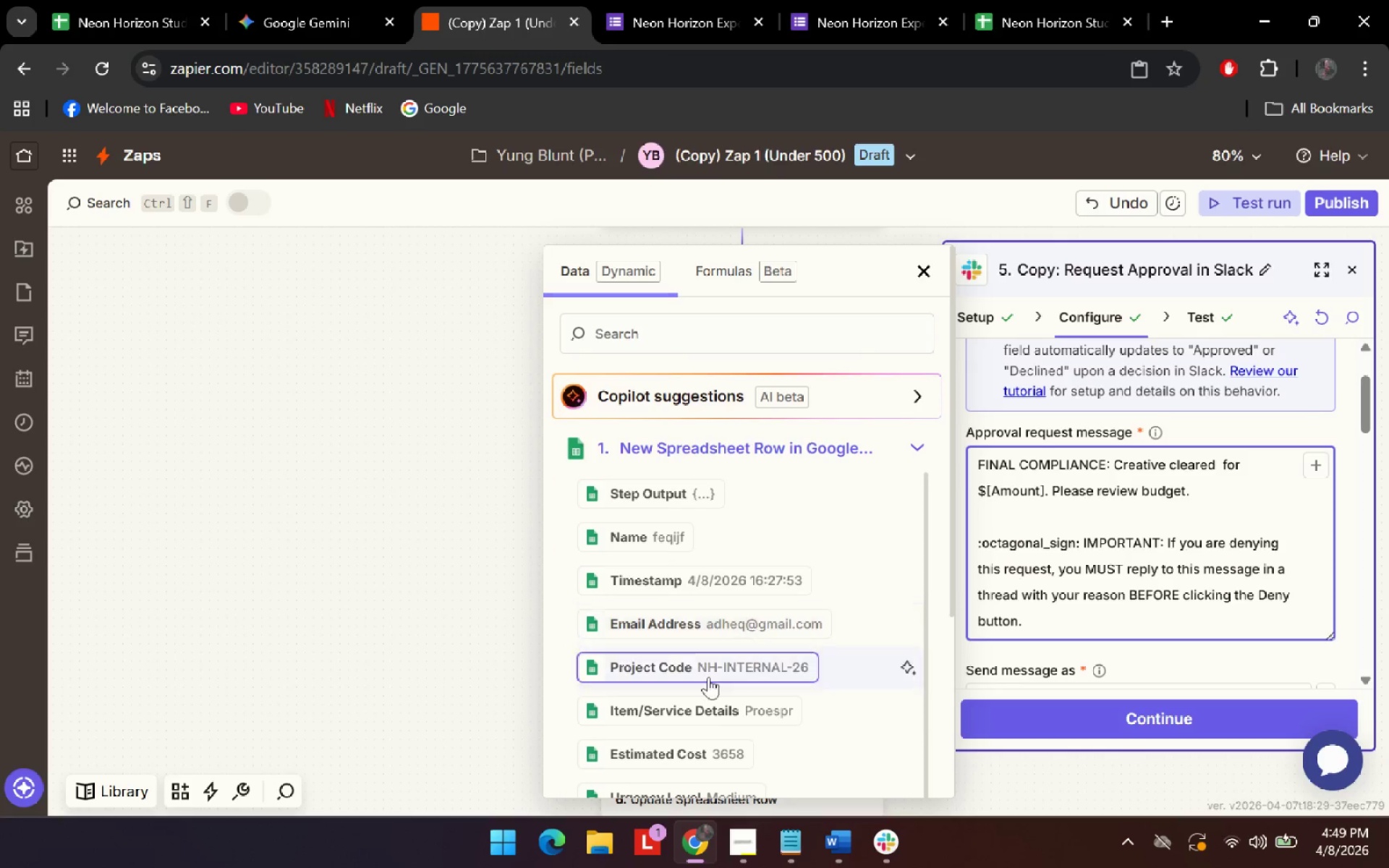 
scroll: coordinate [759, 570], scroll_direction: down, amount: 27.0
 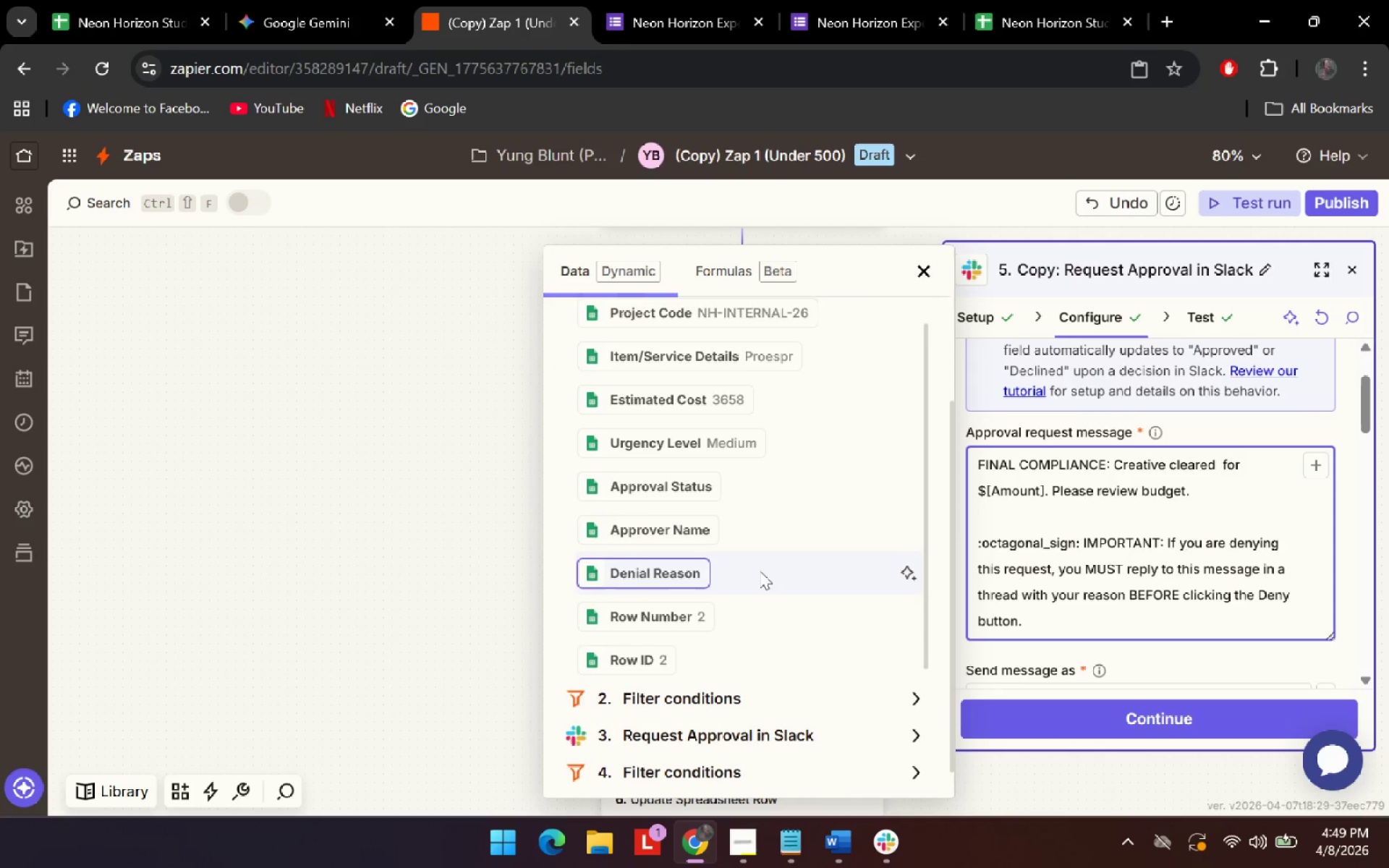 
scroll: coordinate [756, 581], scroll_direction: up, amount: 2.0
 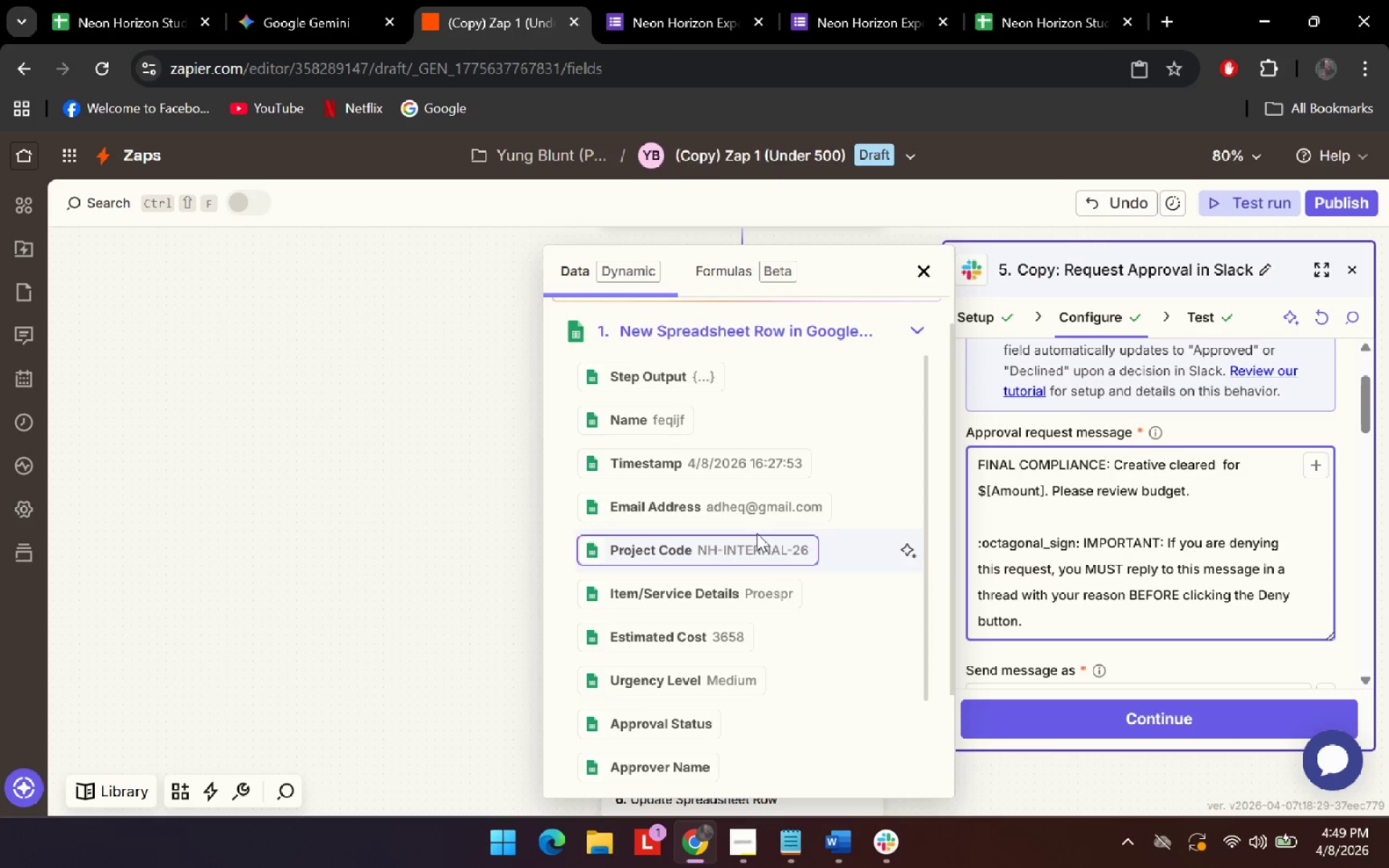 
scroll: coordinate [704, 594], scroll_direction: down, amount: 5.0
 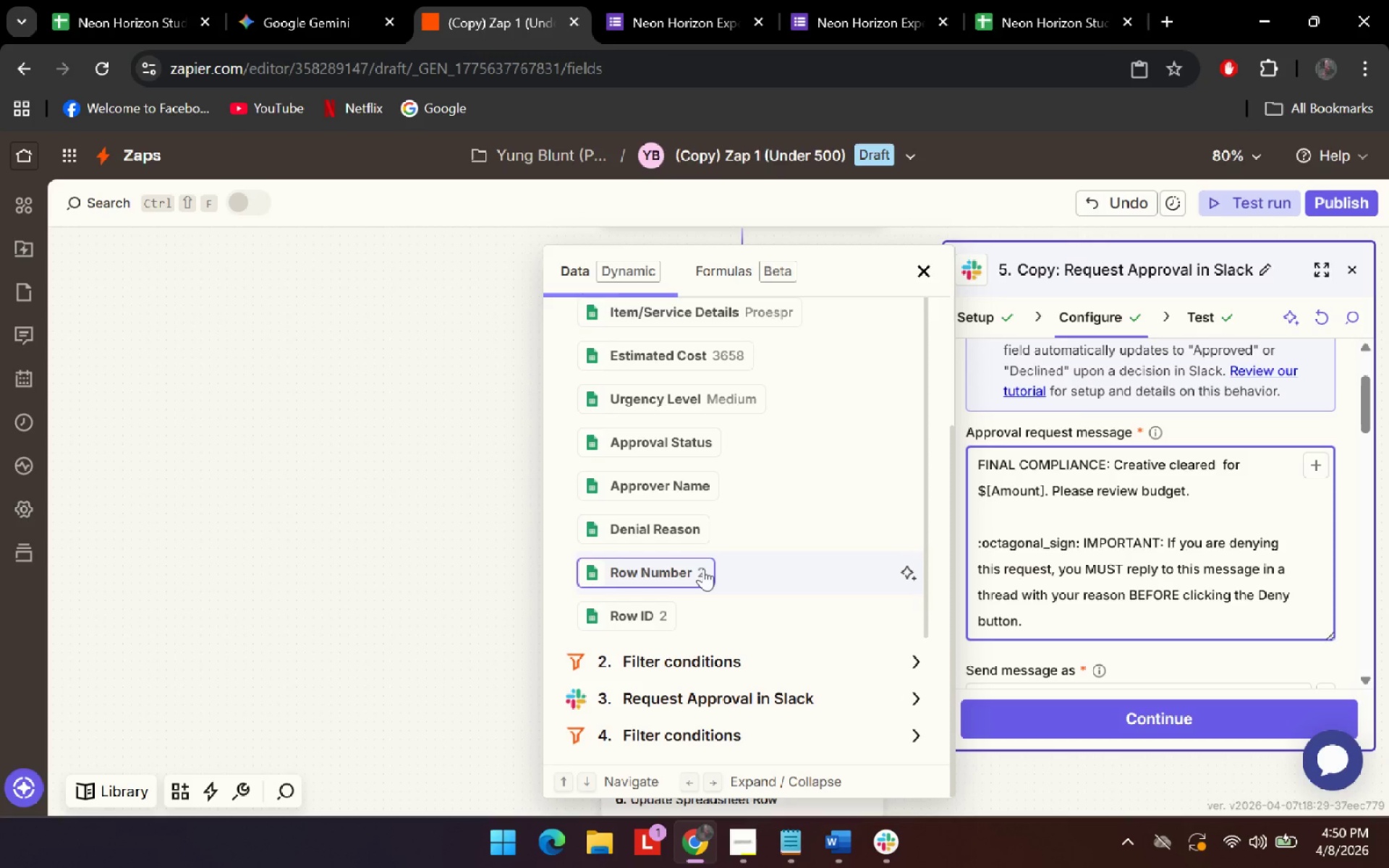 
wait(18.29)
 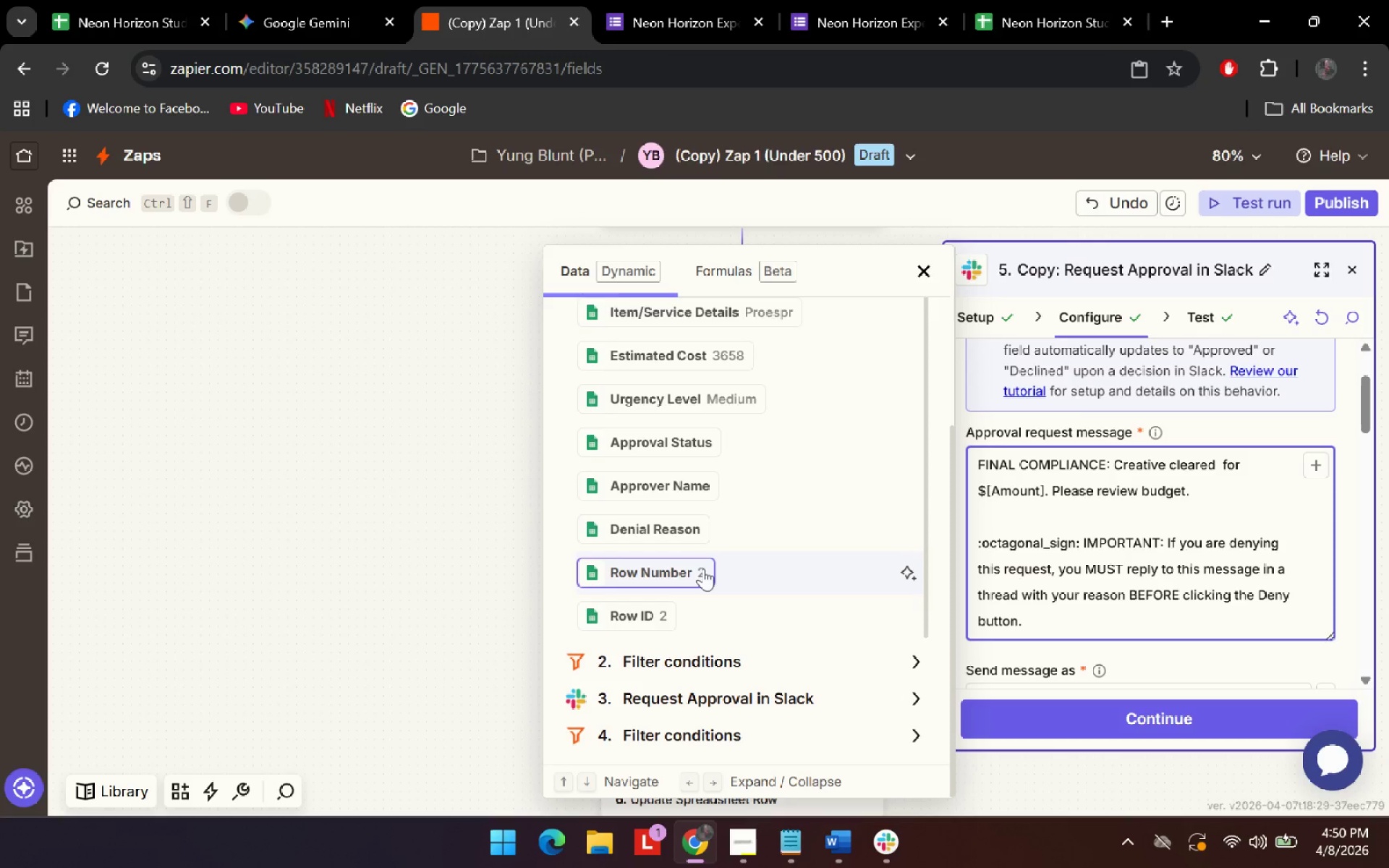 
scroll: coordinate [694, 576], scroll_direction: up, amount: 5.0
 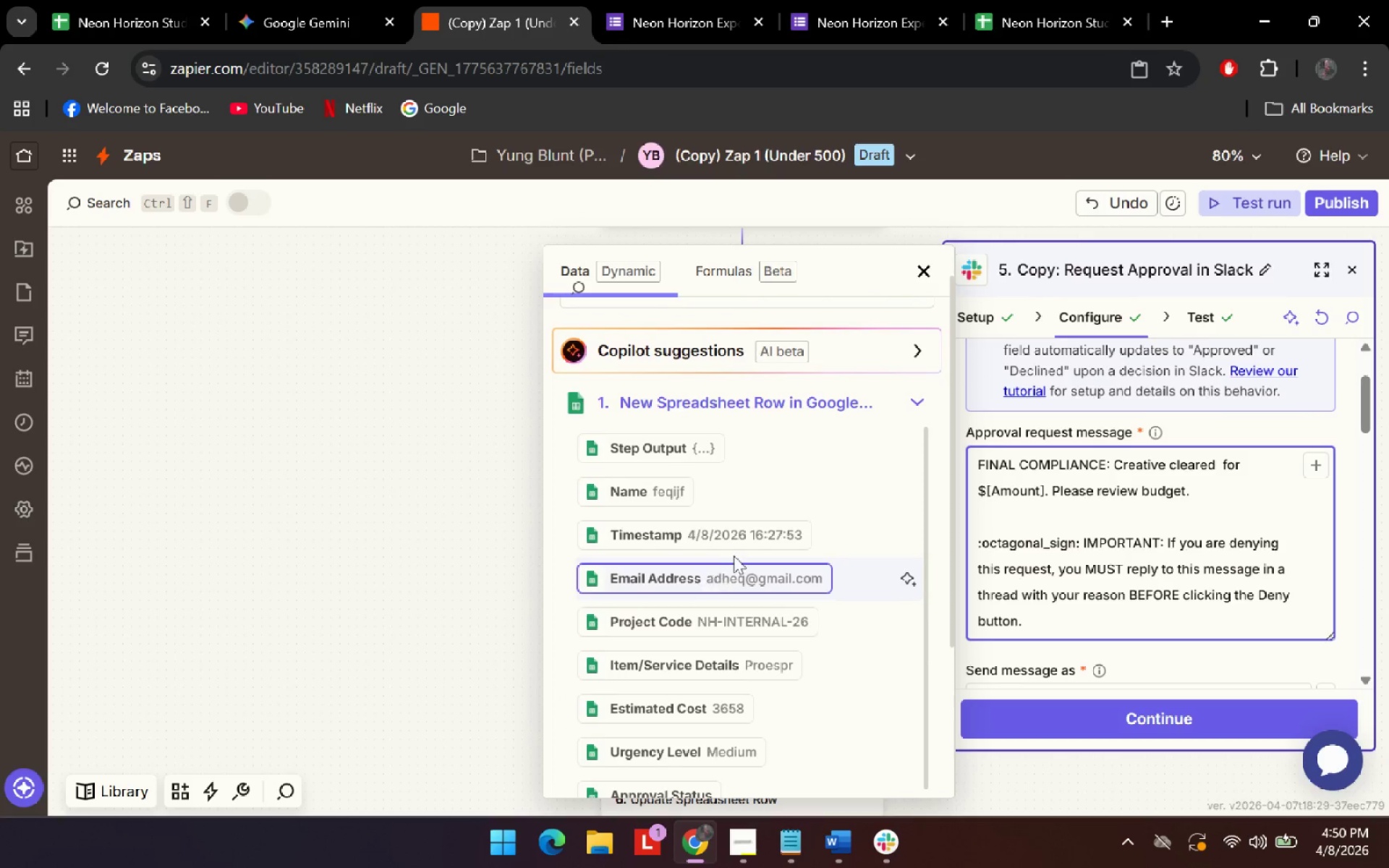 
scroll: coordinate [647, 710], scroll_direction: down, amount: 8.0
 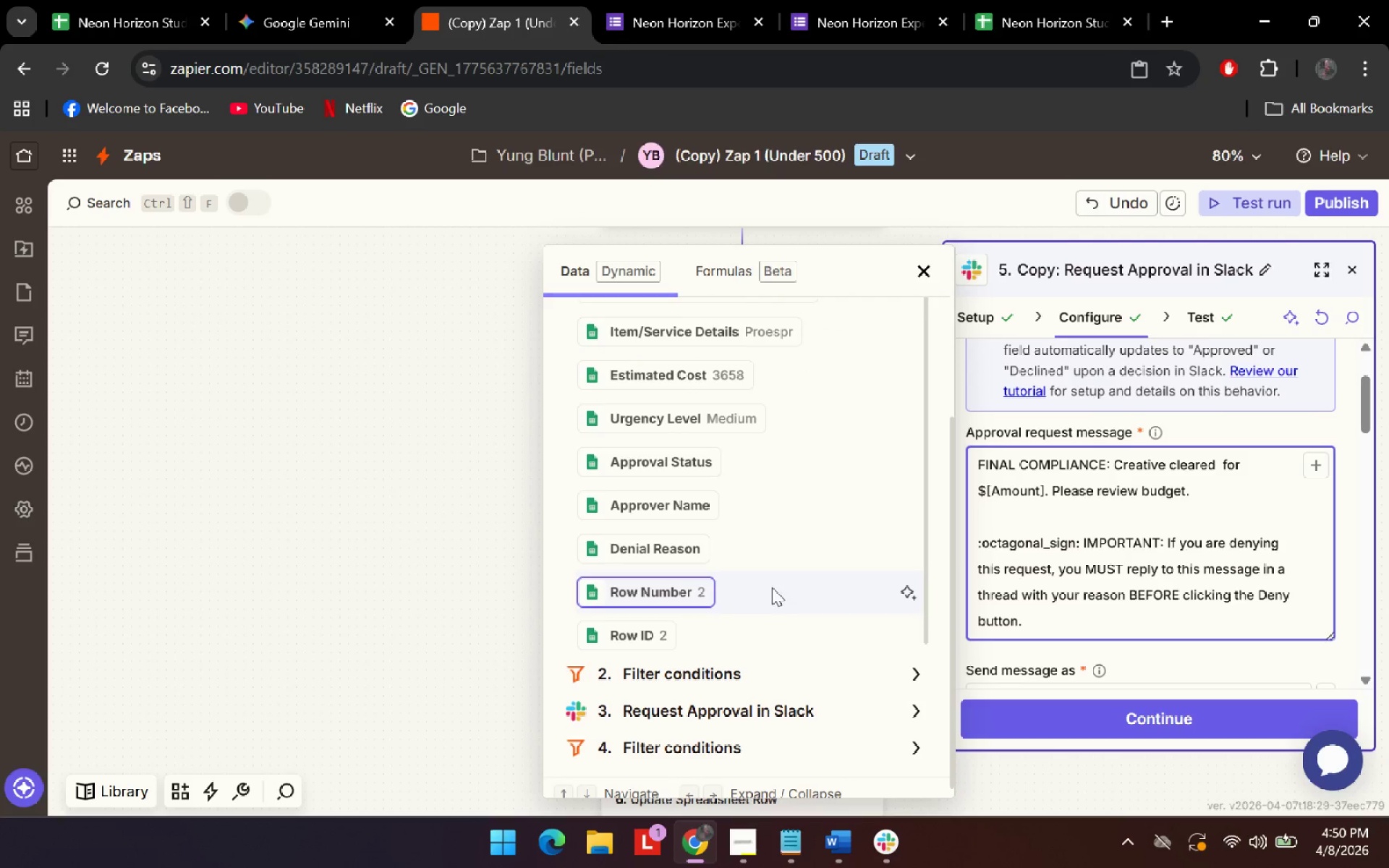 
left_click([757, 448])
 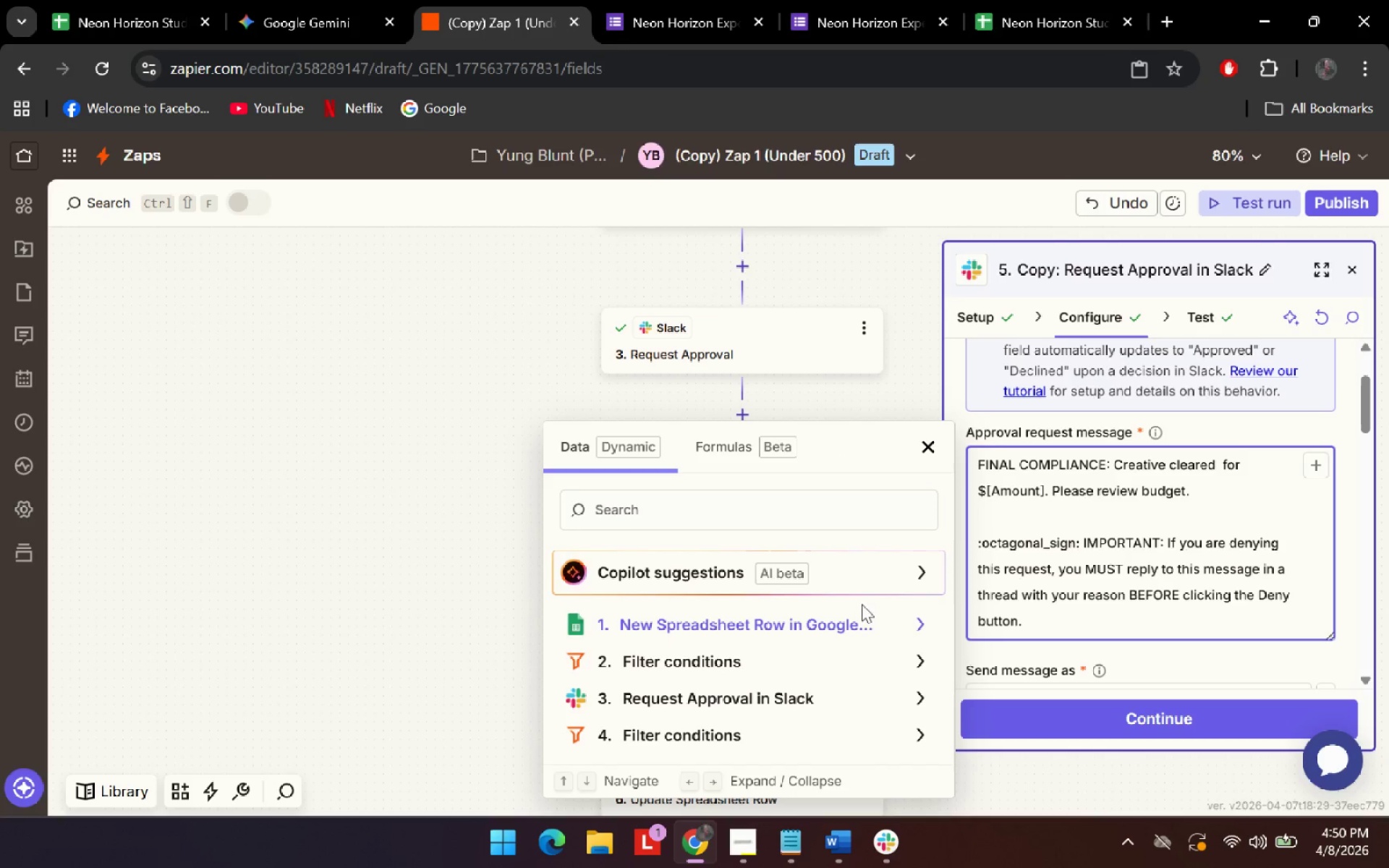 
scroll: coordinate [705, 416], scroll_direction: up, amount: 8.0
 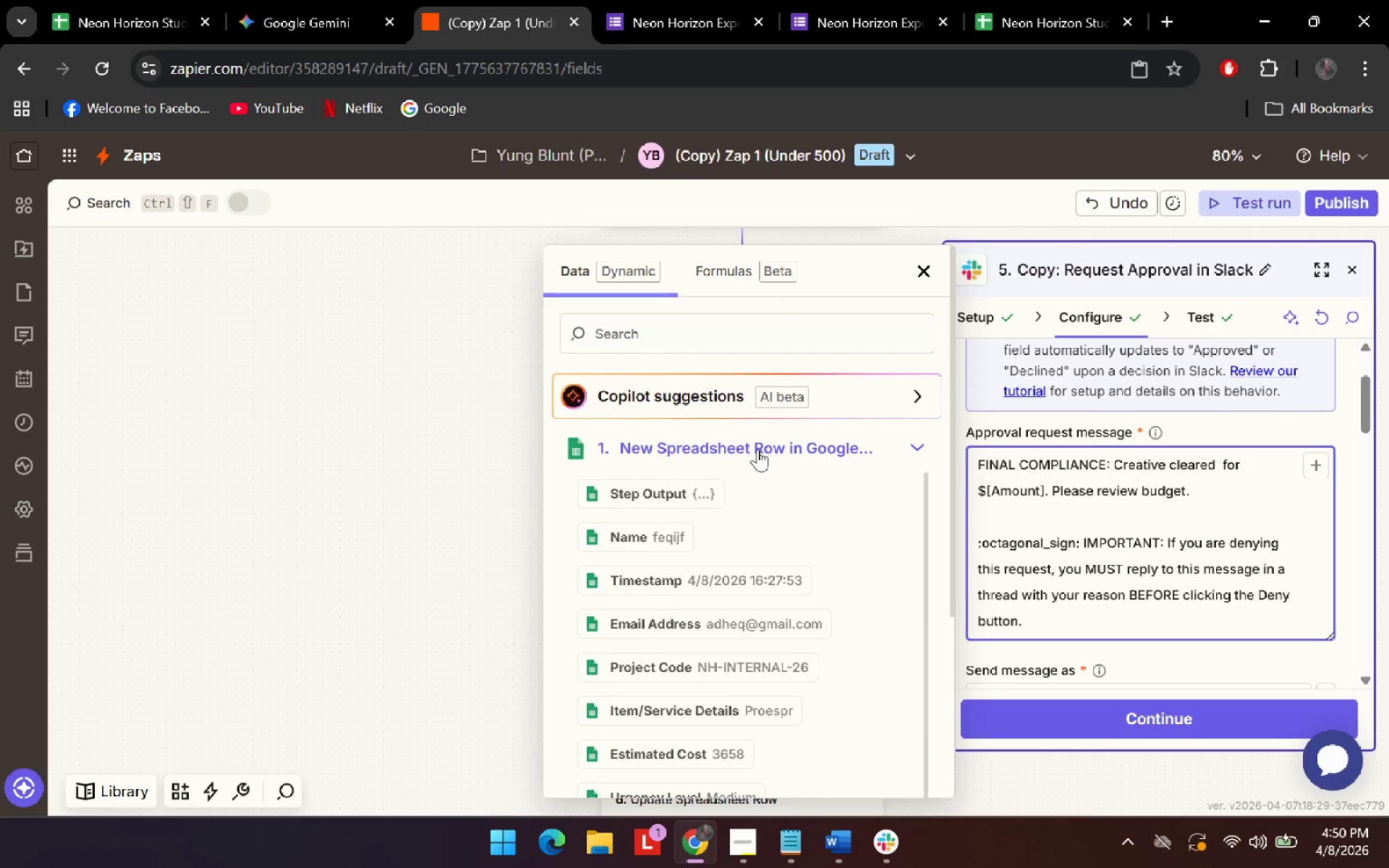 
left_click([887, 620])
 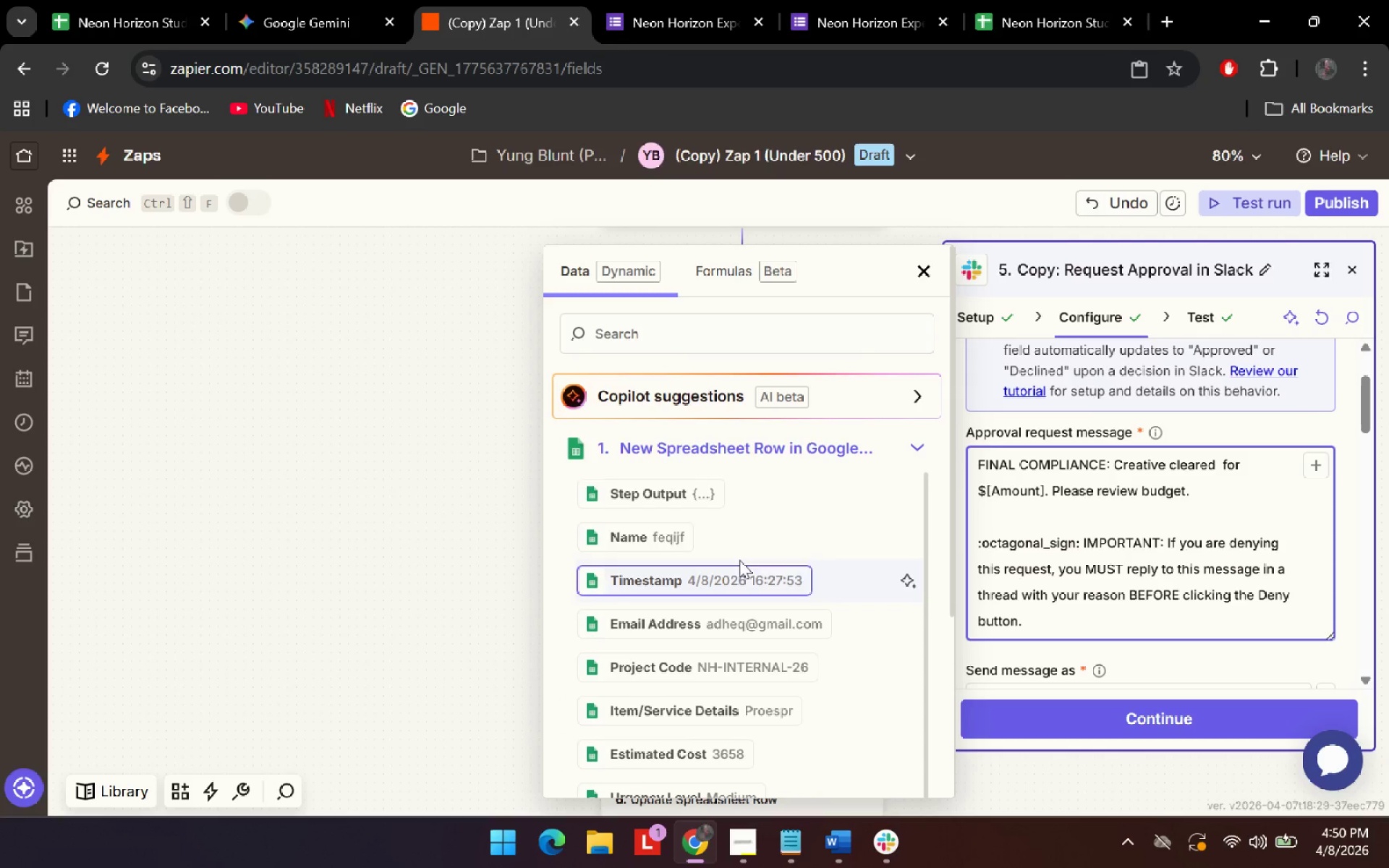 
scroll: coordinate [826, 558], scroll_direction: down, amount: 2.0
 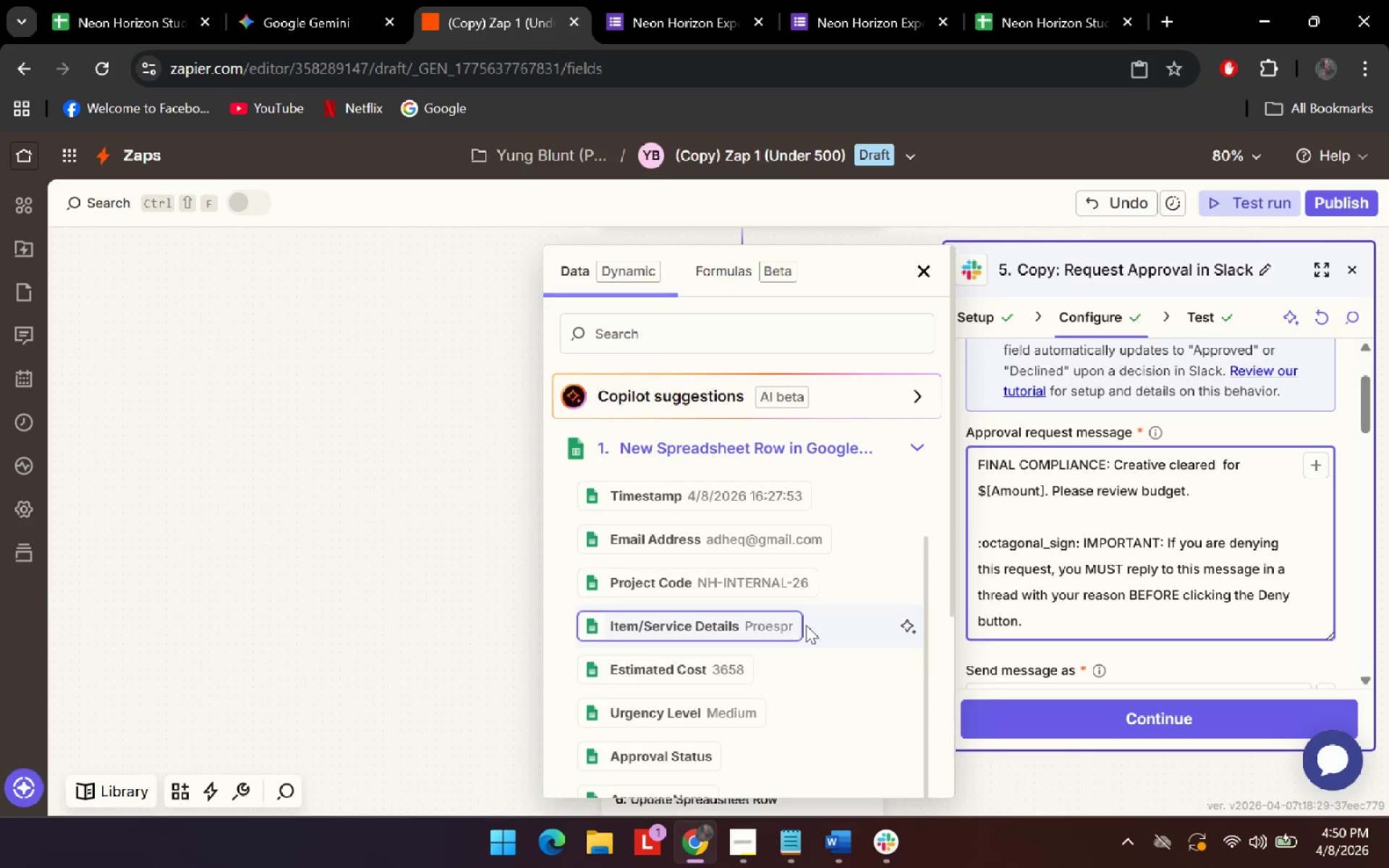 
left_click([744, 627])
 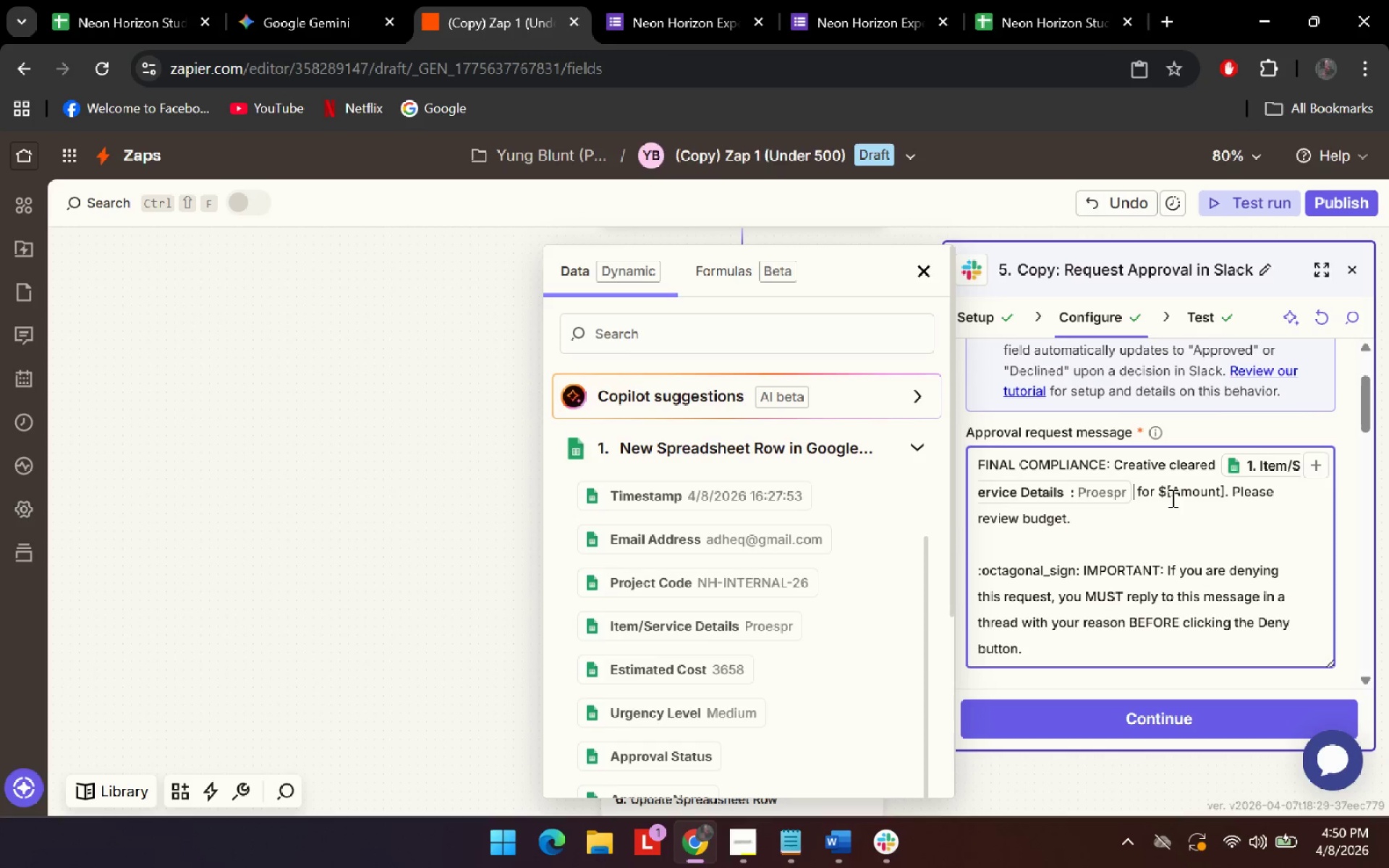 
left_click_drag(start_coordinate=[1167, 496], to_coordinate=[1224, 497])
 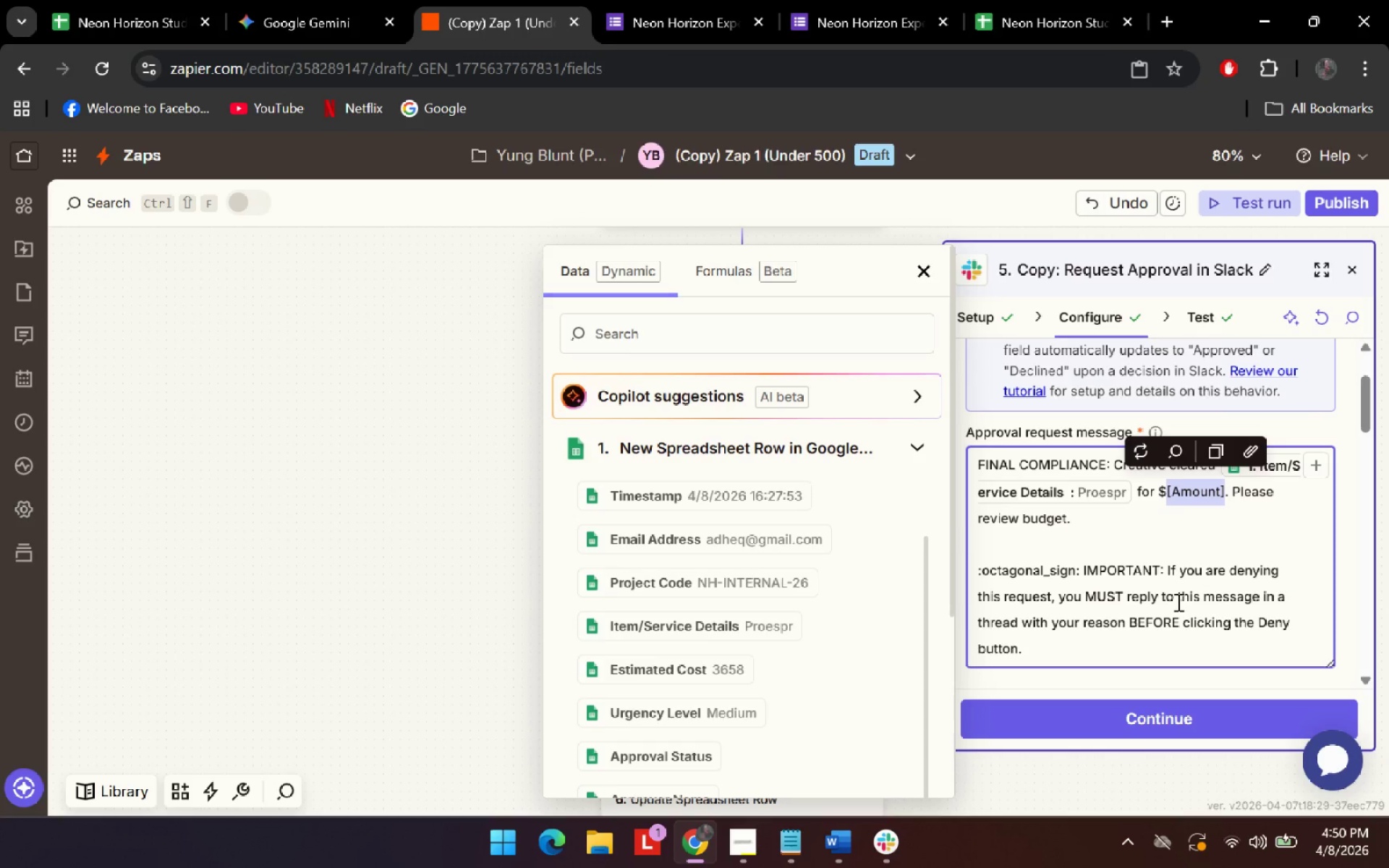 
key(Backspace)
 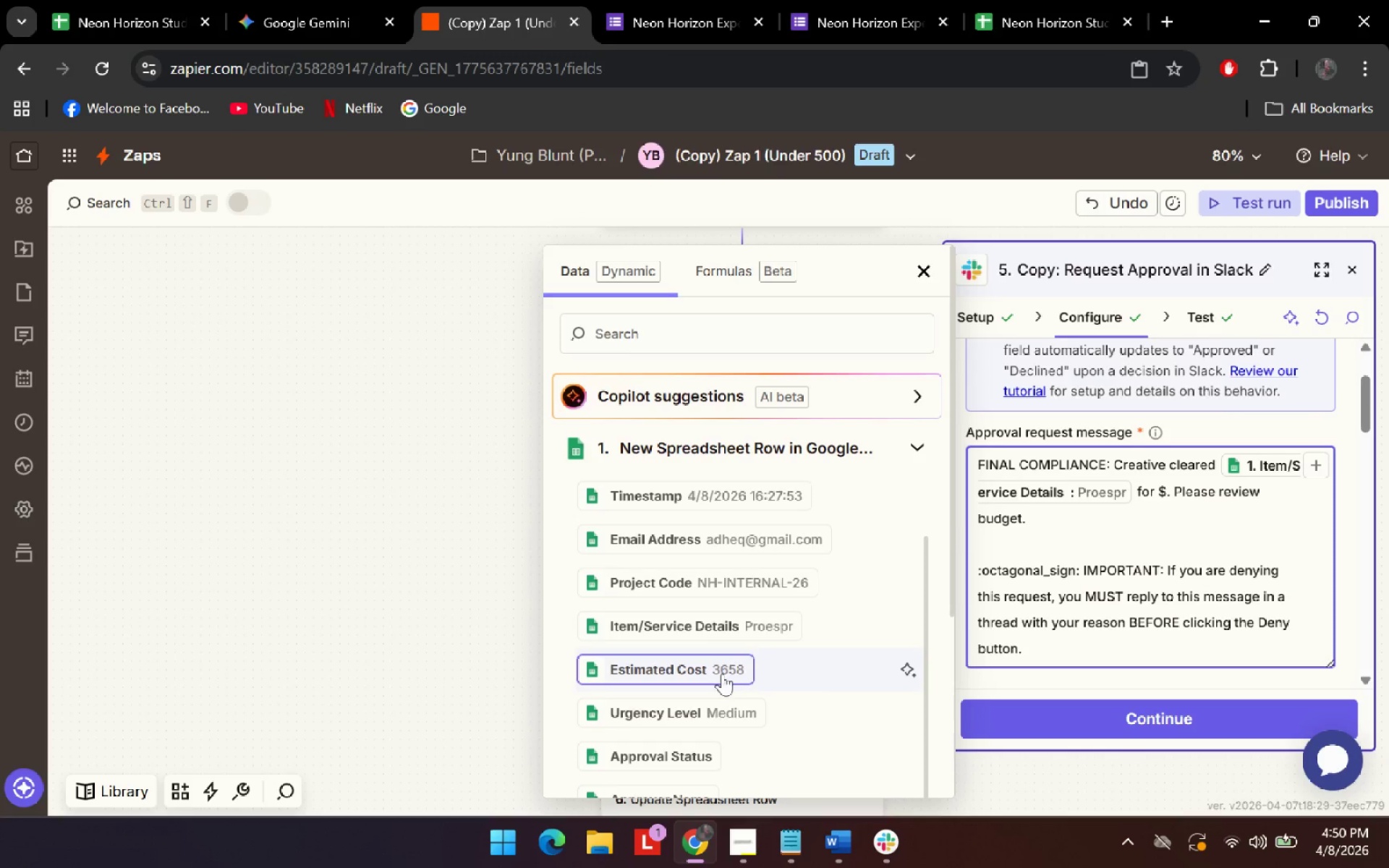 
left_click([722, 673])
 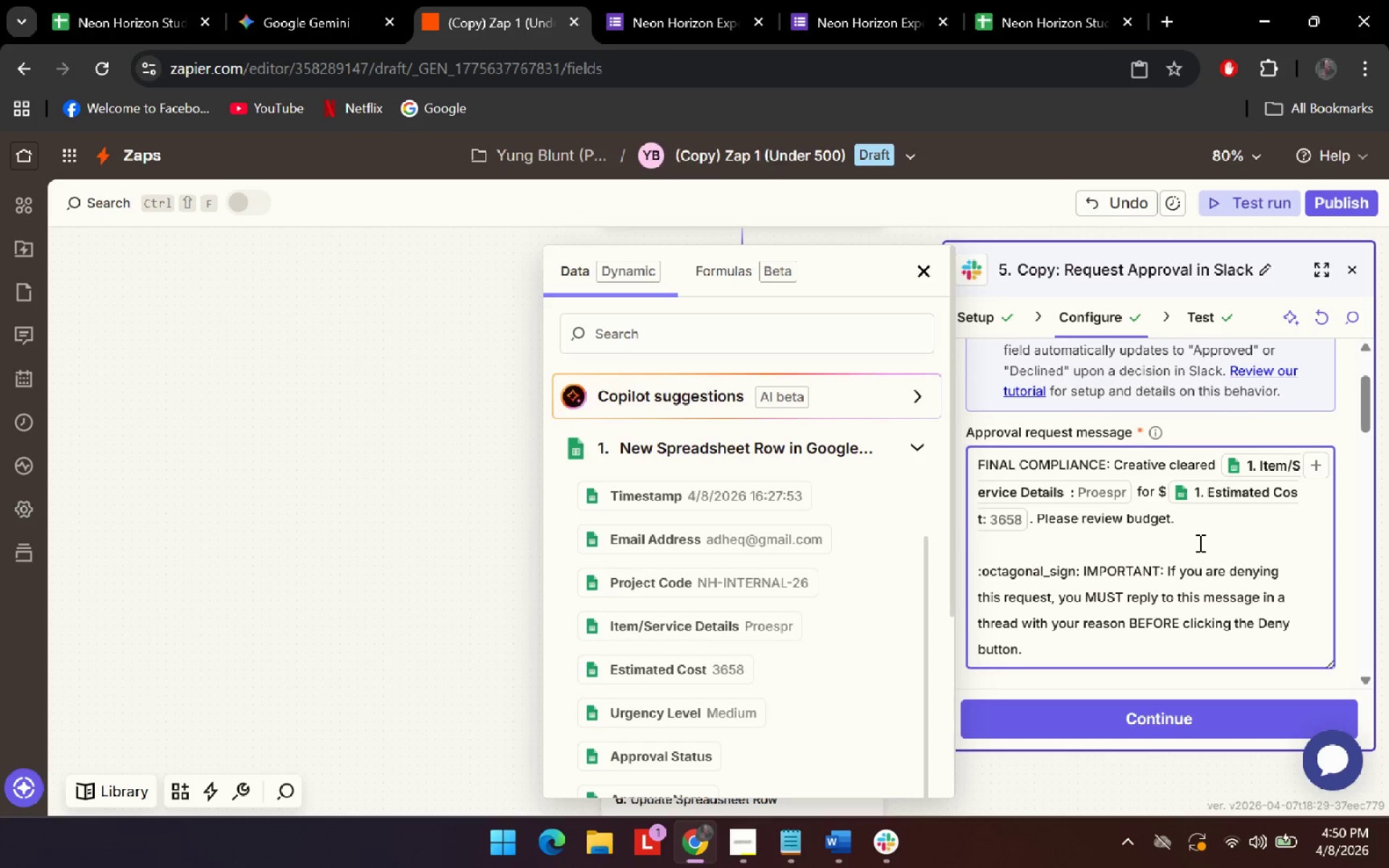 
scroll: coordinate [1187, 547], scroll_direction: down, amount: 9.0
 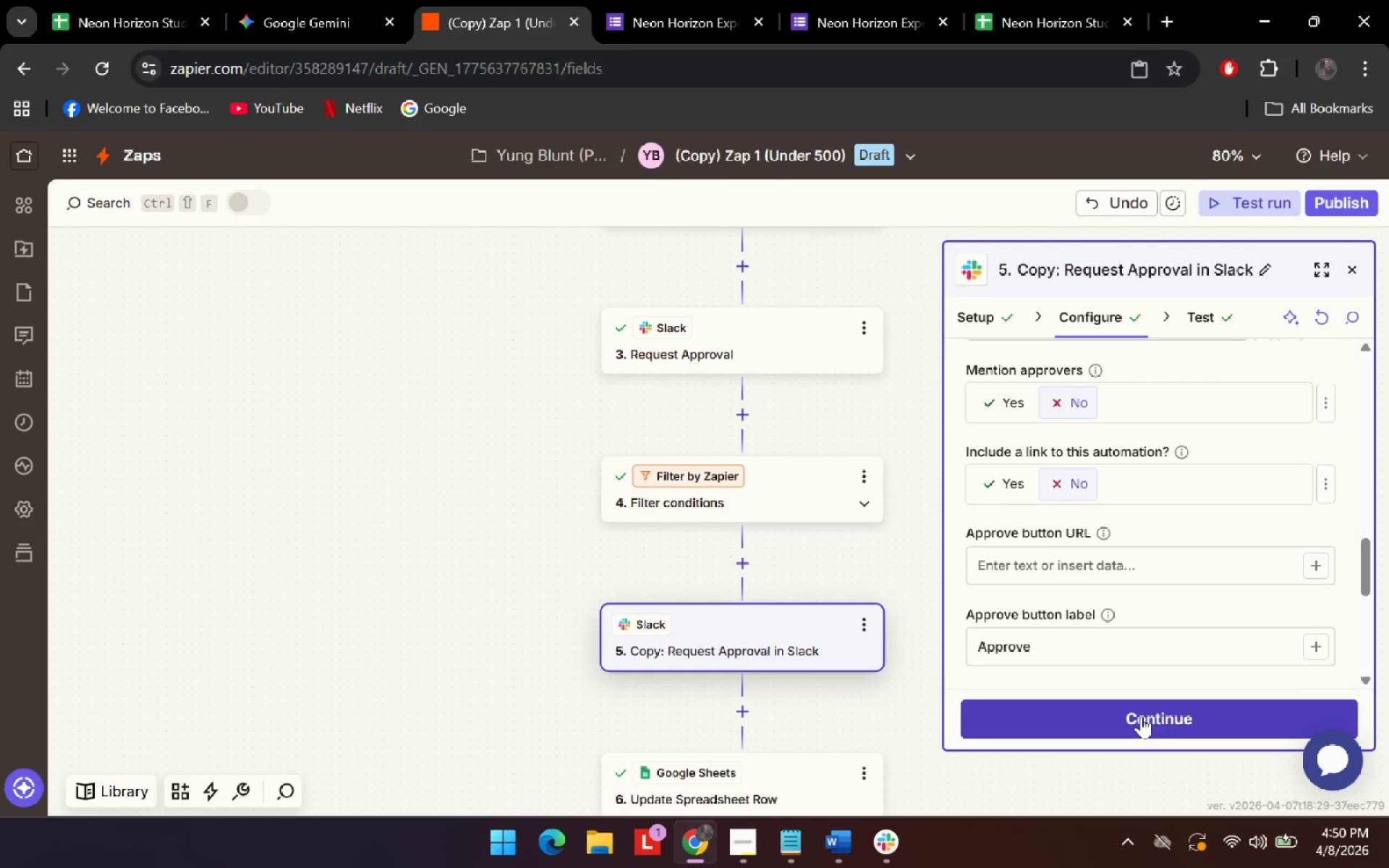 
left_click([1141, 716])
 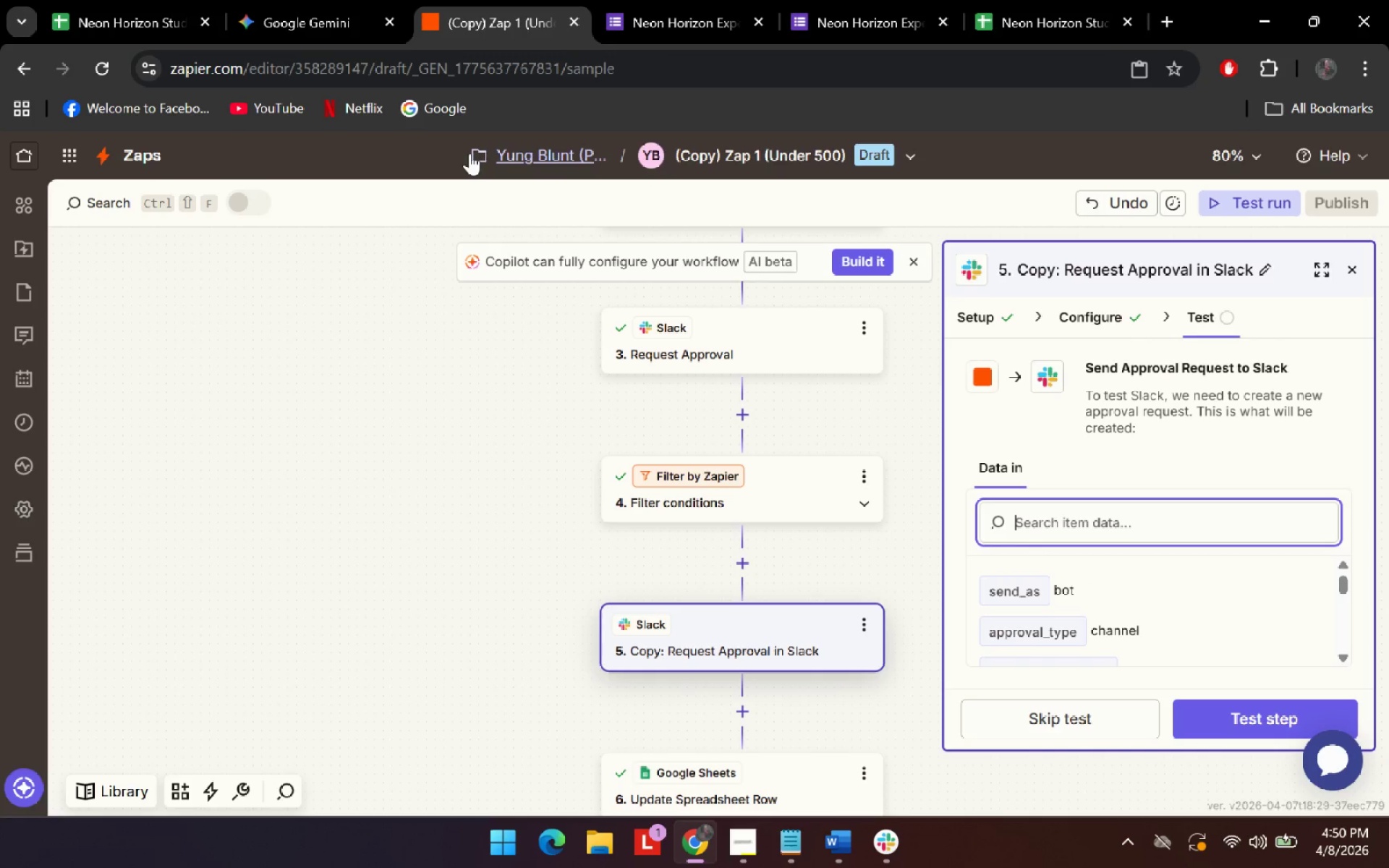 
left_click([310, 0])
 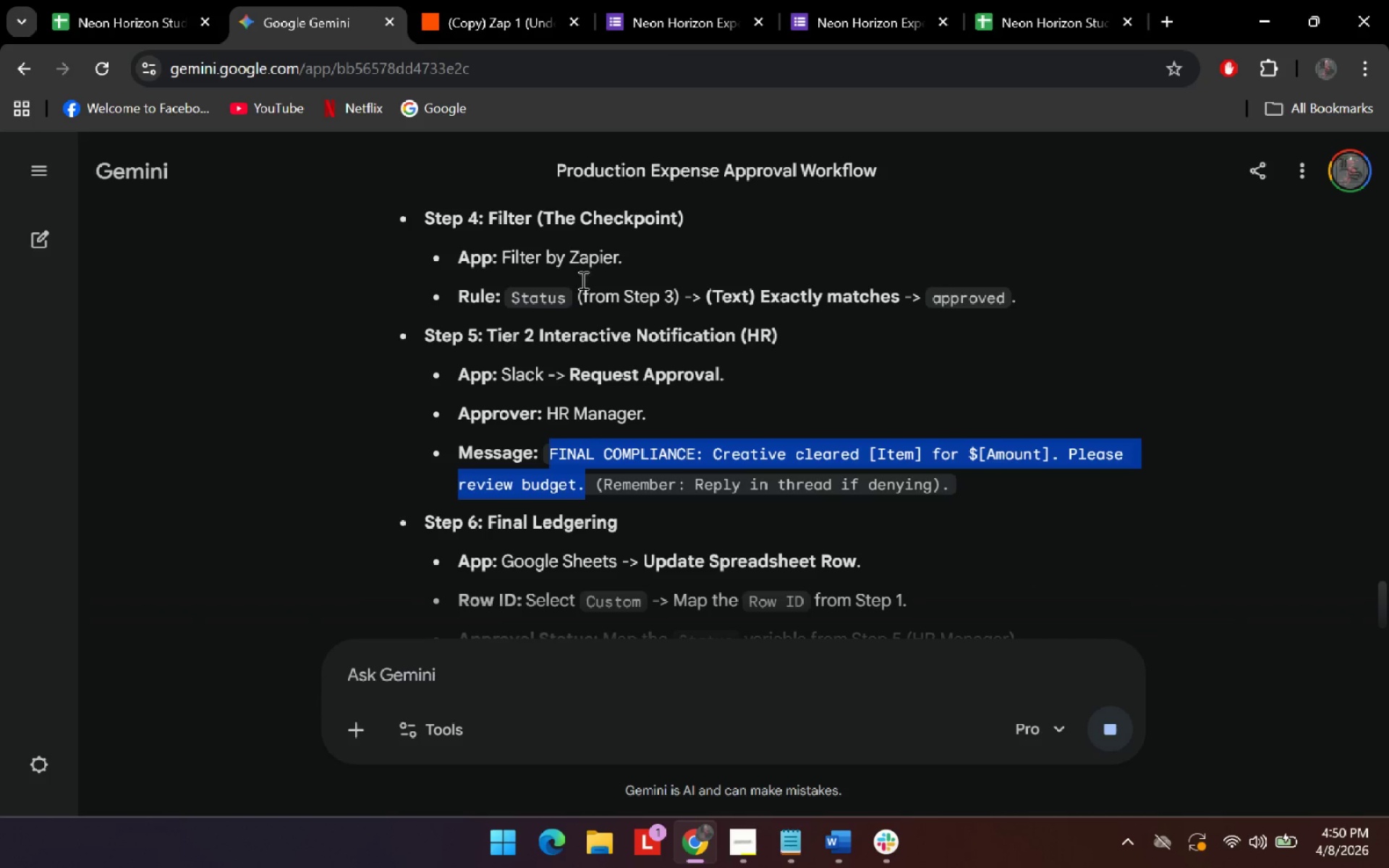 
scroll: coordinate [720, 422], scroll_direction: down, amount: 1.0
 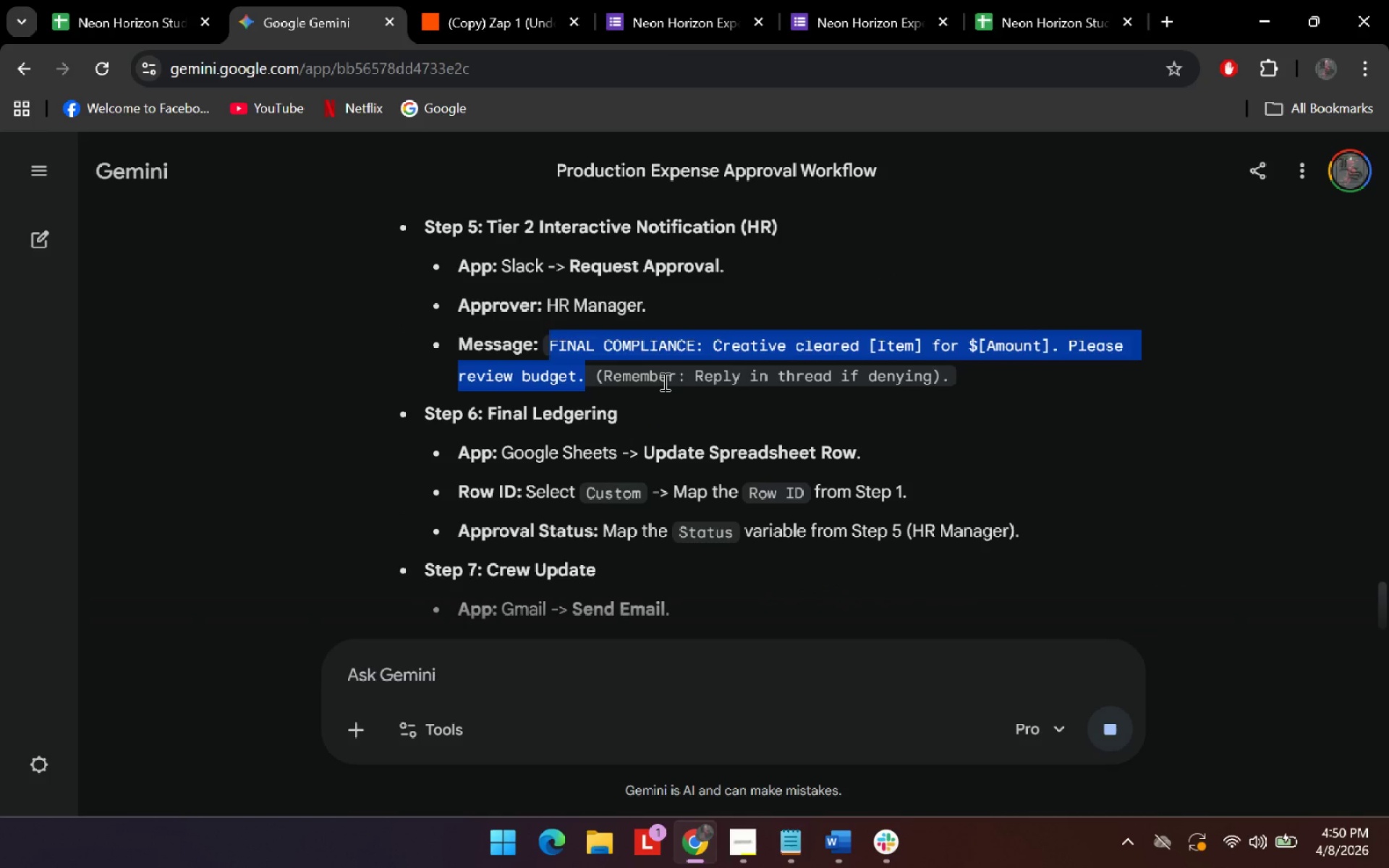 
left_click([498, 4])
 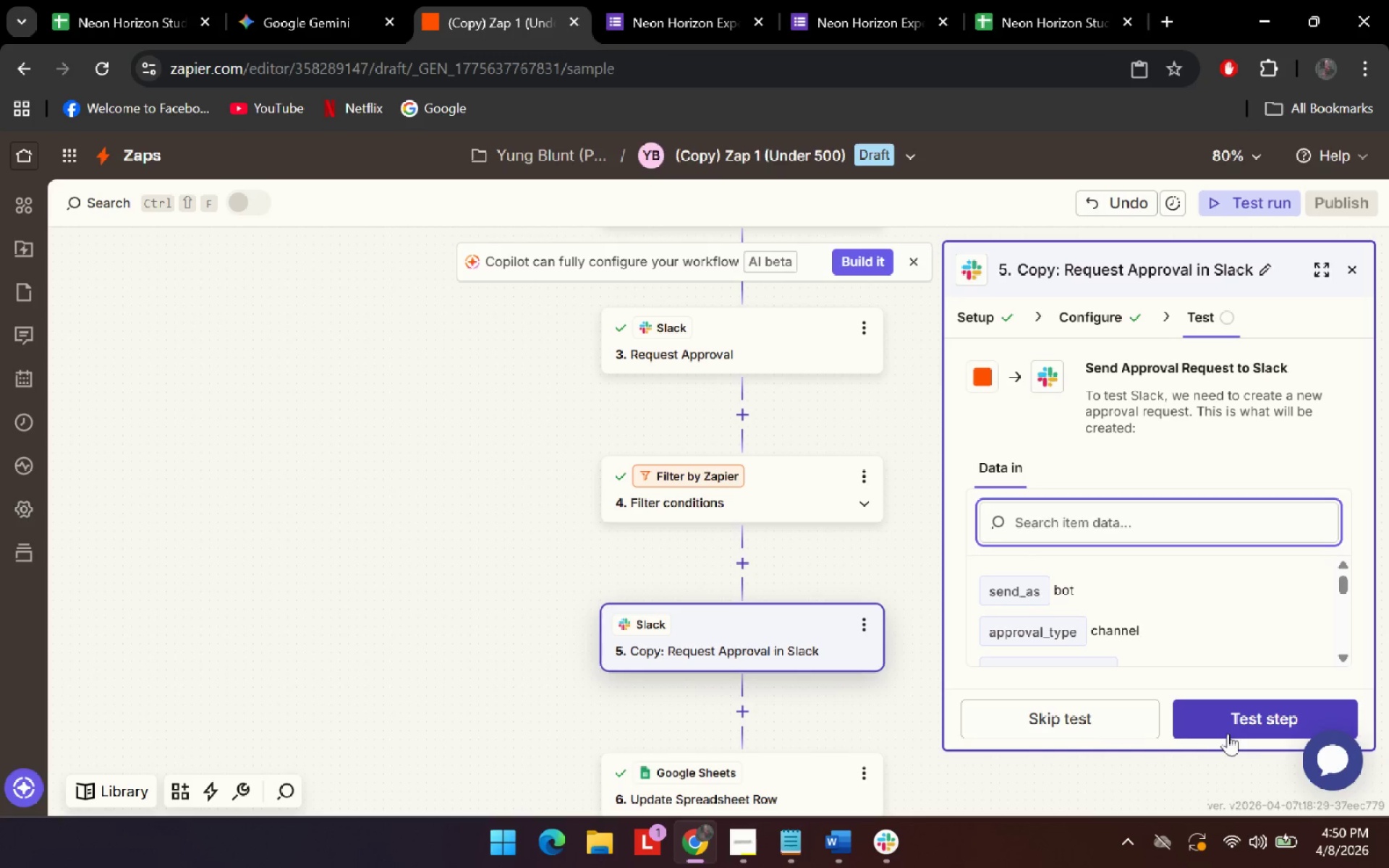 
left_click([1256, 718])
 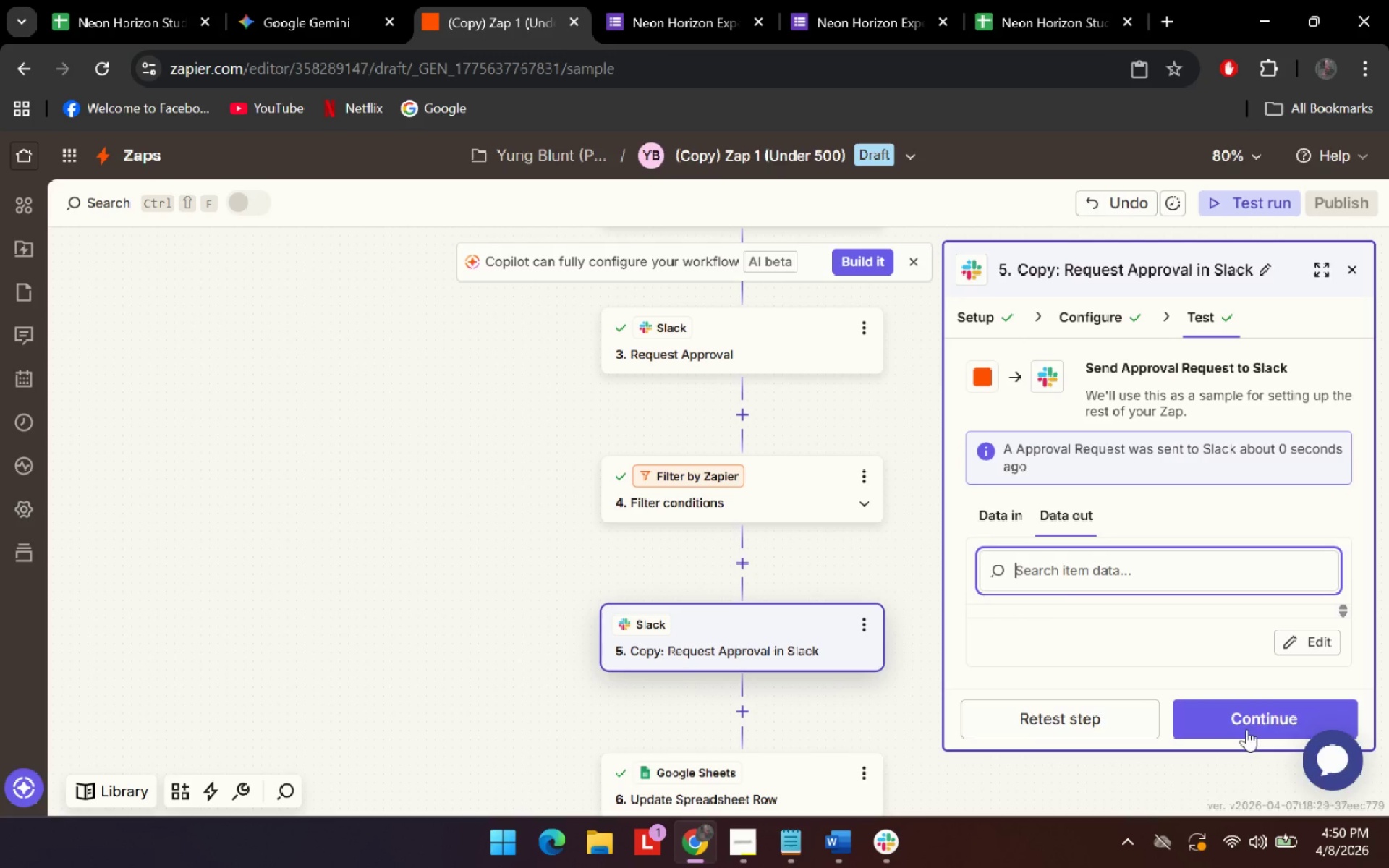 
left_click([1262, 694])
 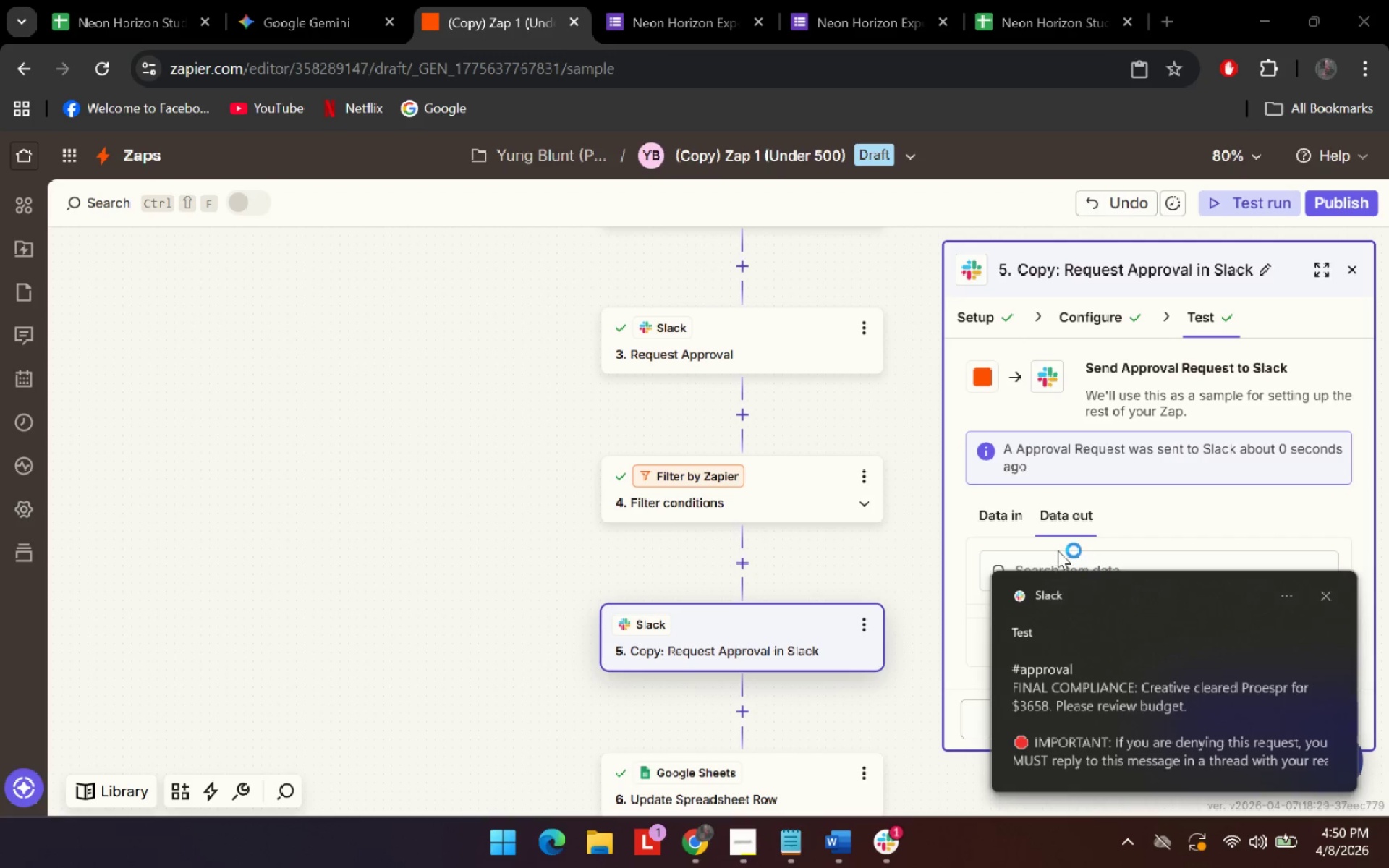 
key(Unknown)
 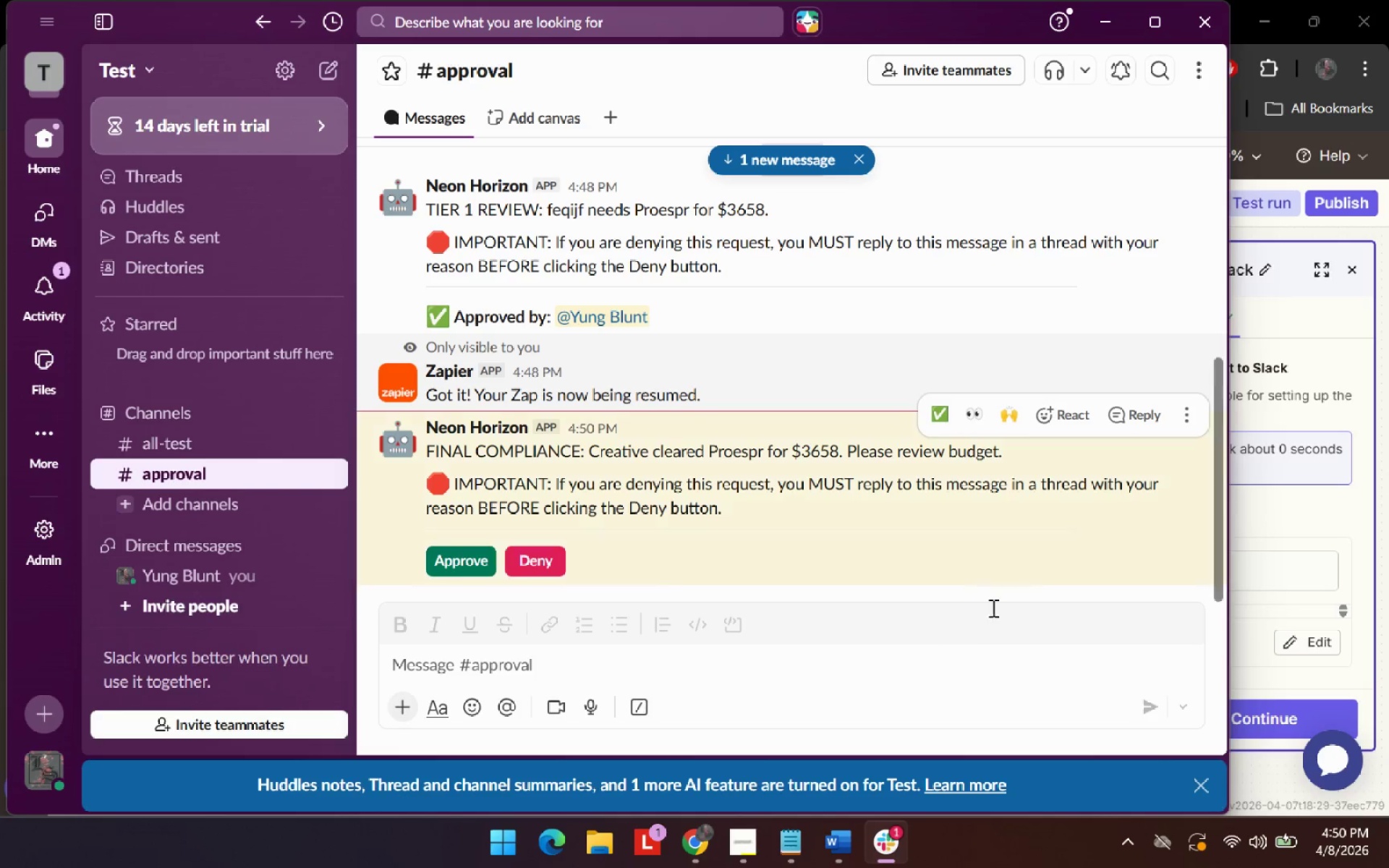 
key(Alt+AltLeft)
 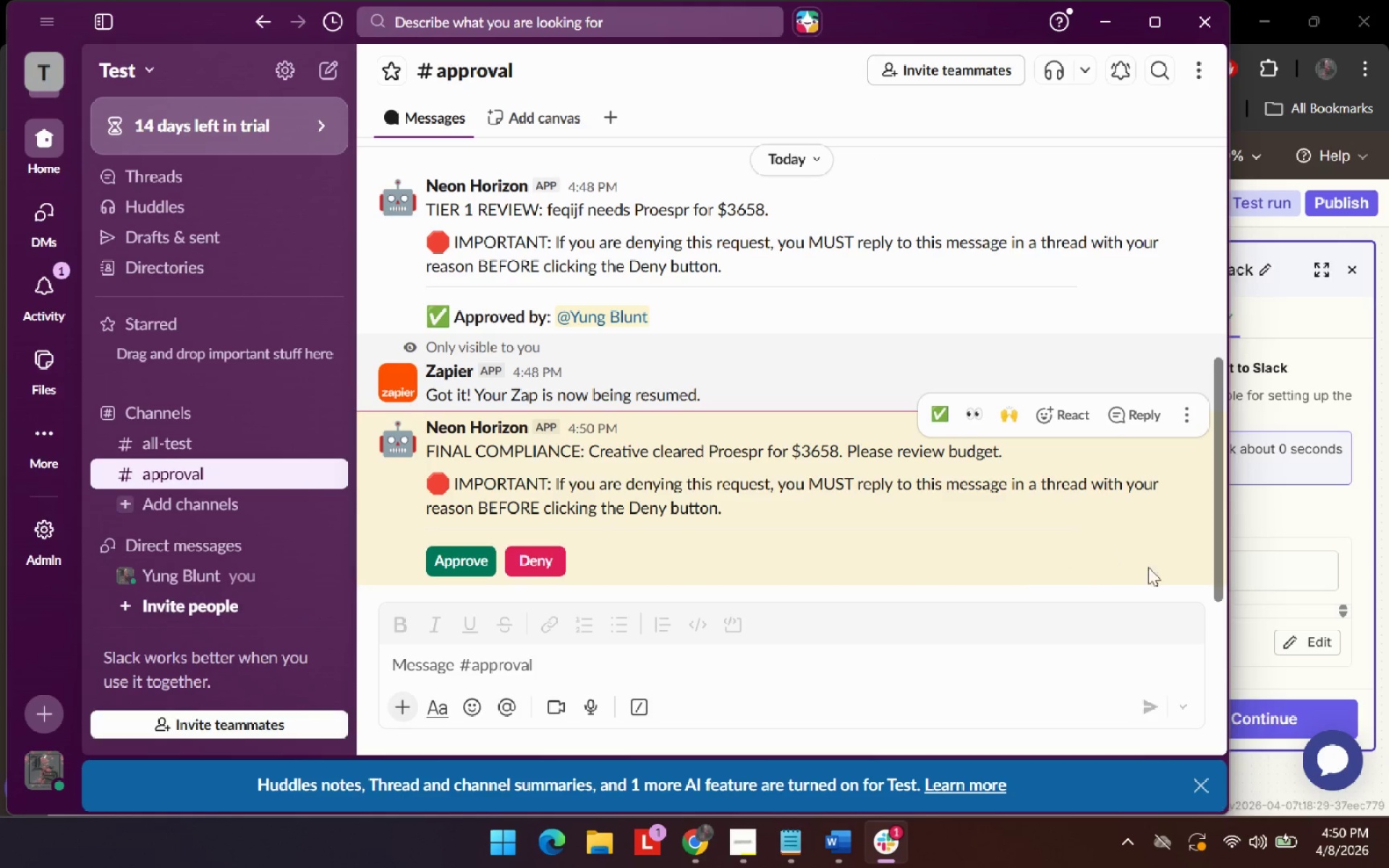 
key(Alt+Tab)
 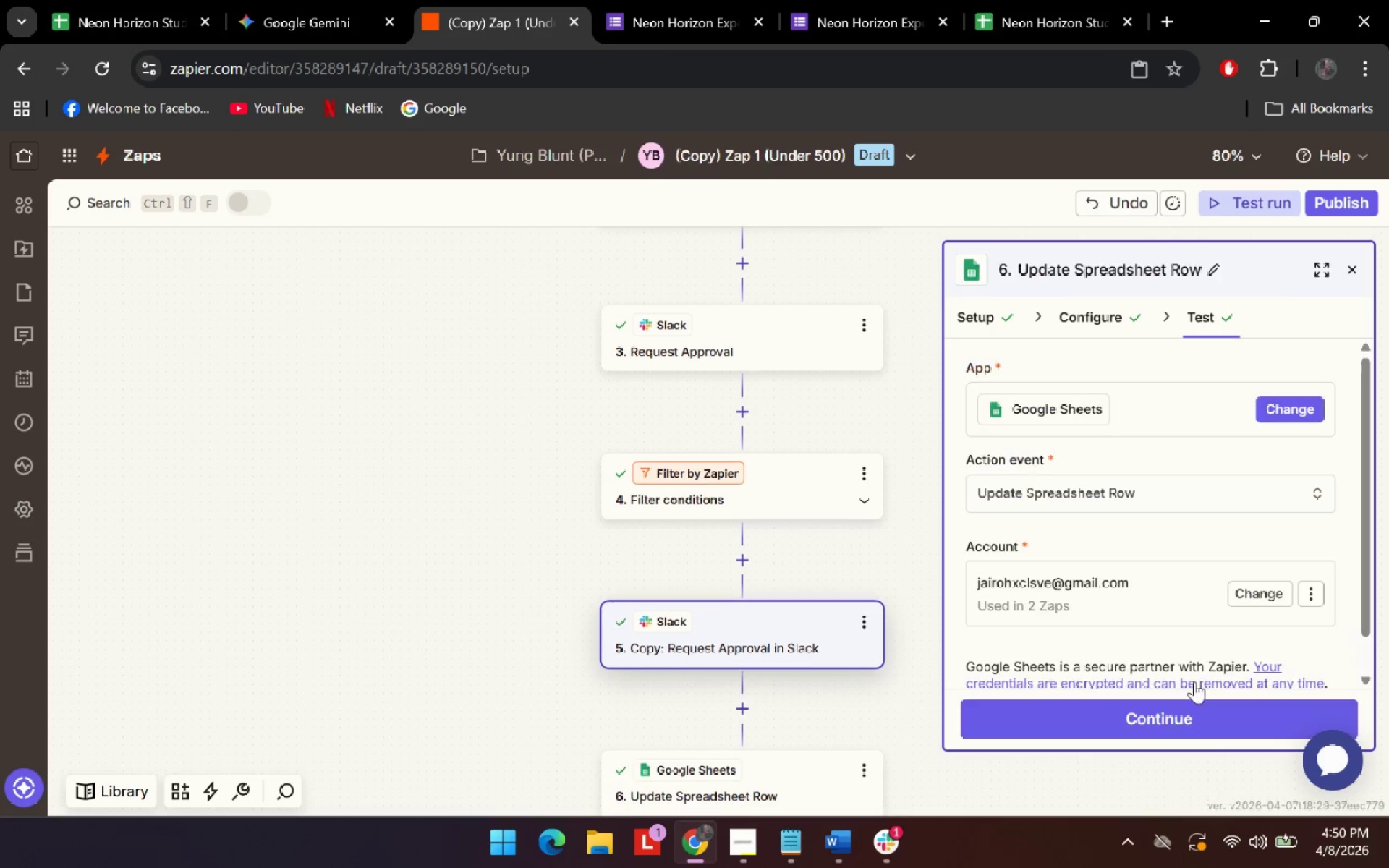 
key(Alt+AltLeft)
 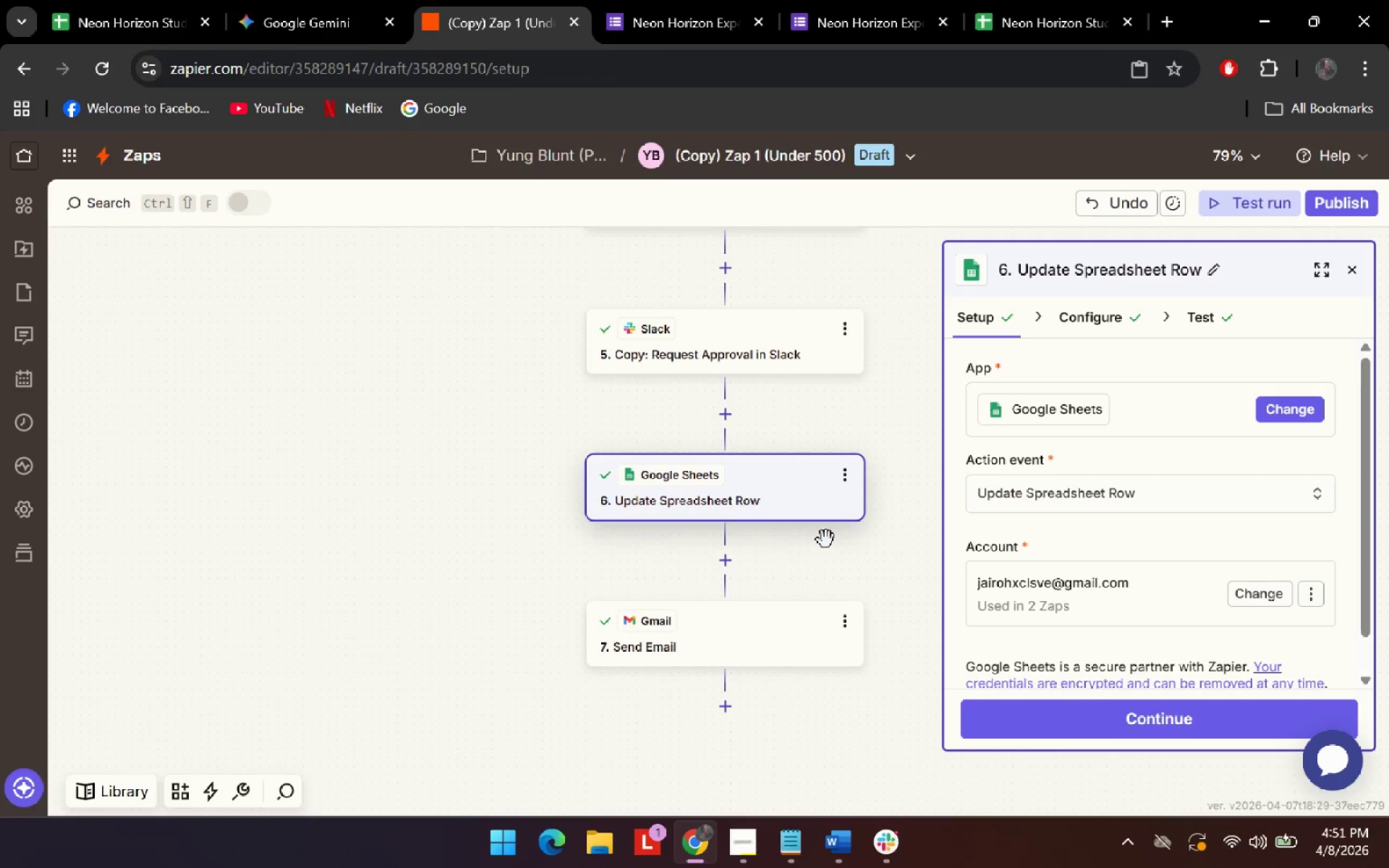 
key(Alt+Tab)
 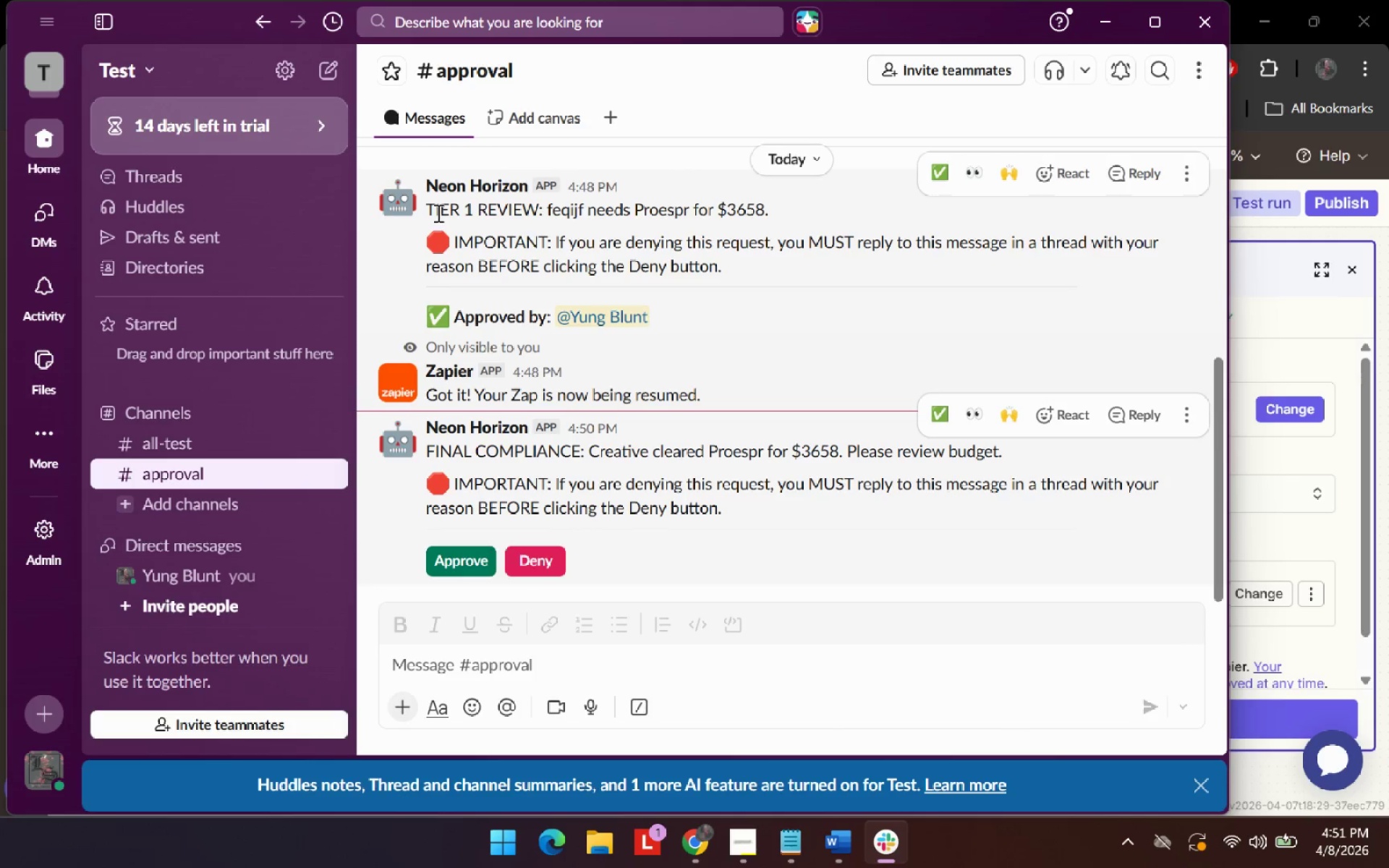 
scroll: coordinate [825, 562], scroll_direction: down, amount: 2.0
 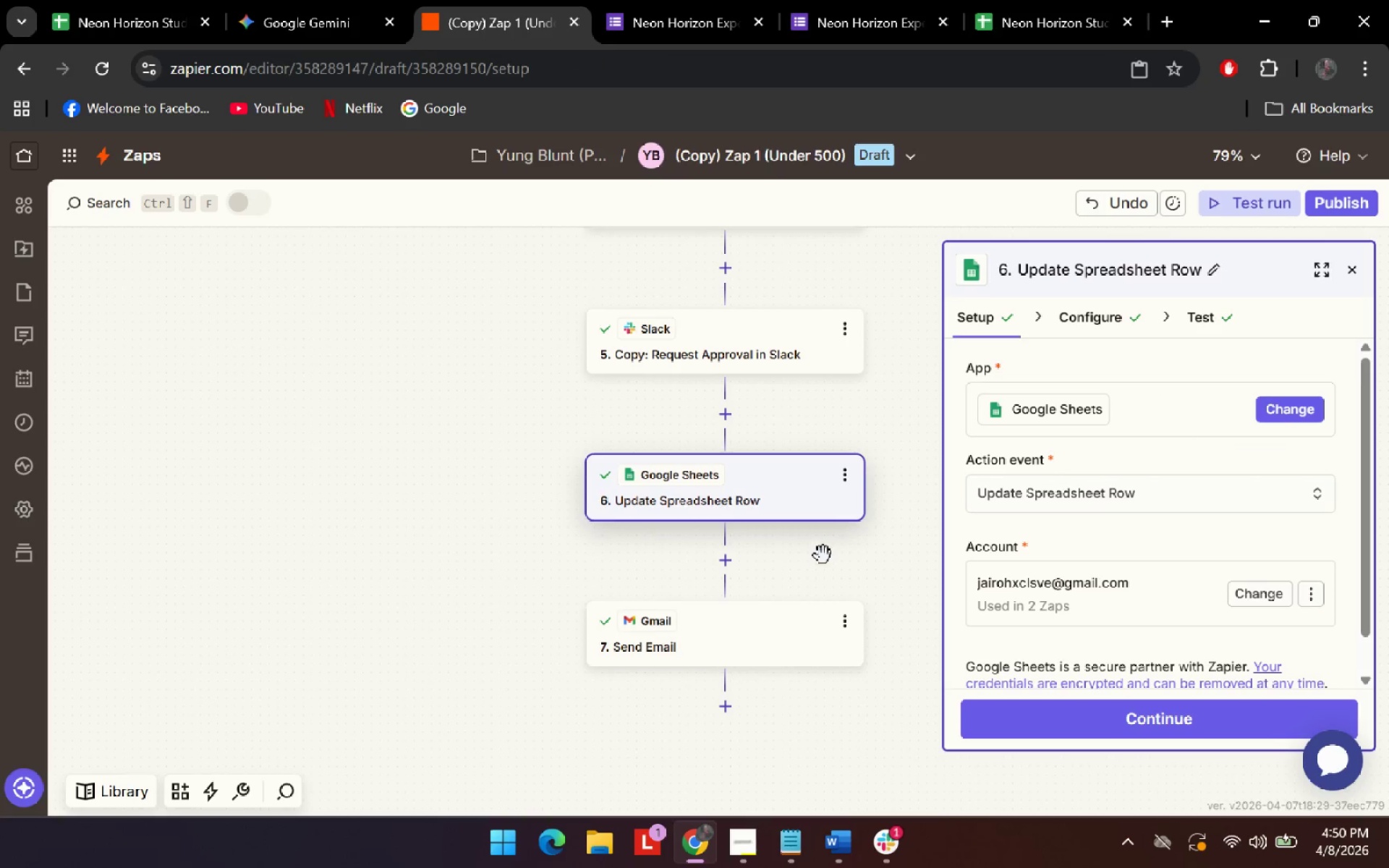 
key(Alt+AltLeft)
 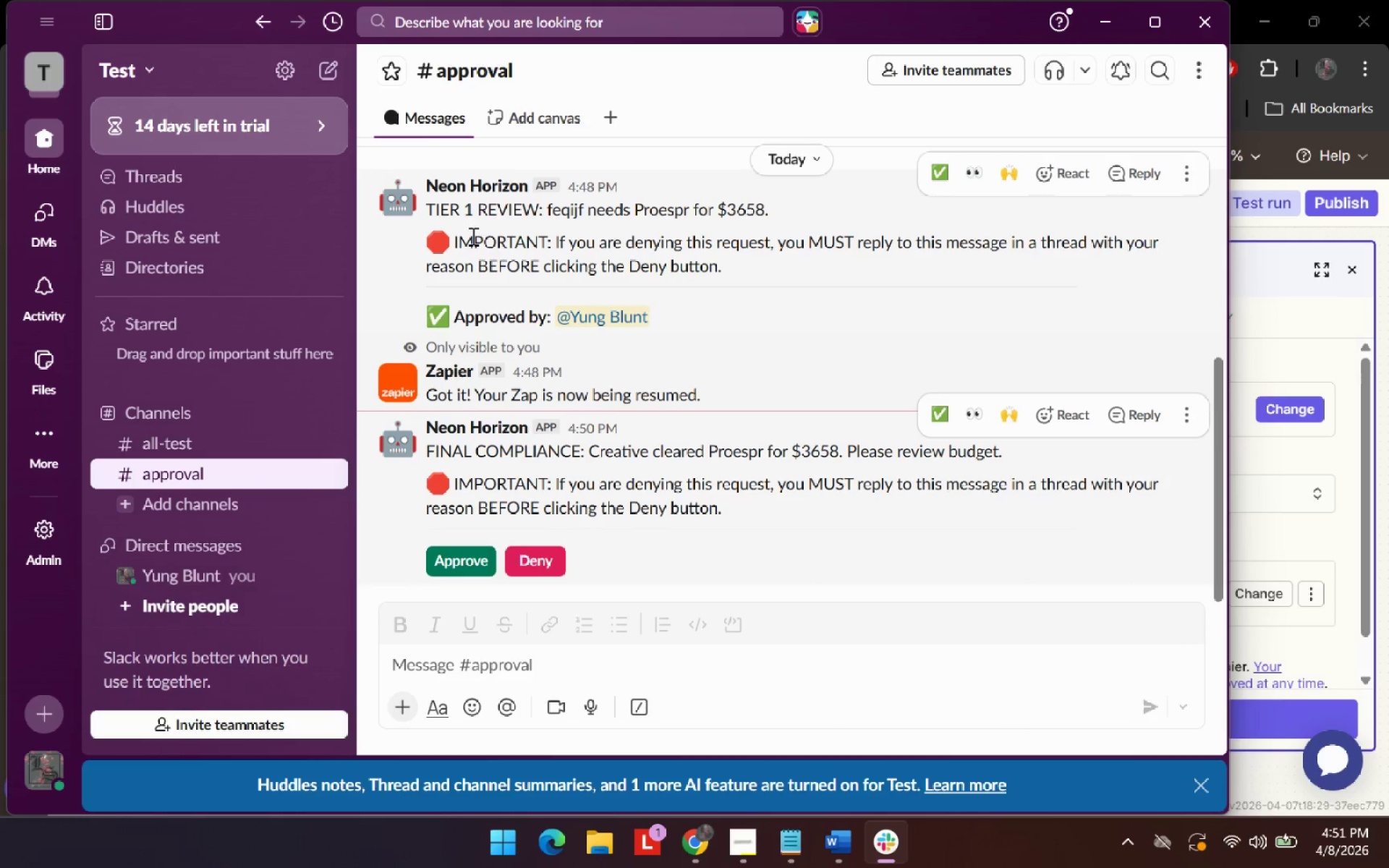 
key(Alt+Tab)
 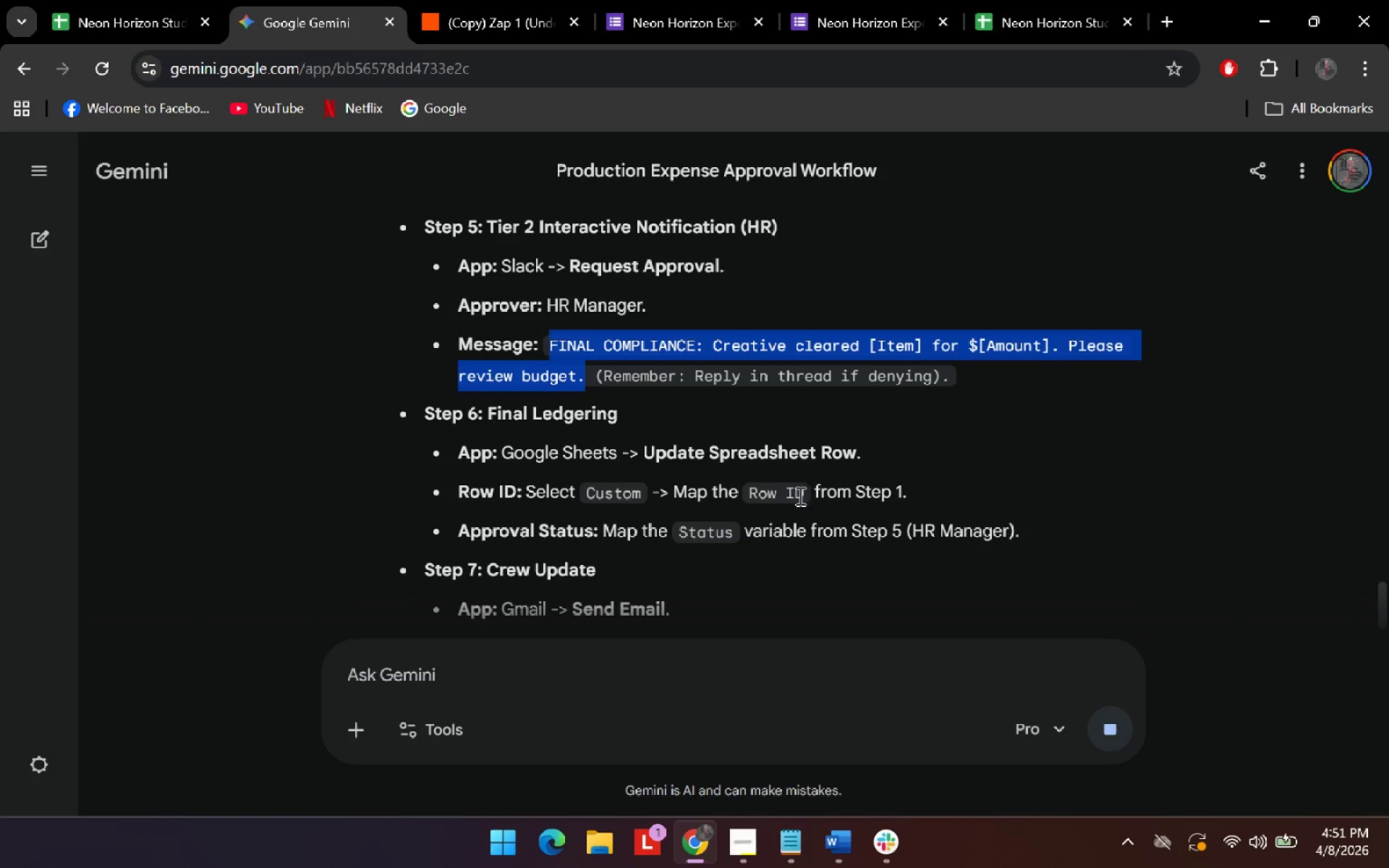 
key(Alt+AltLeft)
 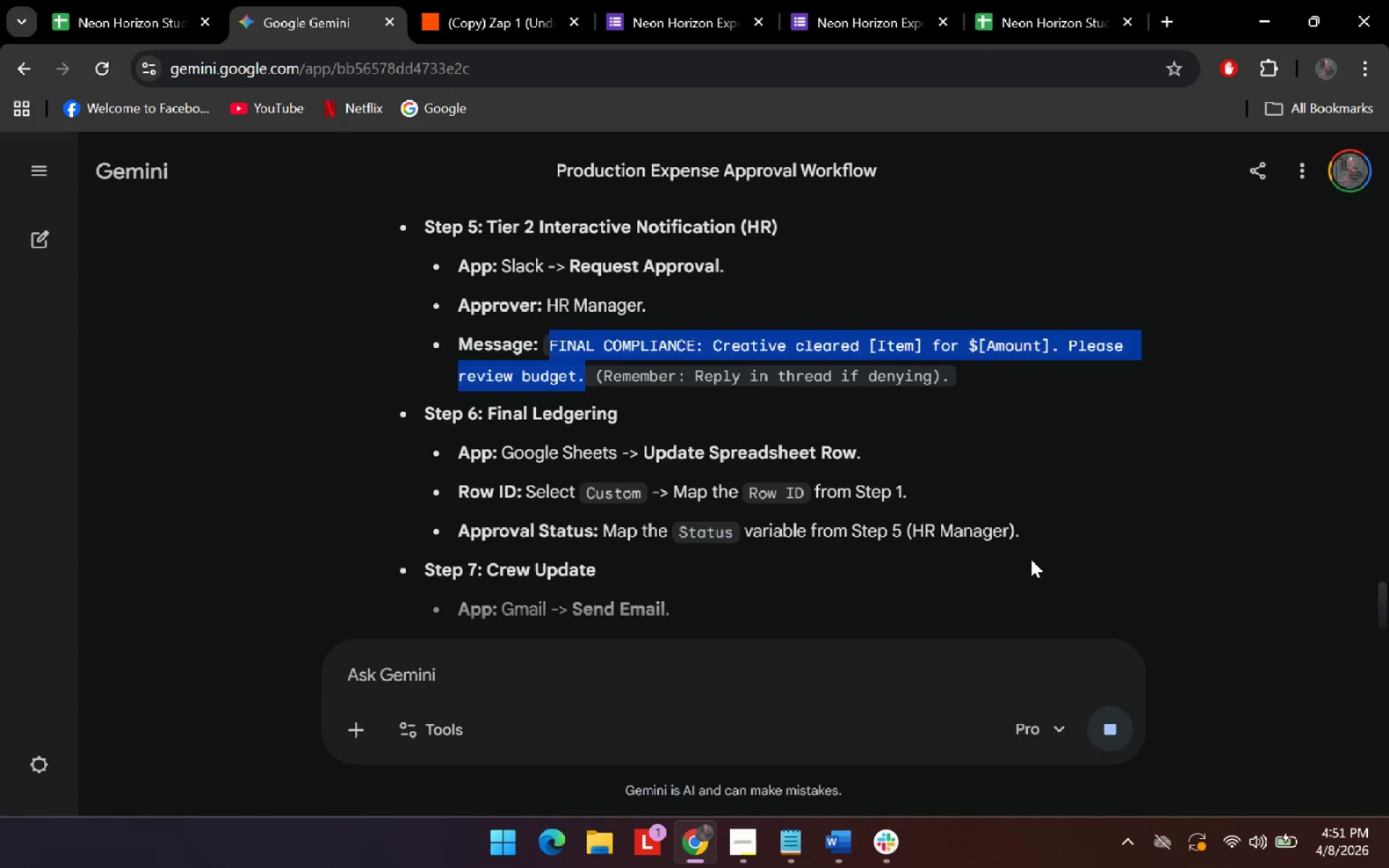 
key(Alt+Tab)
 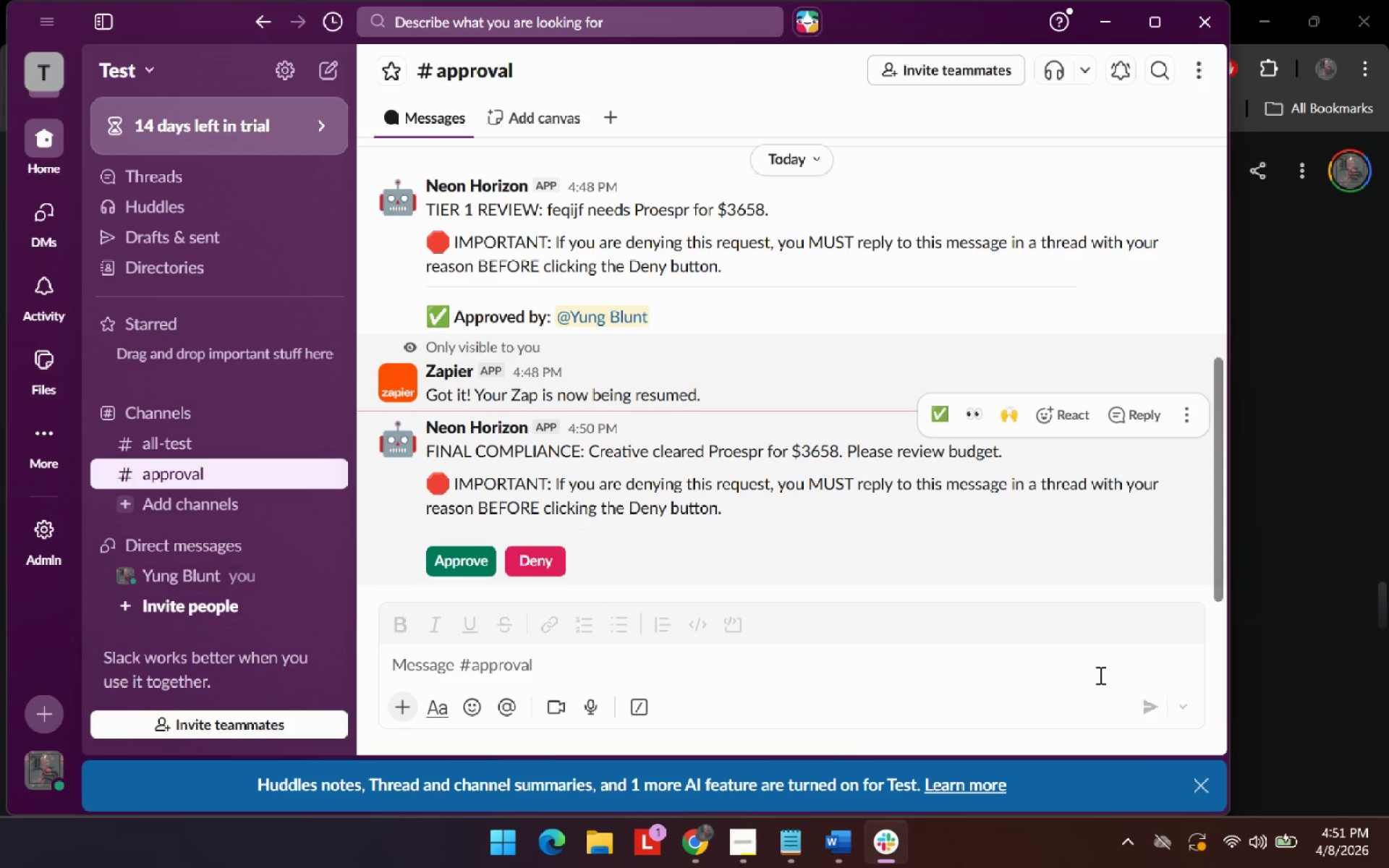 
key(Alt+AltLeft)
 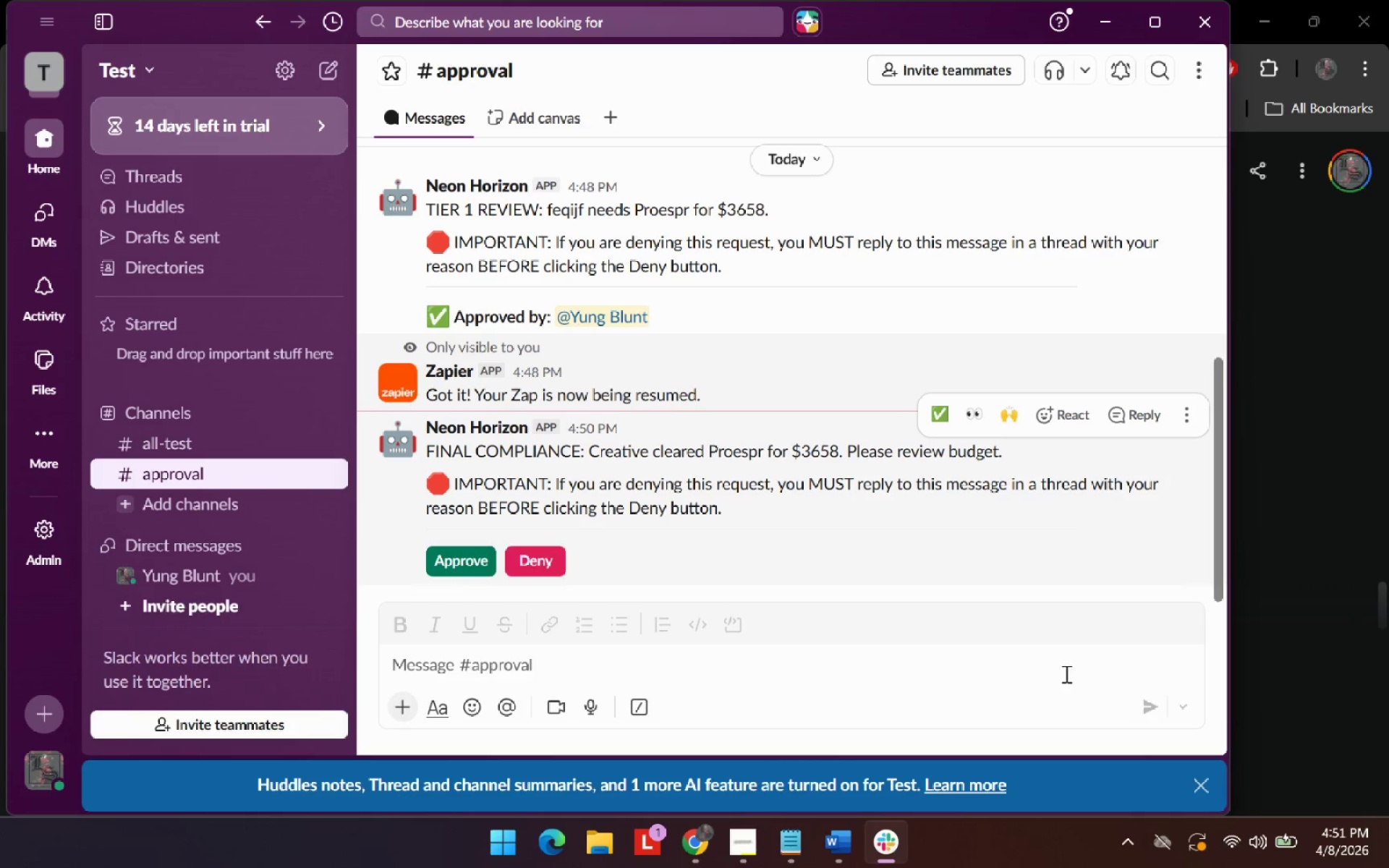 
key(Alt+Tab)
 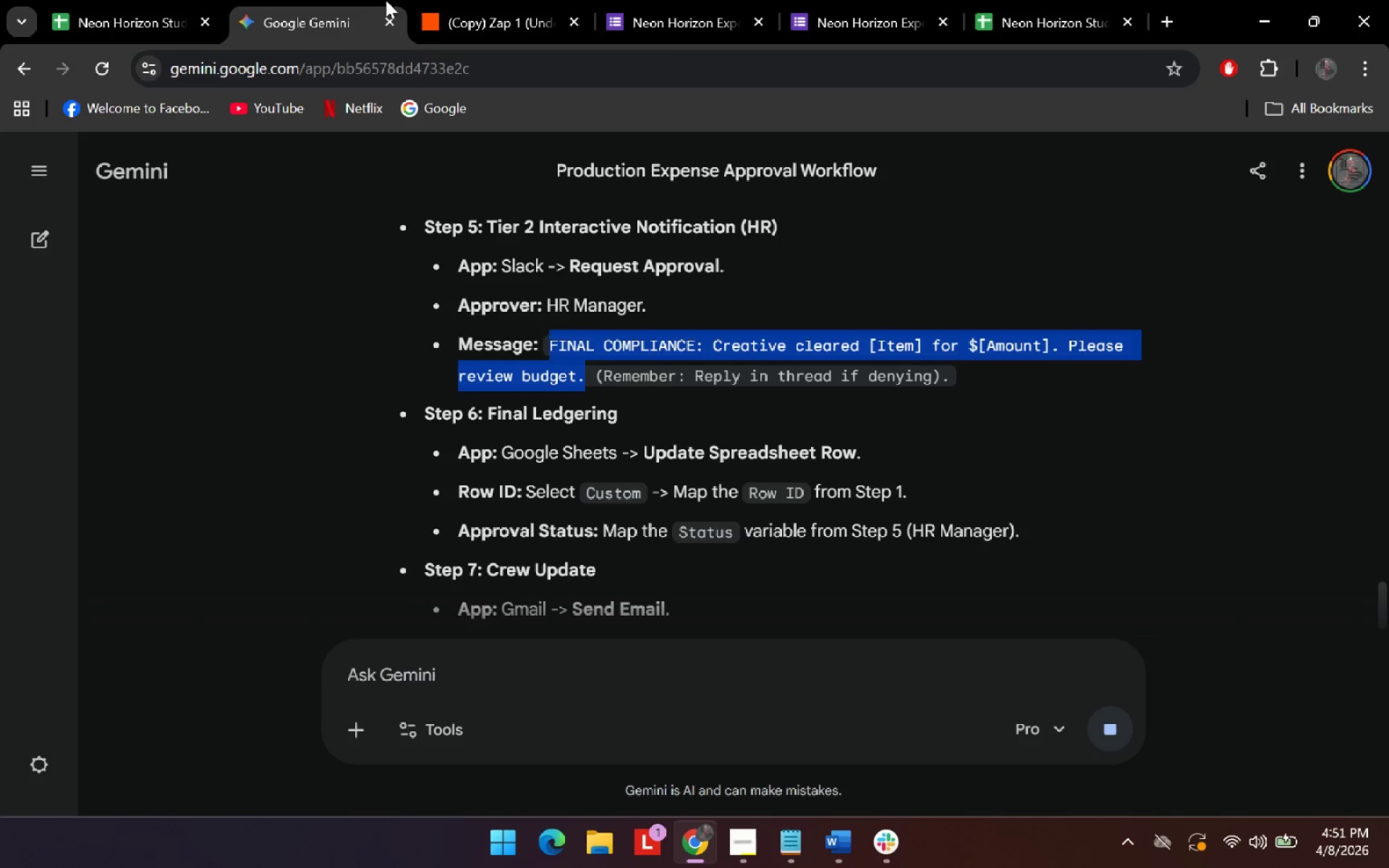 
left_click([440, 4])
 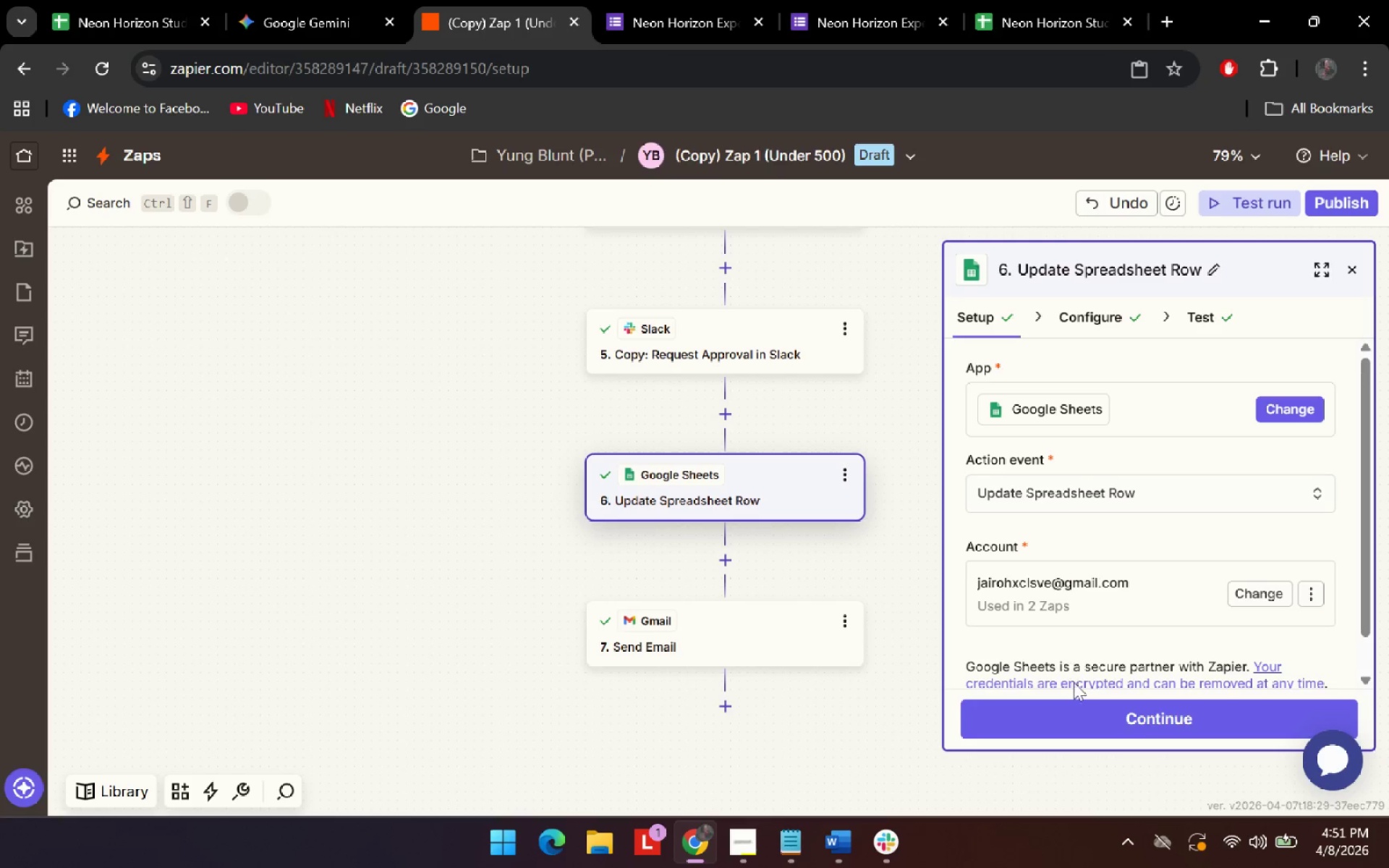 
left_click([1078, 719])
 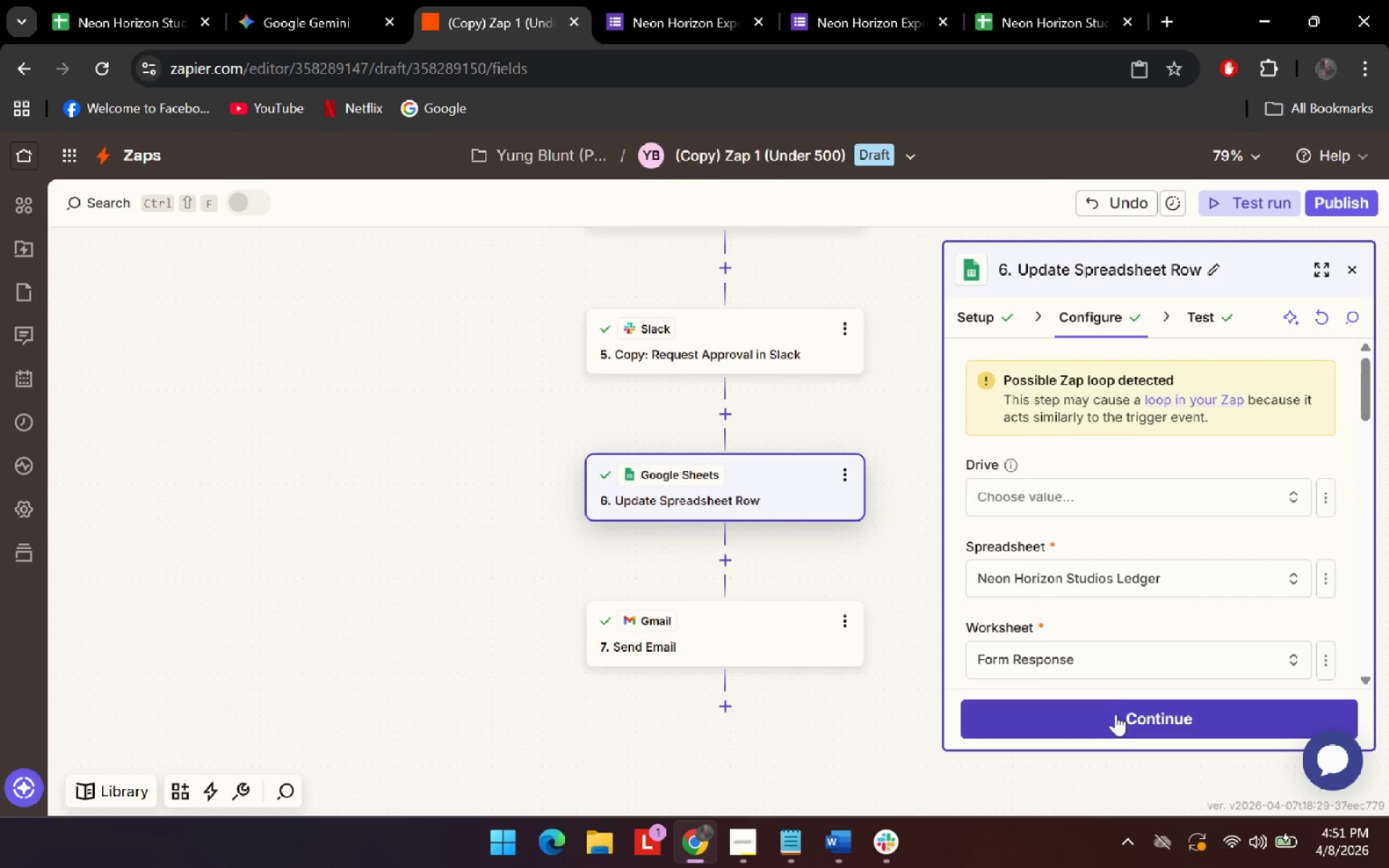 
scroll: coordinate [1121, 581], scroll_direction: down, amount: 4.0
 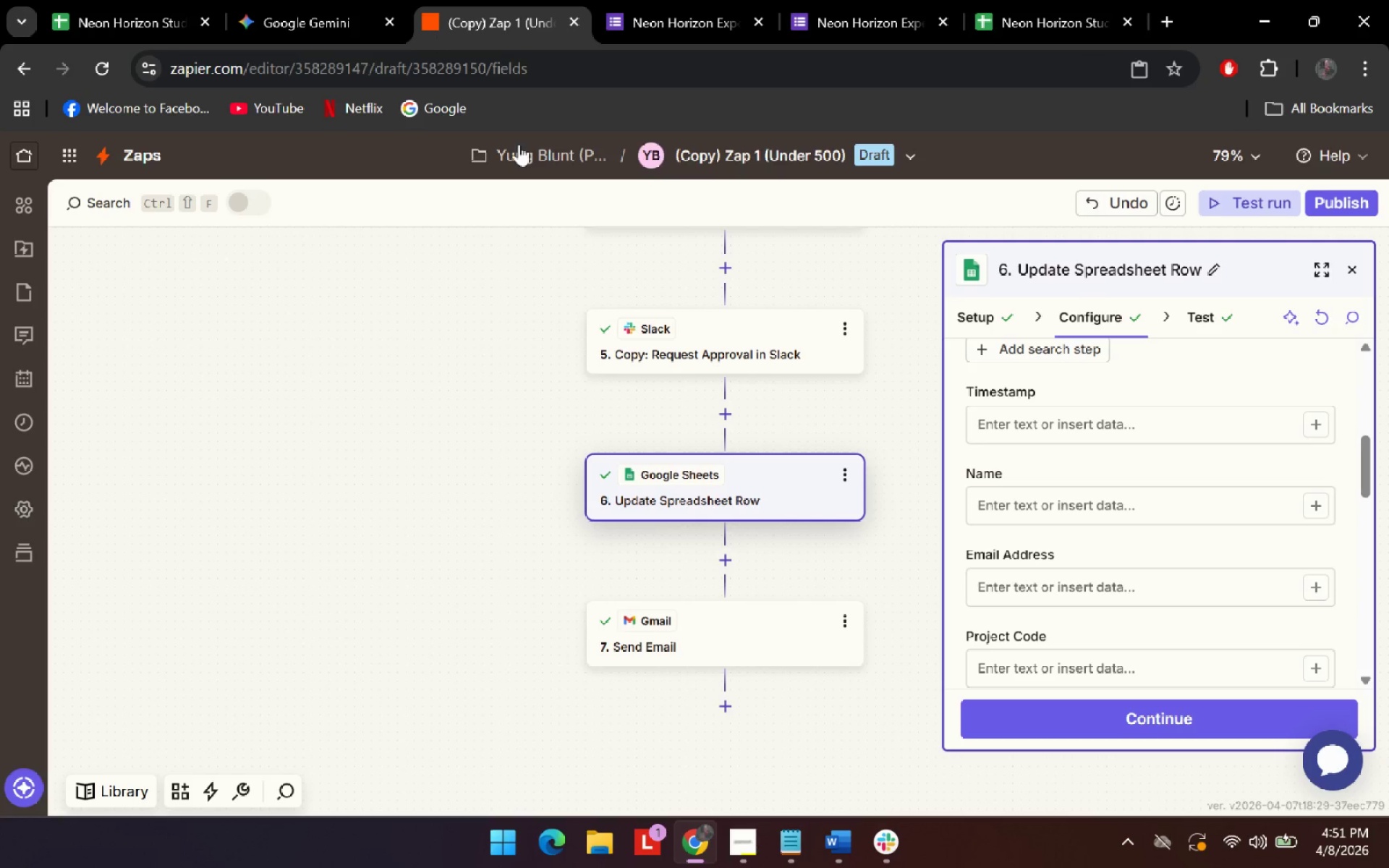 
left_click([351, 0])
 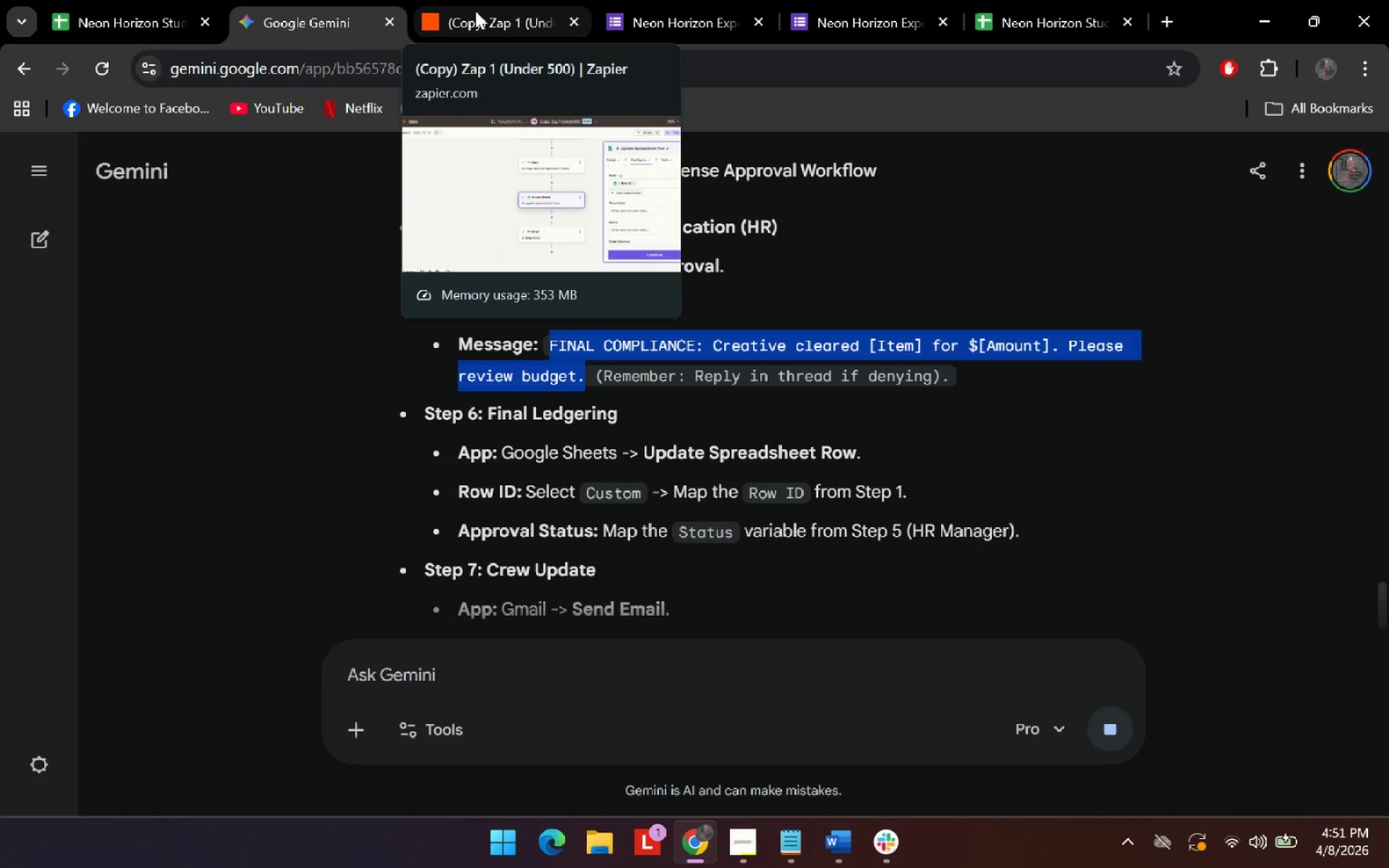 
scroll: coordinate [1033, 453], scroll_direction: up, amount: 1.0
 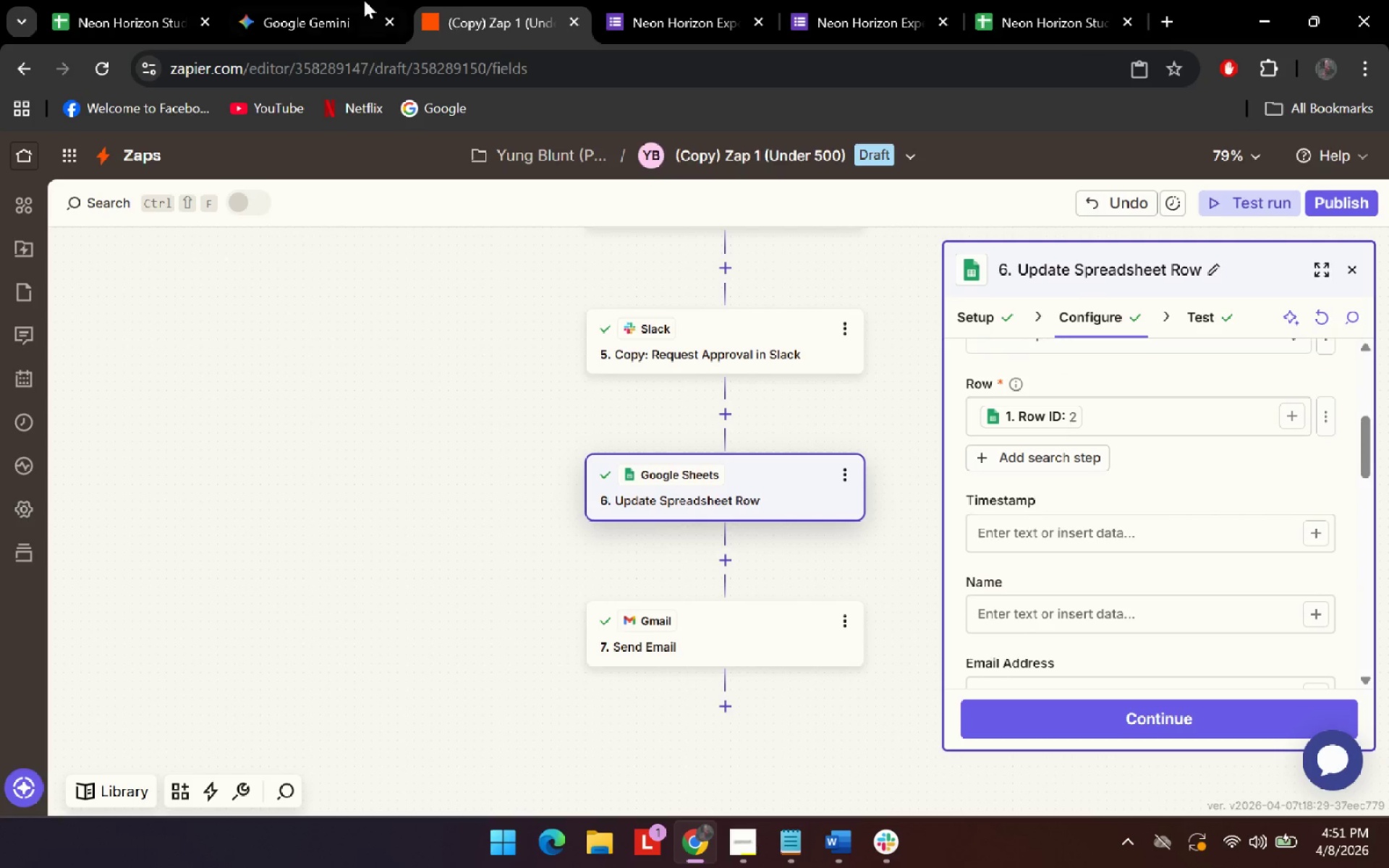 
left_click([475, 11])
 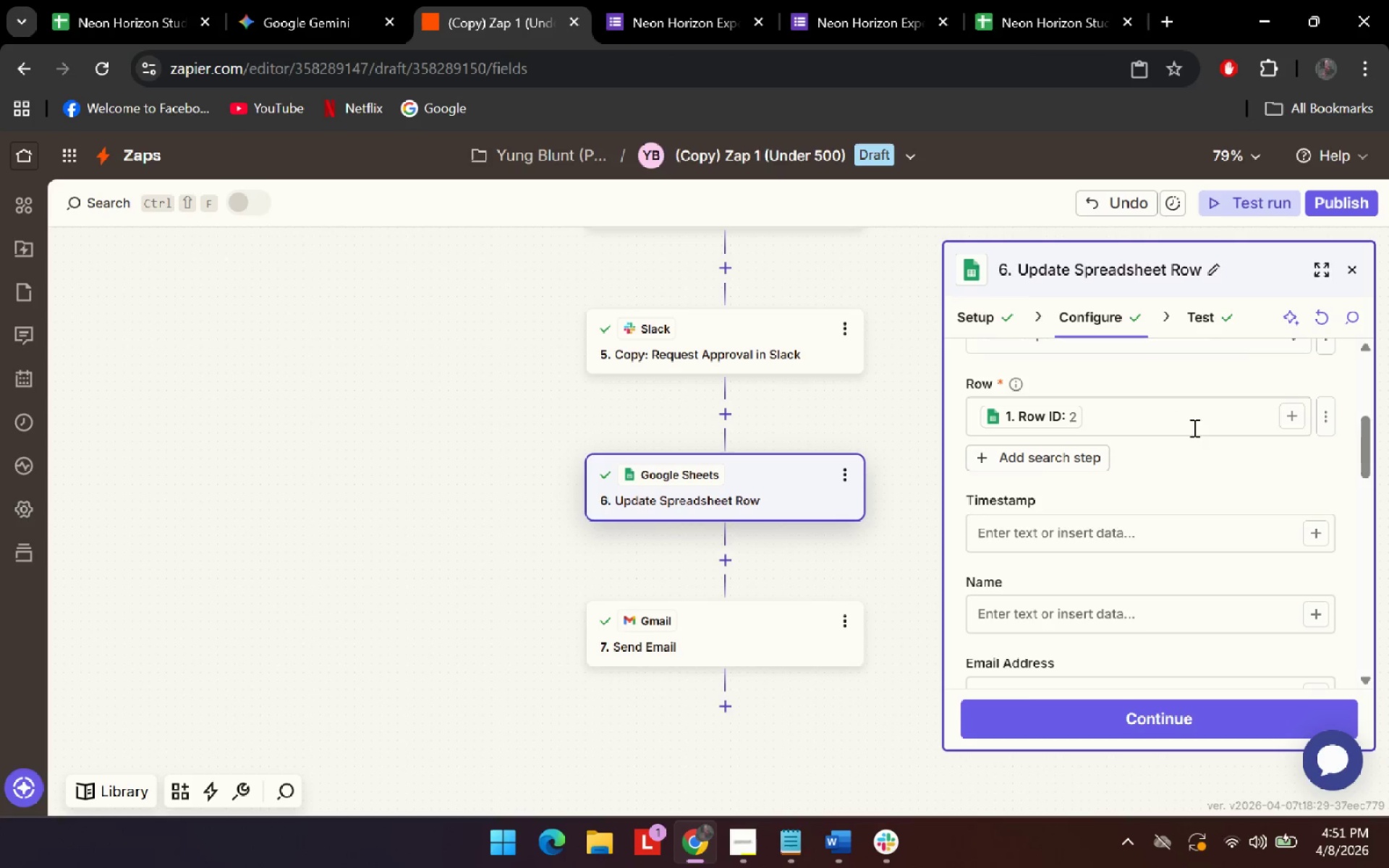 
left_click([1195, 425])
 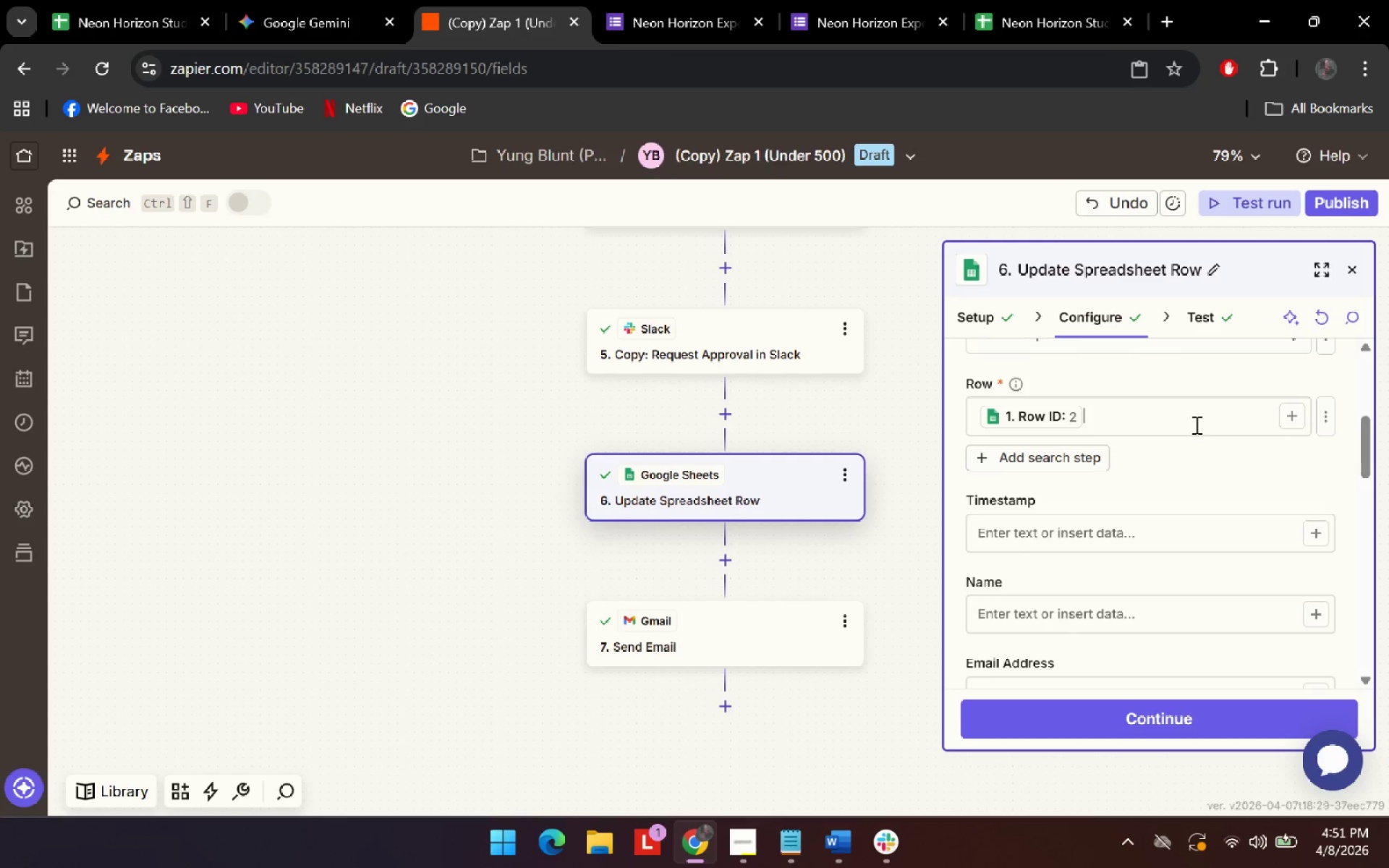 
key(Backspace)
 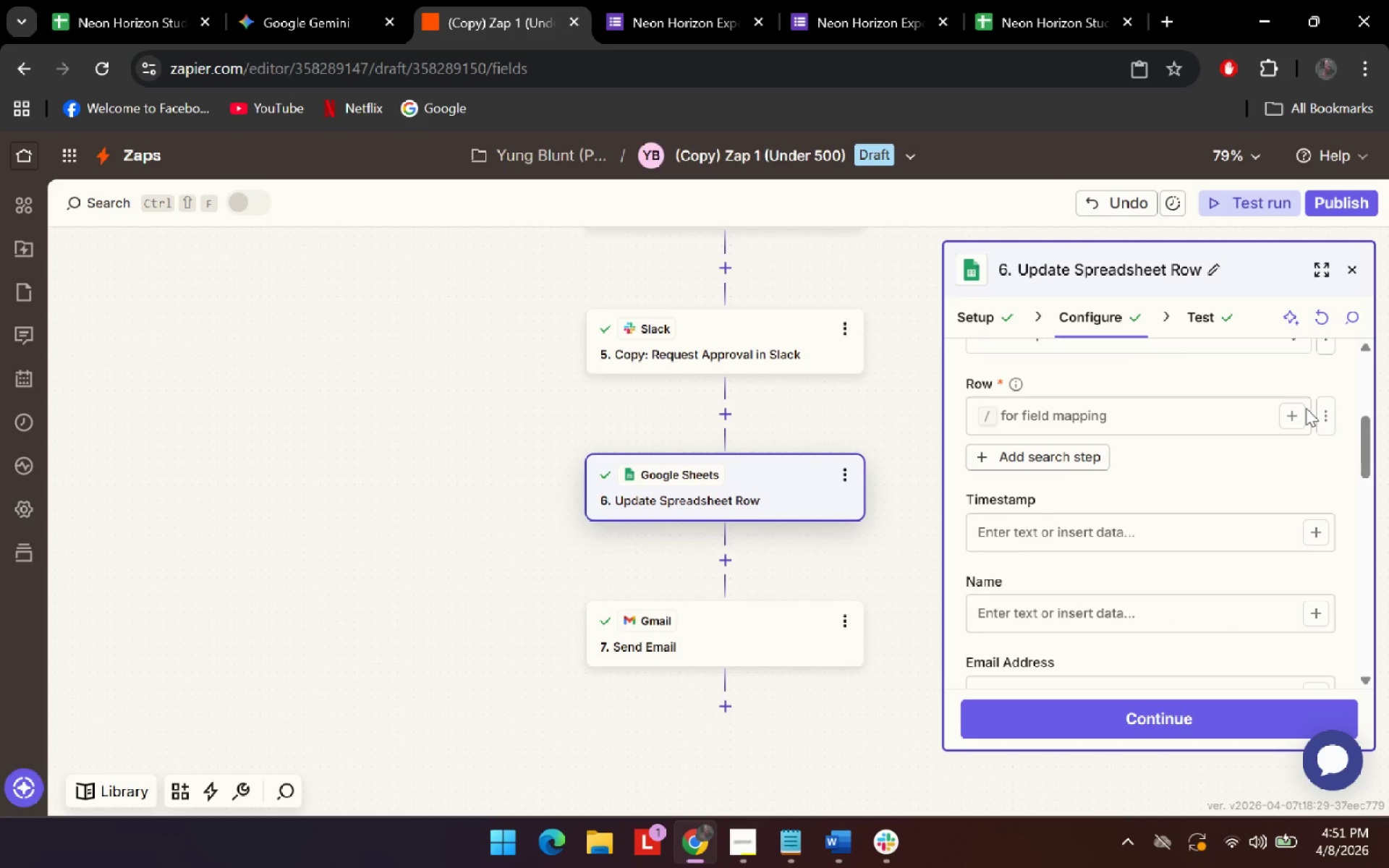 
left_click([1295, 414])
 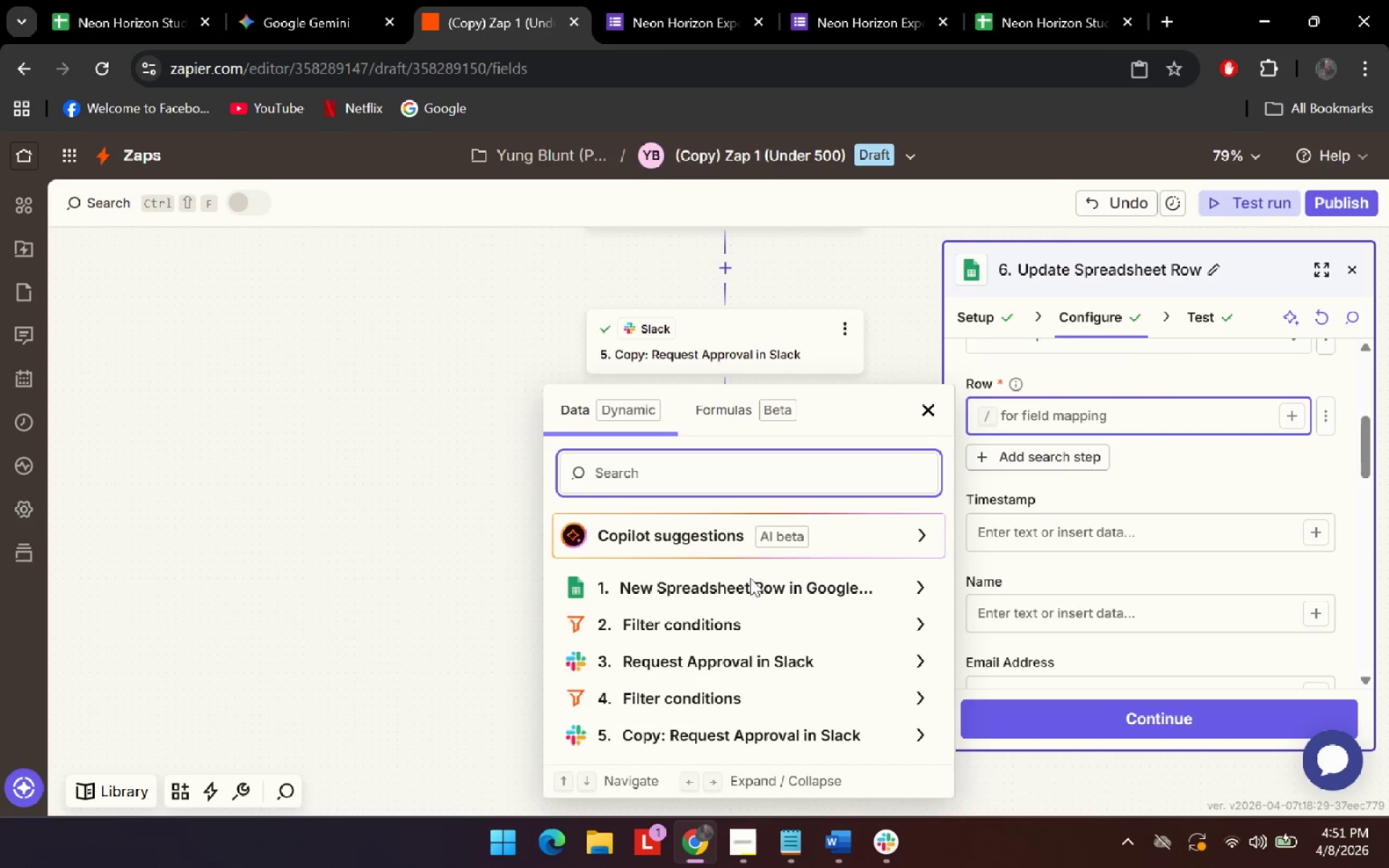 
left_click([748, 585])
 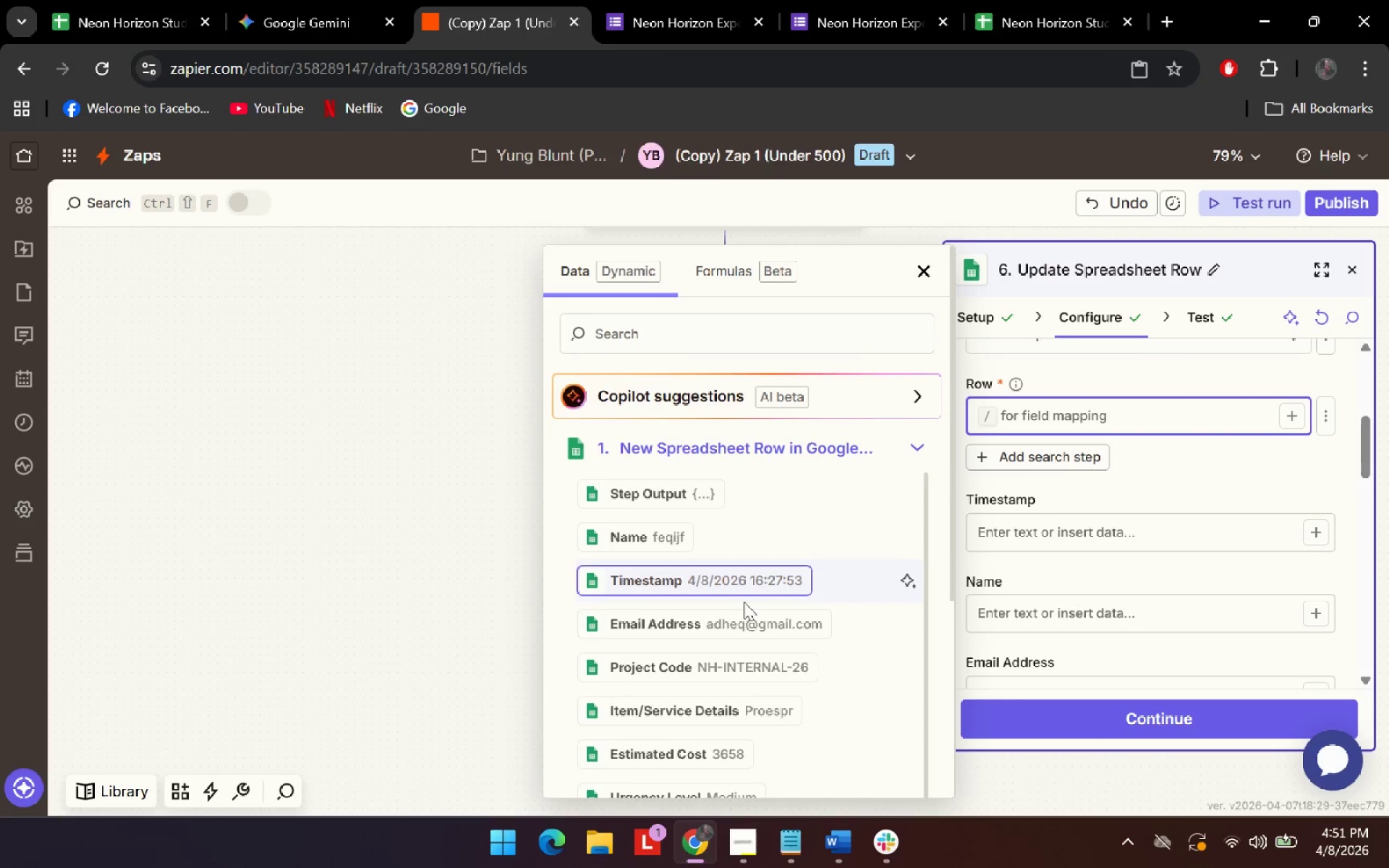 
scroll: coordinate [727, 595], scroll_direction: down, amount: 10.0
 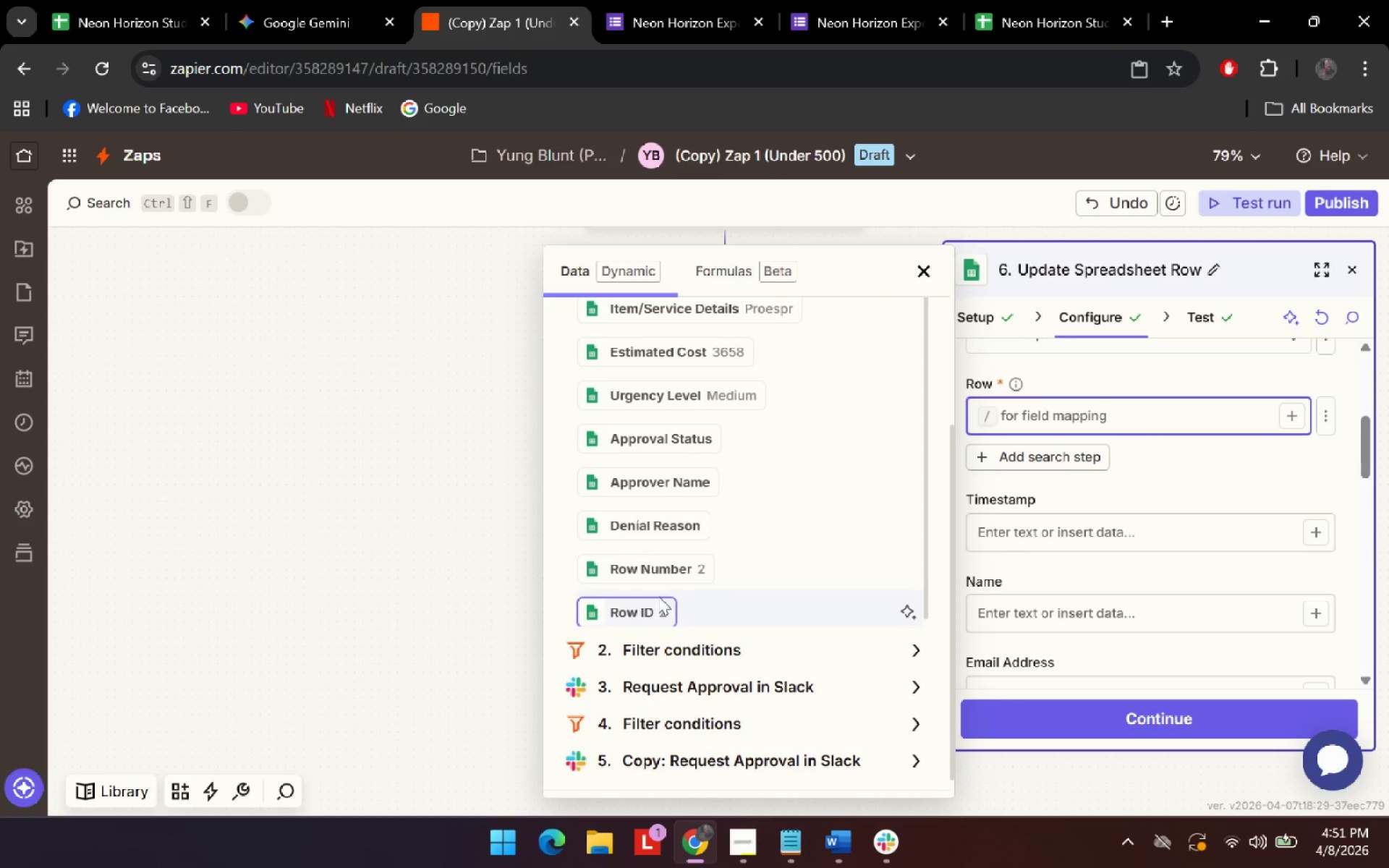 
left_click([633, 614])
 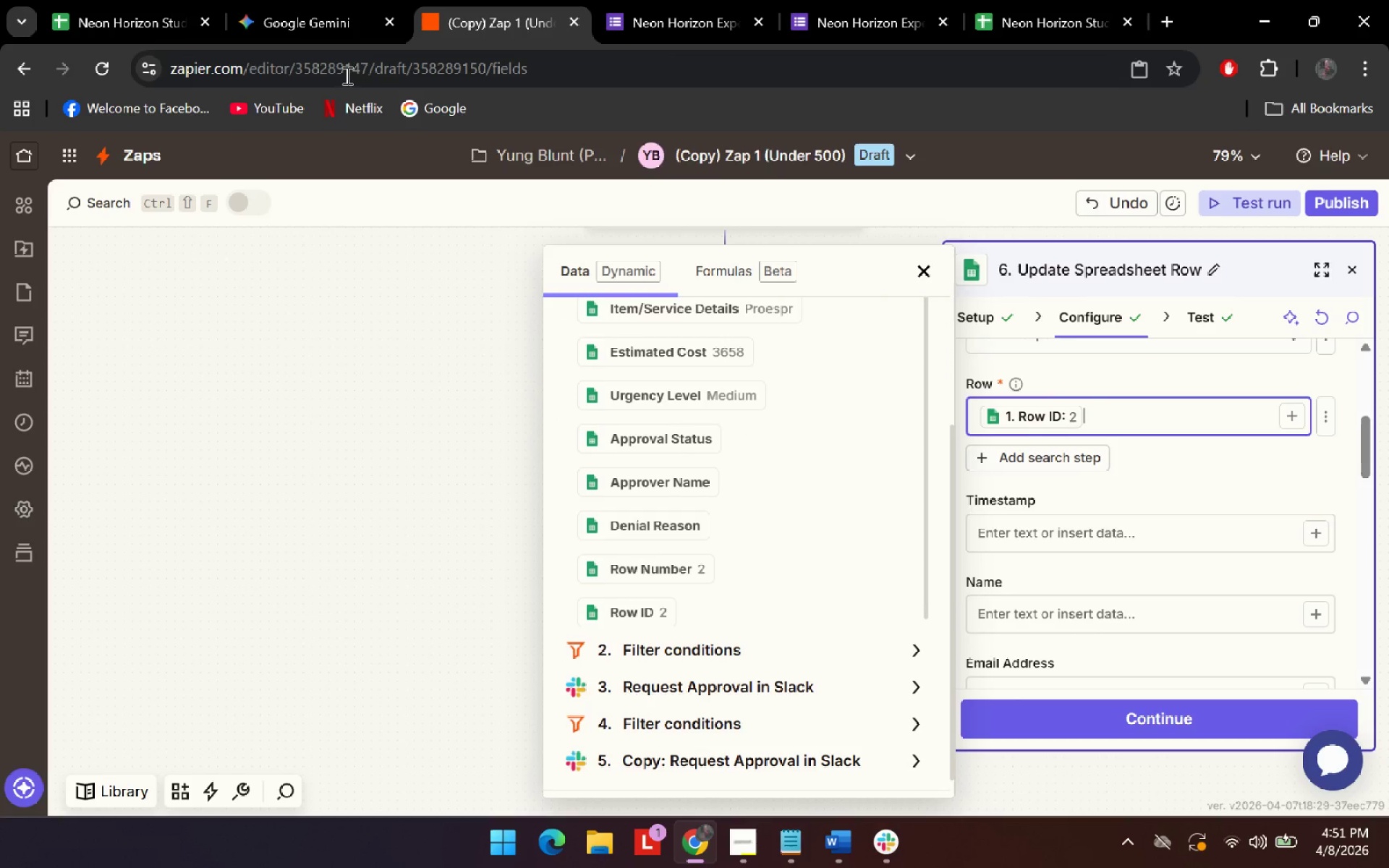 
left_click([255, 1])
 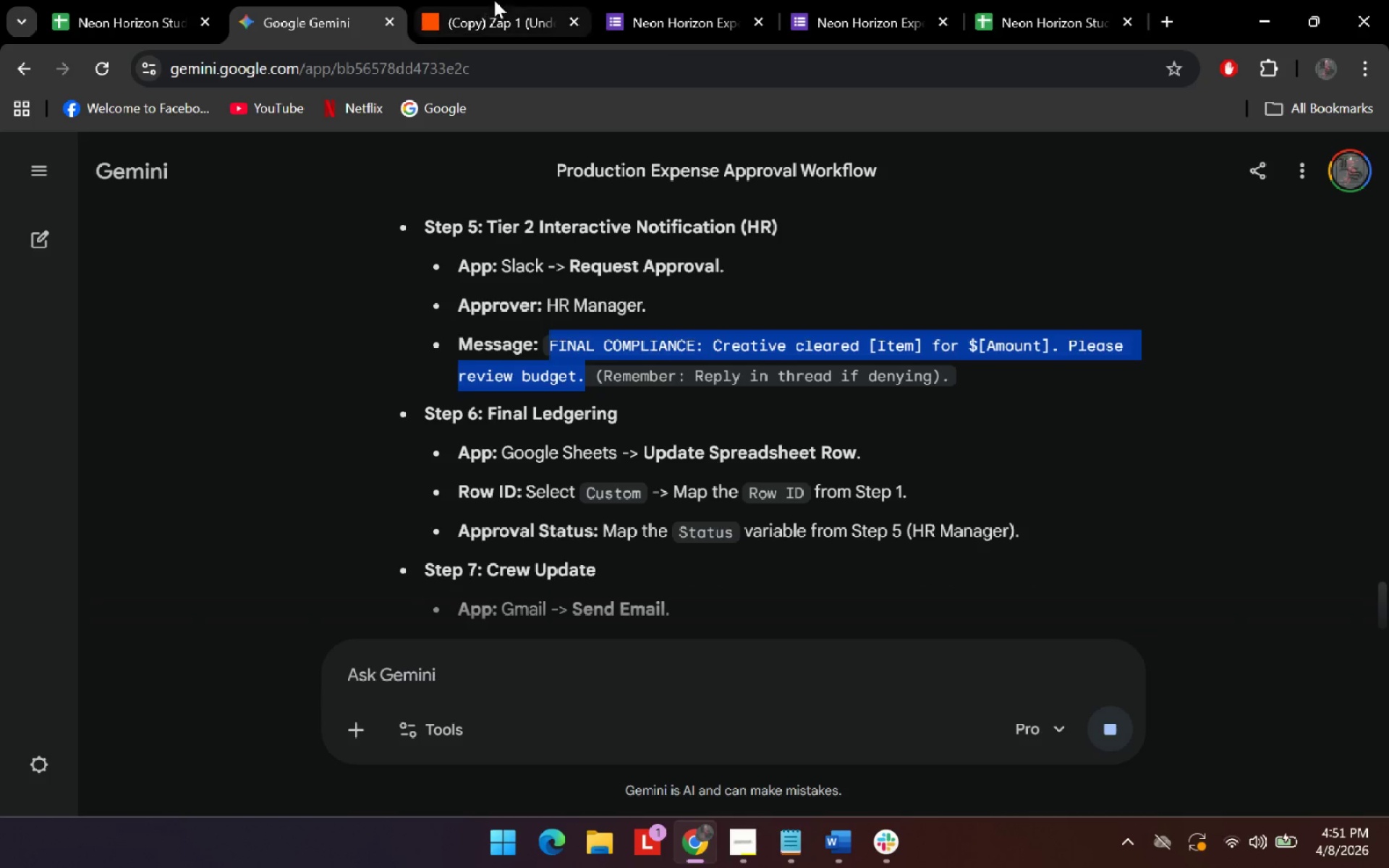 
mouse_move([495, 0])
 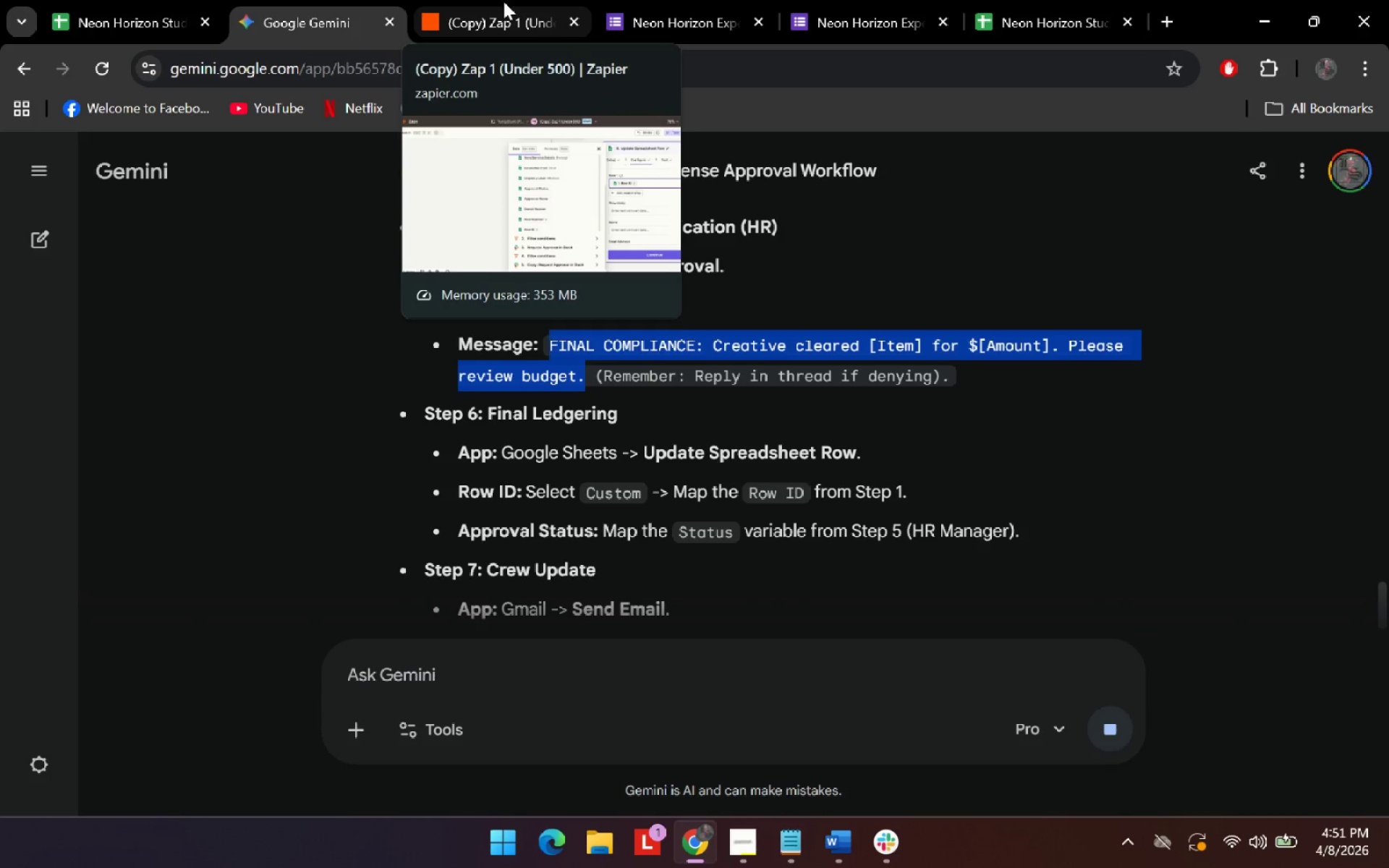 
left_click([504, 1])
 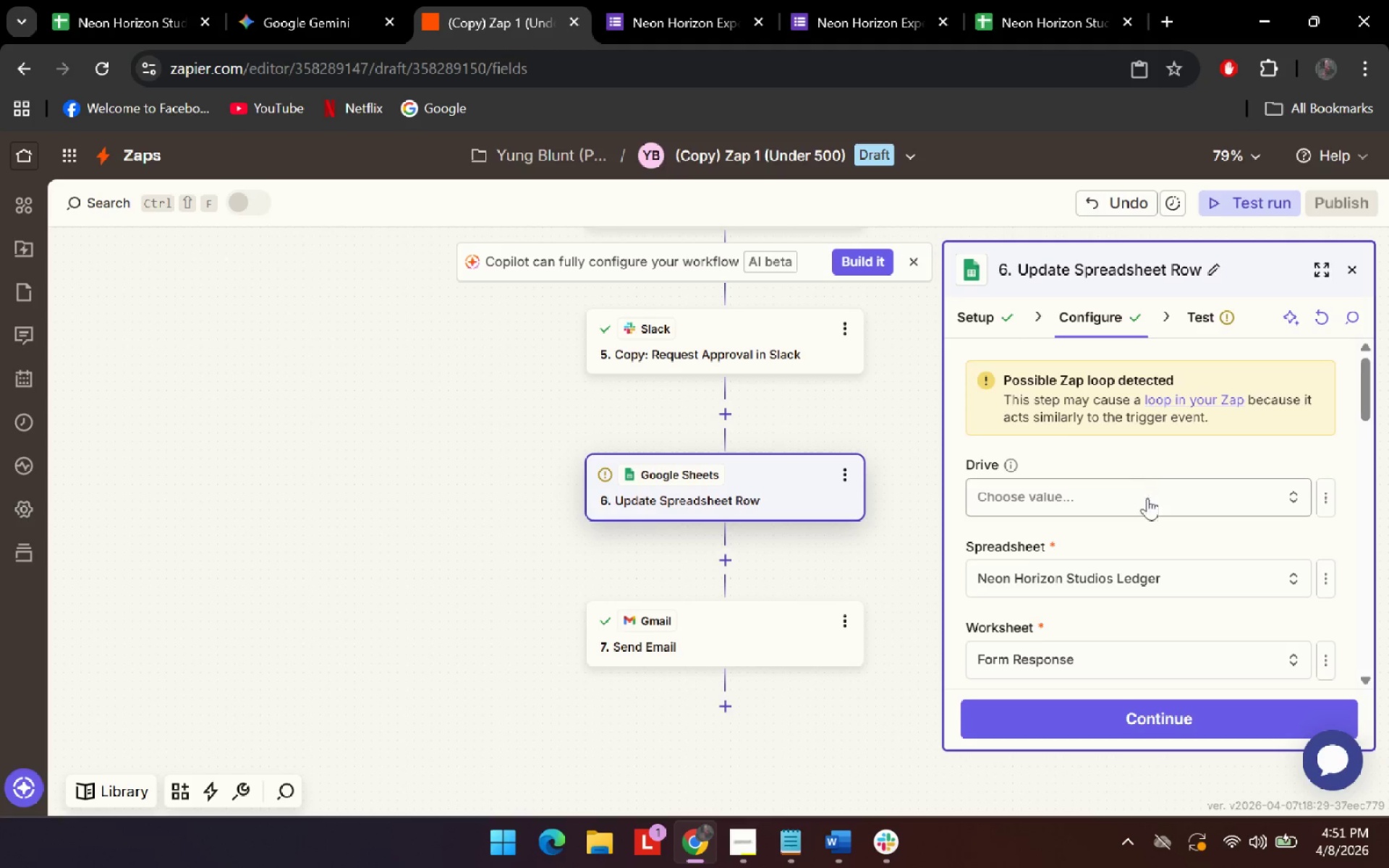 
scroll: coordinate [1176, 539], scroll_direction: down, amount: 8.0
 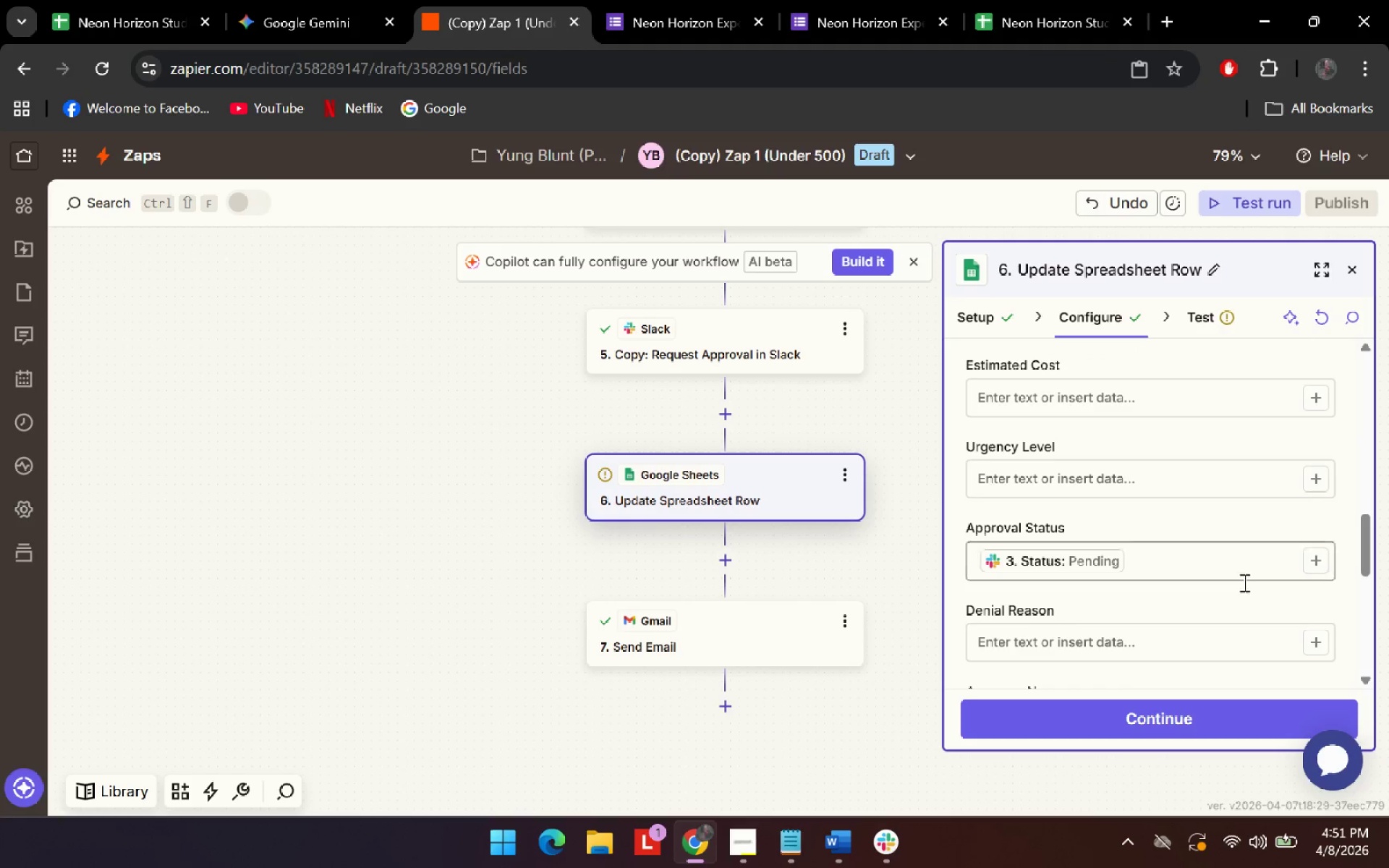 
double_click([1244, 569])
 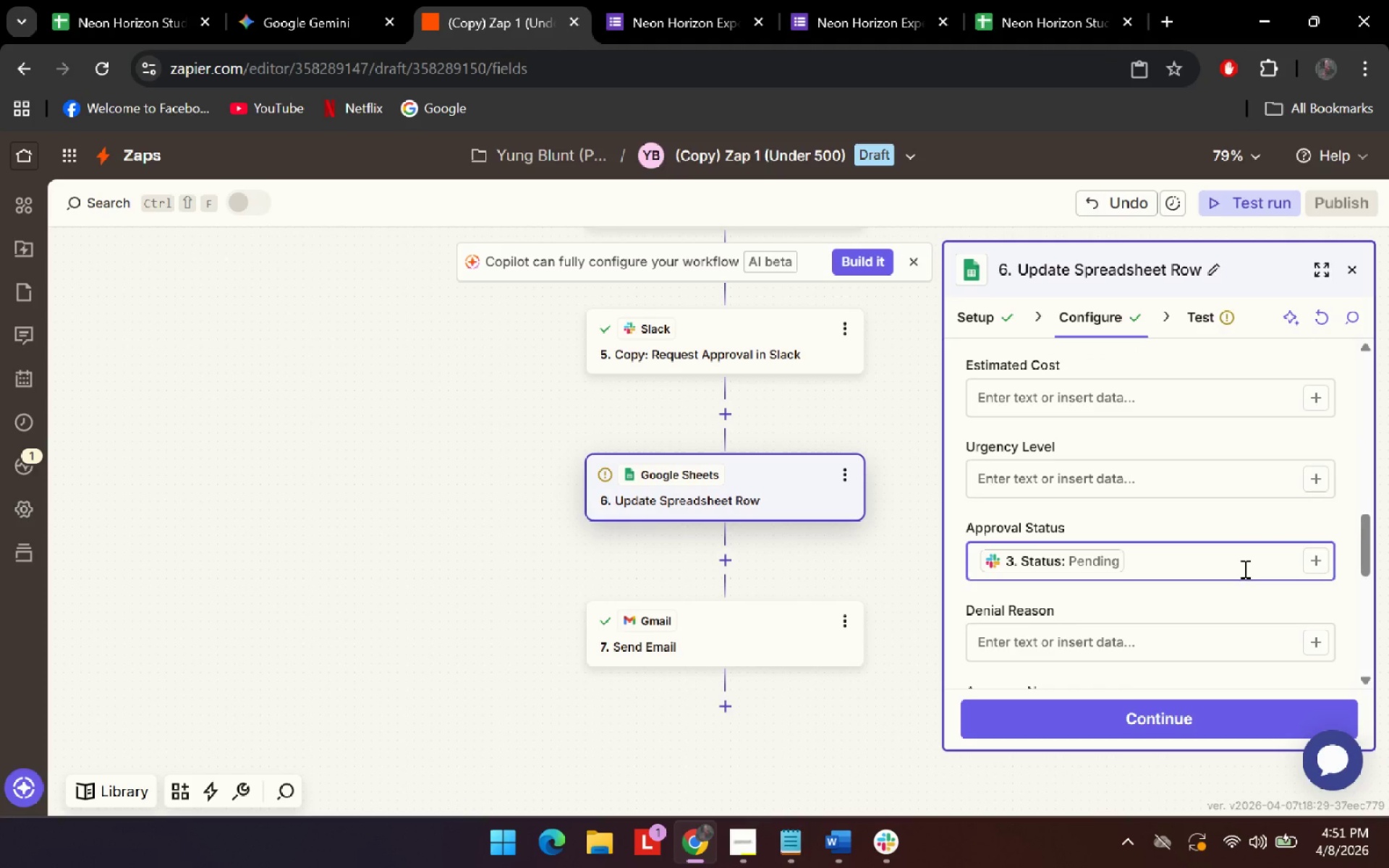 
key(Backspace)
 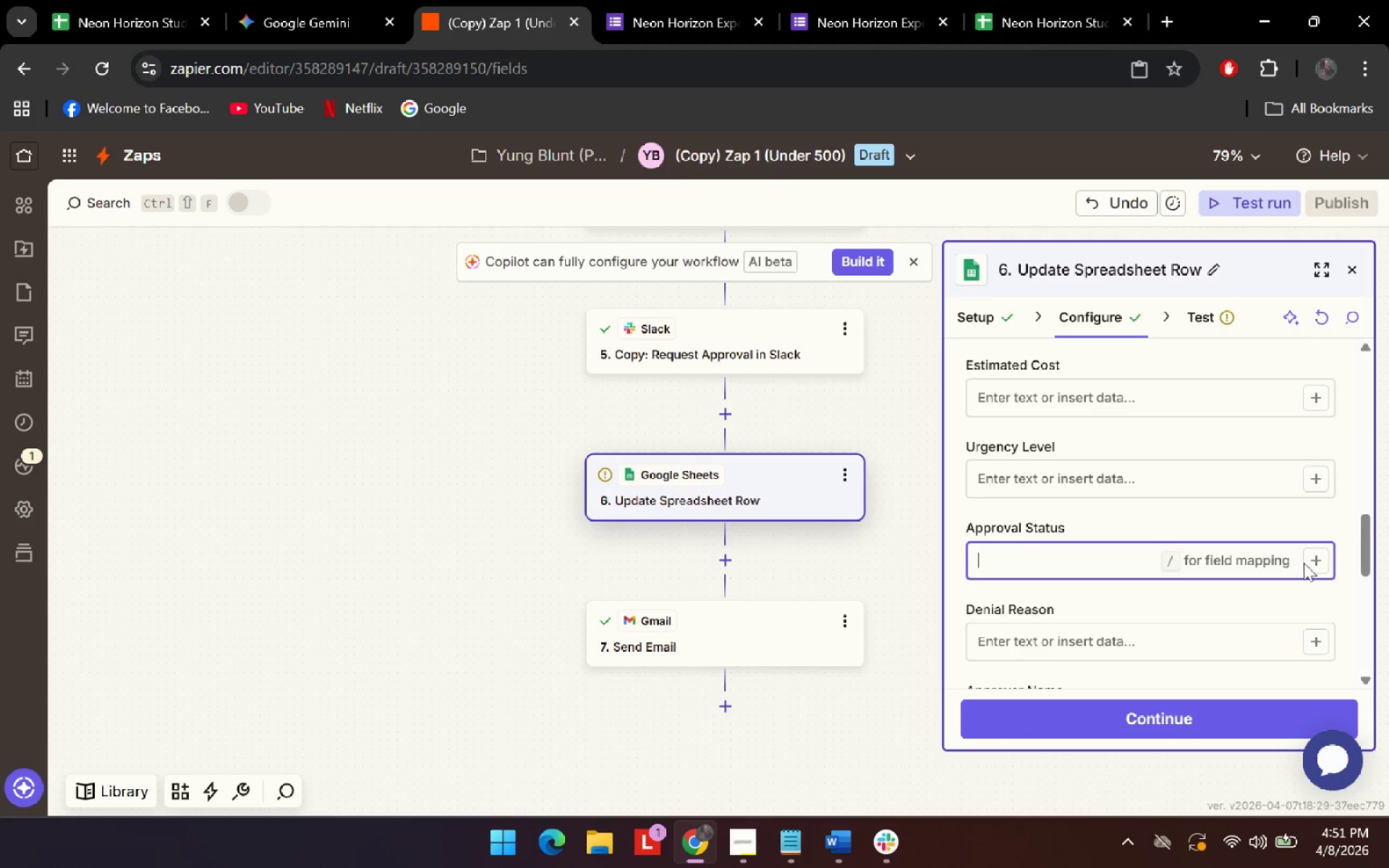 
left_click([1306, 563])
 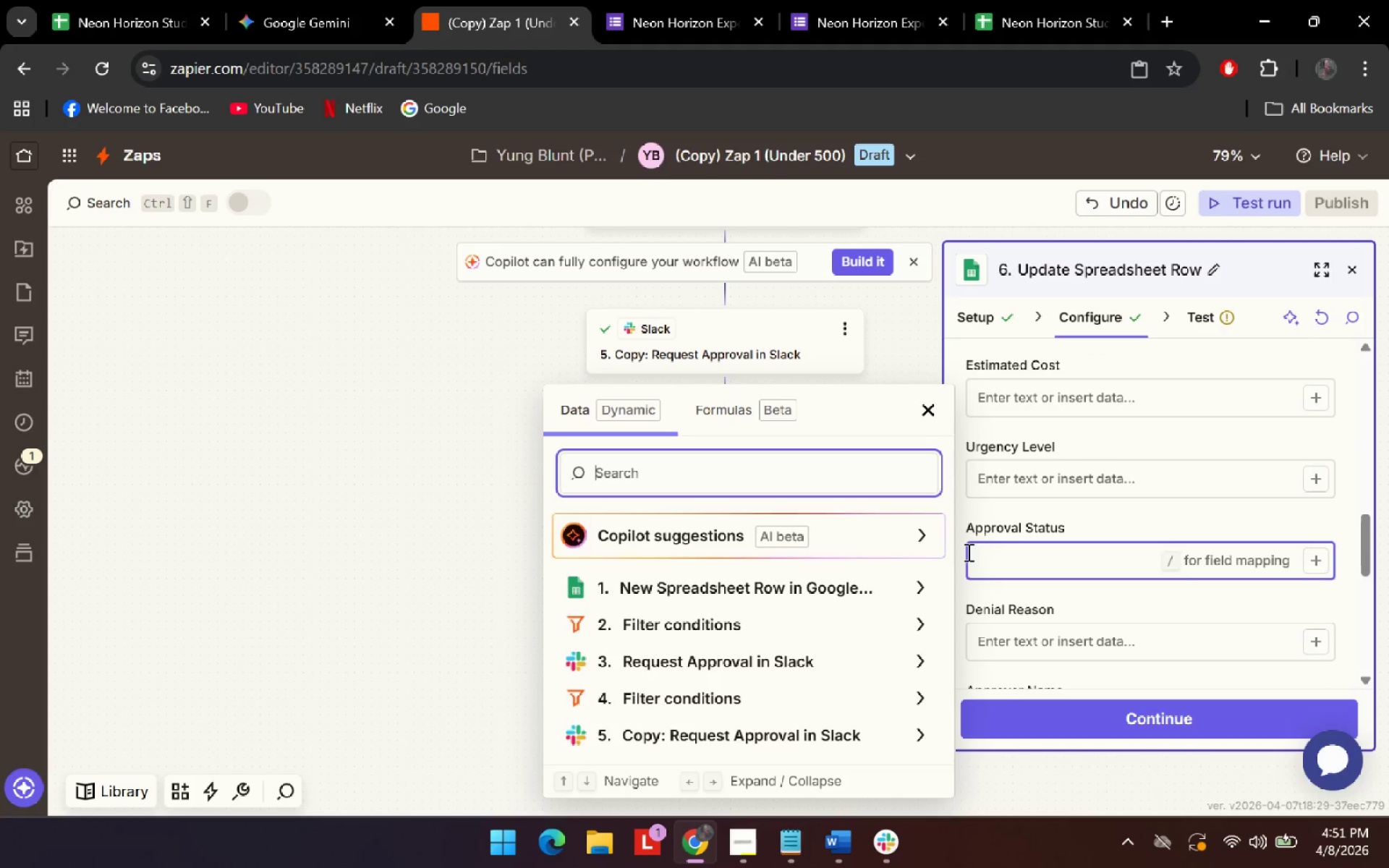 
left_click([788, 750])
 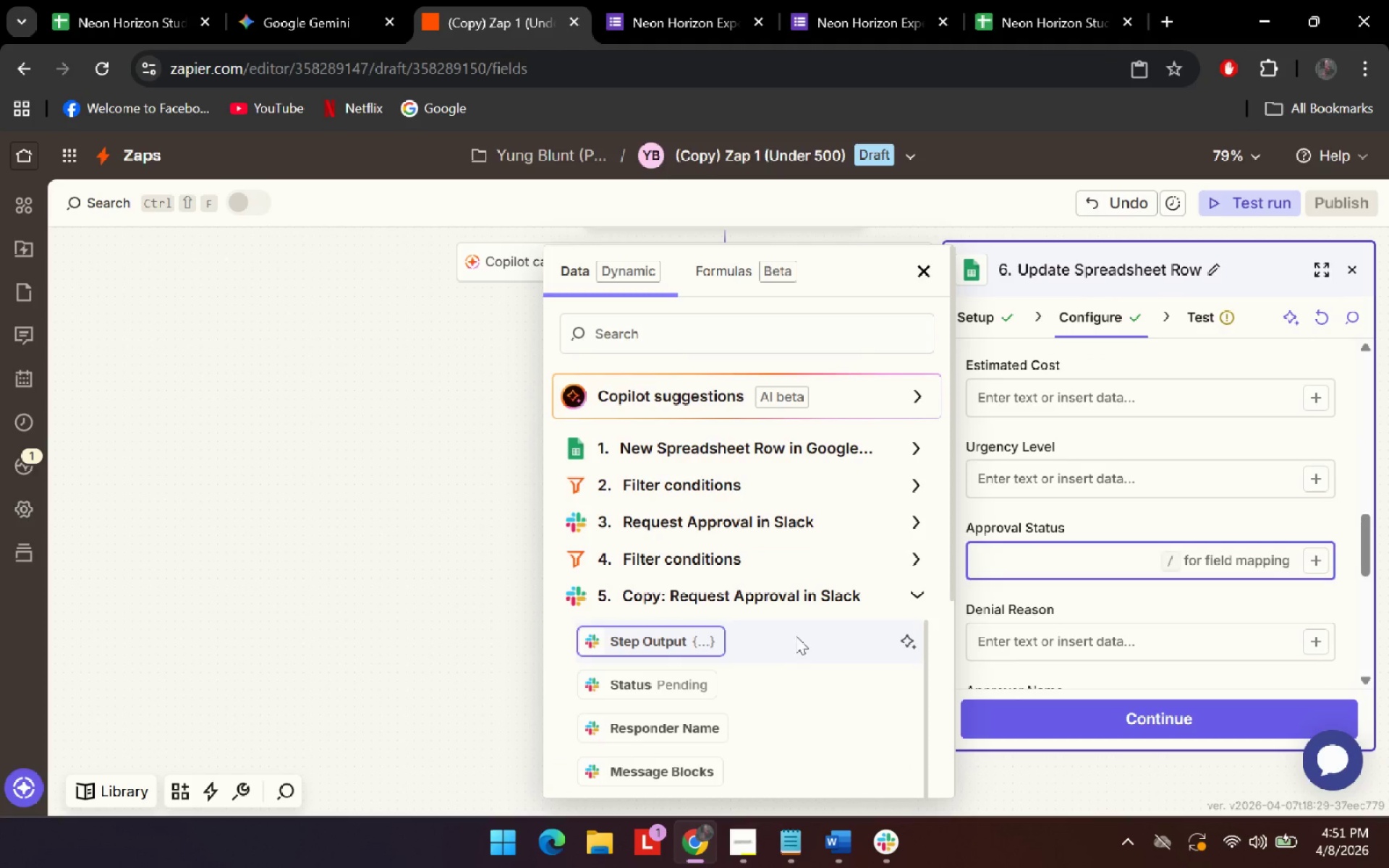 
scroll: coordinate [789, 597], scroll_direction: down, amount: 3.0
 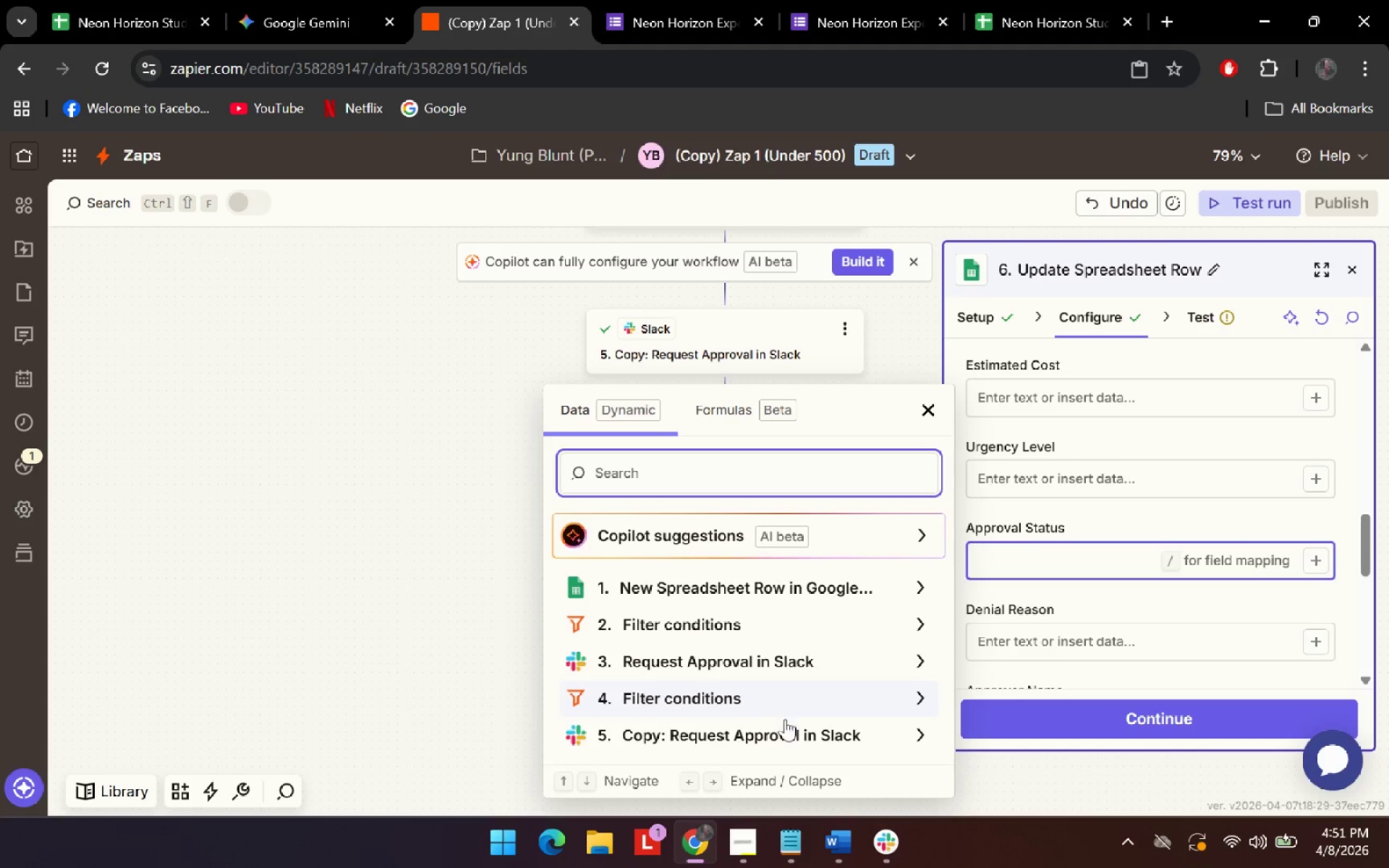 
left_click([697, 688])
 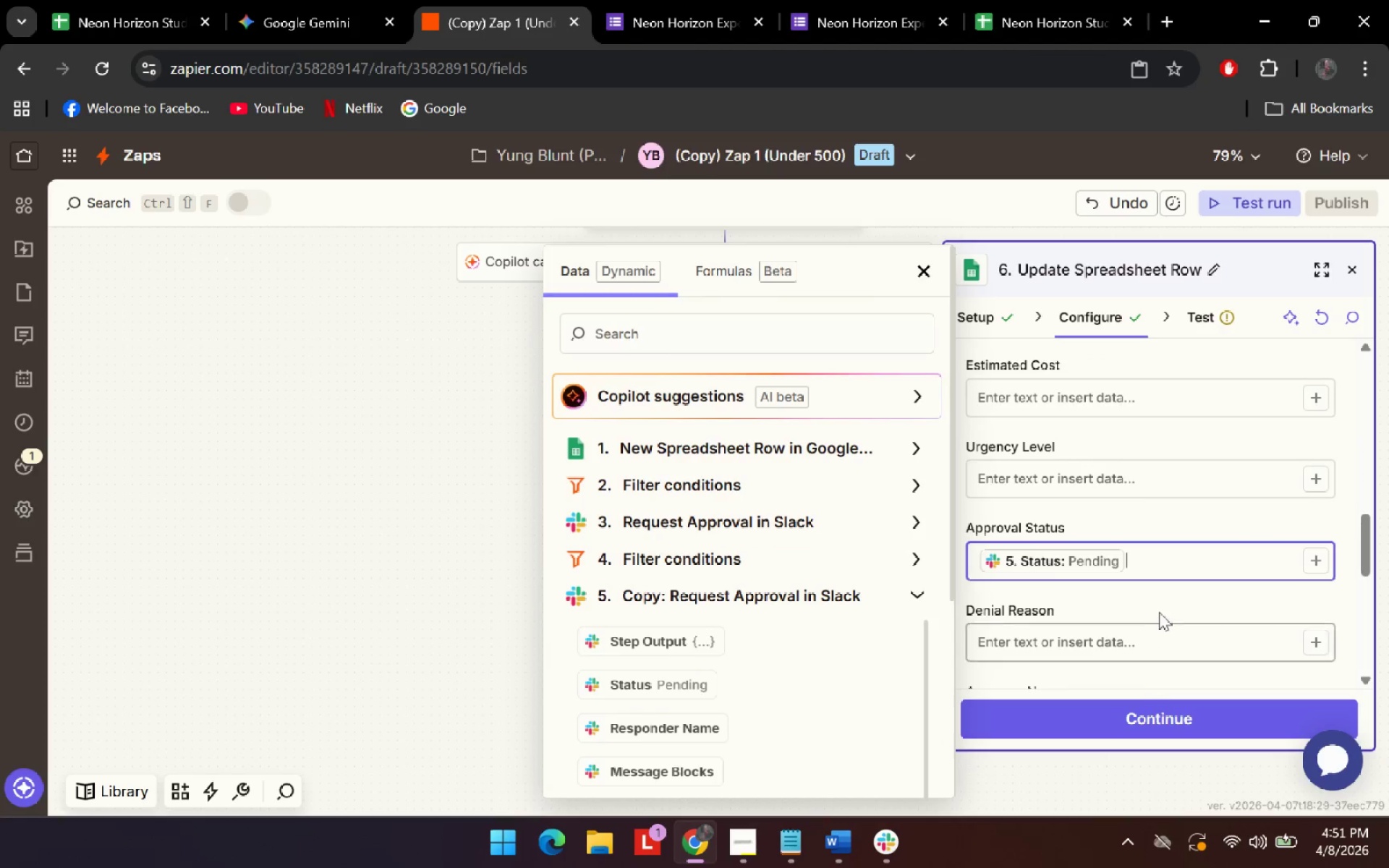 
scroll: coordinate [729, 669], scroll_direction: none, amount: 0.0
 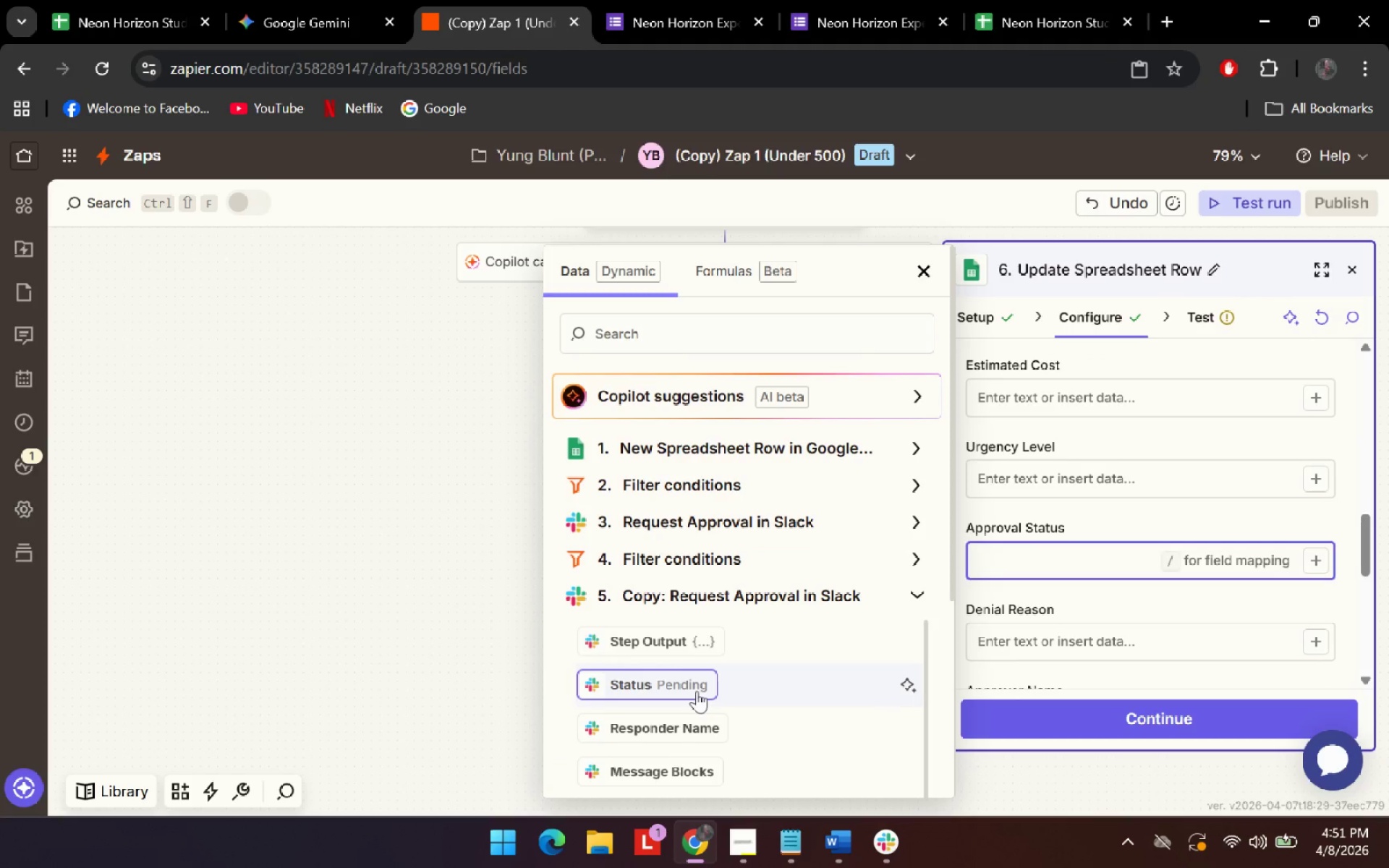 
scroll: coordinate [1163, 610], scroll_direction: down, amount: 1.0
 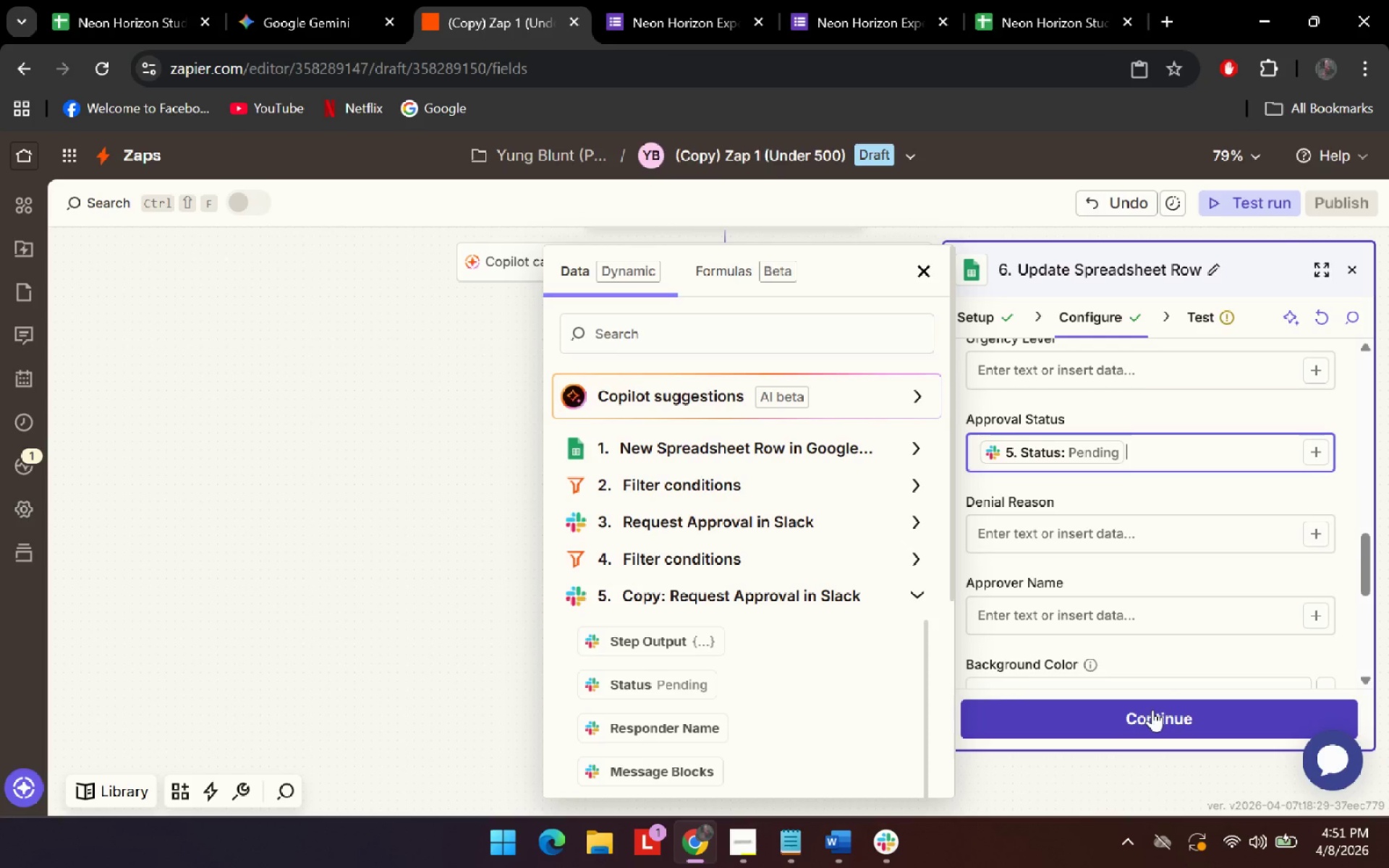 
left_click([1131, 565])
 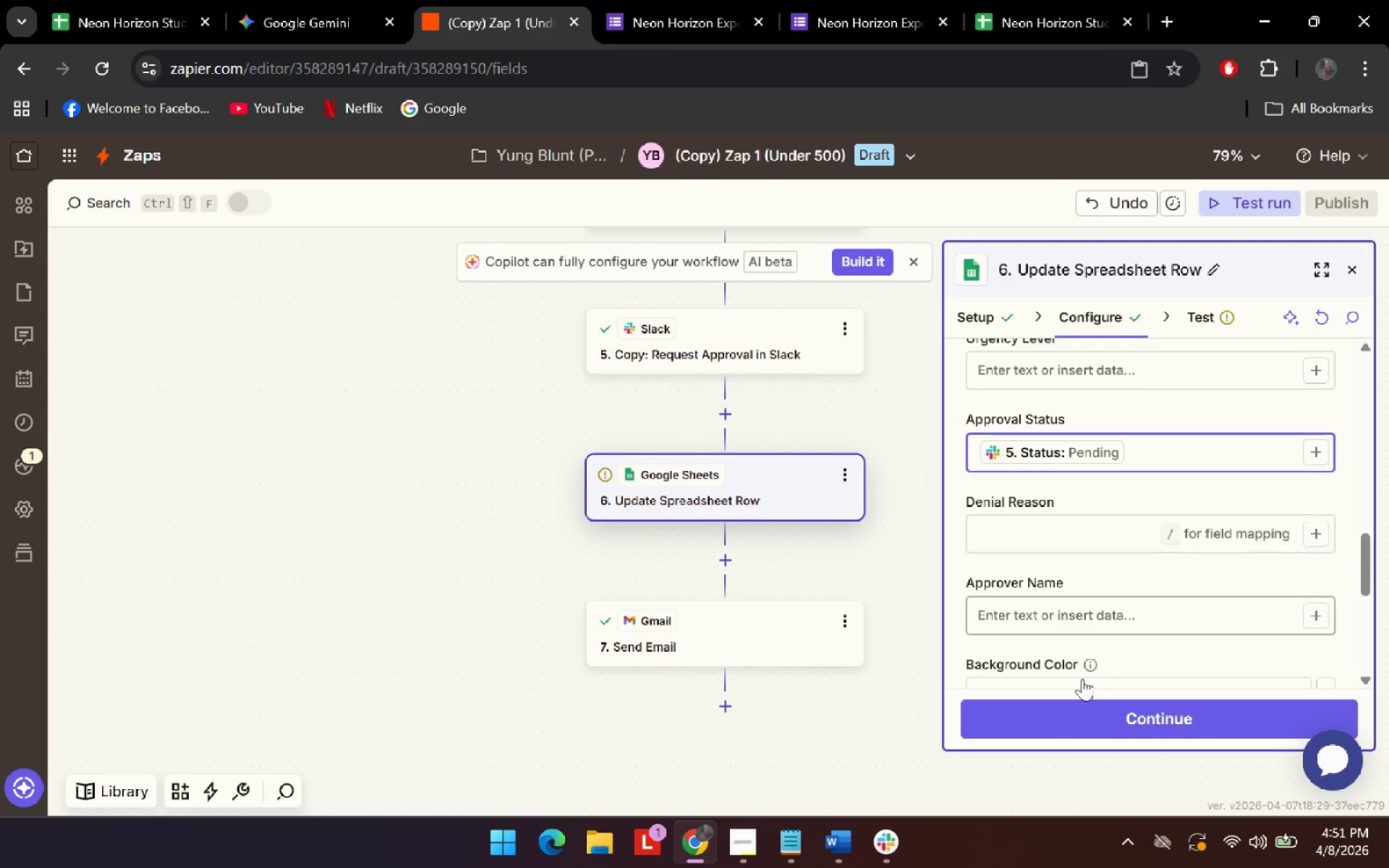 
left_click([1116, 721])
 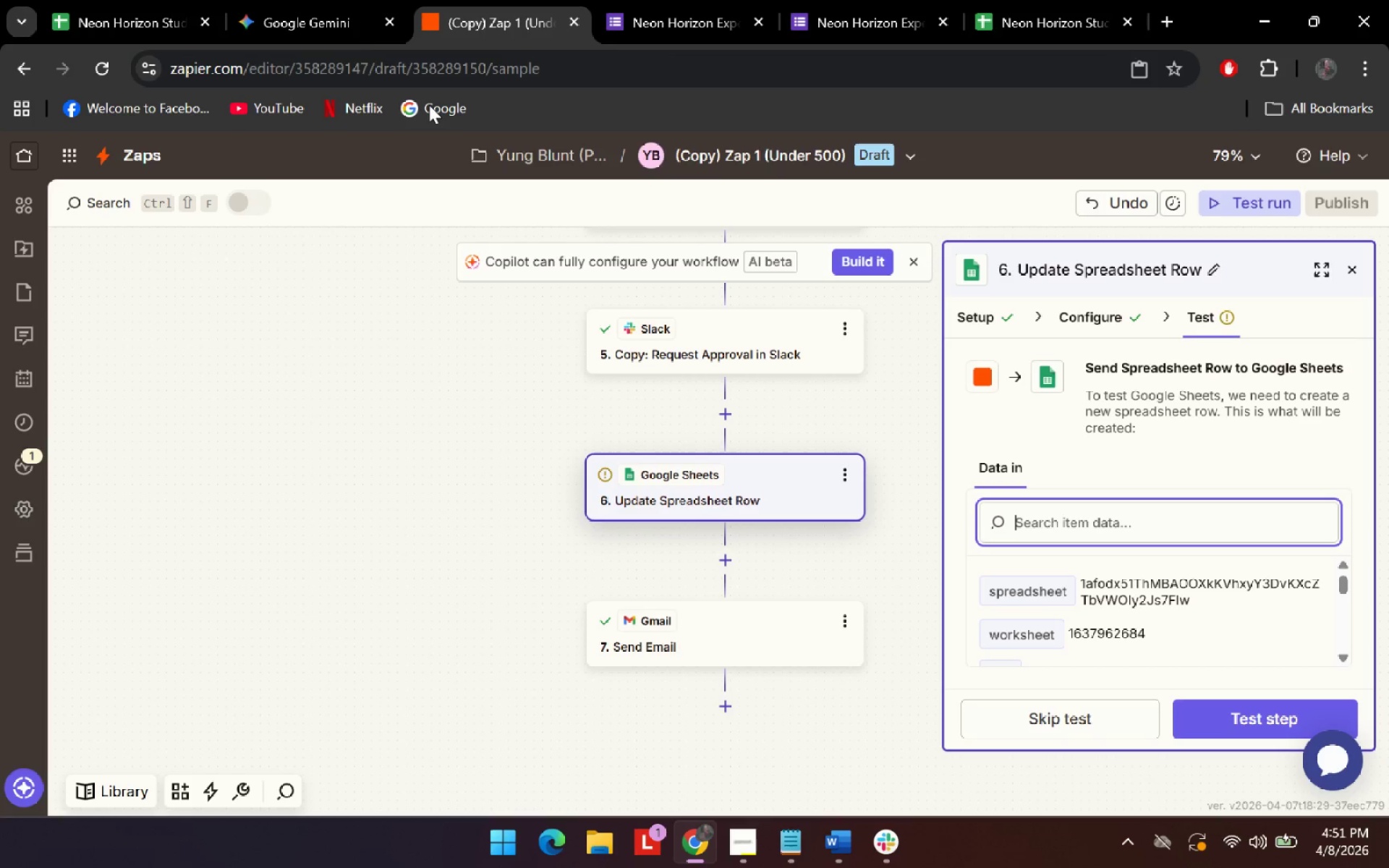 
left_click([368, 15])
 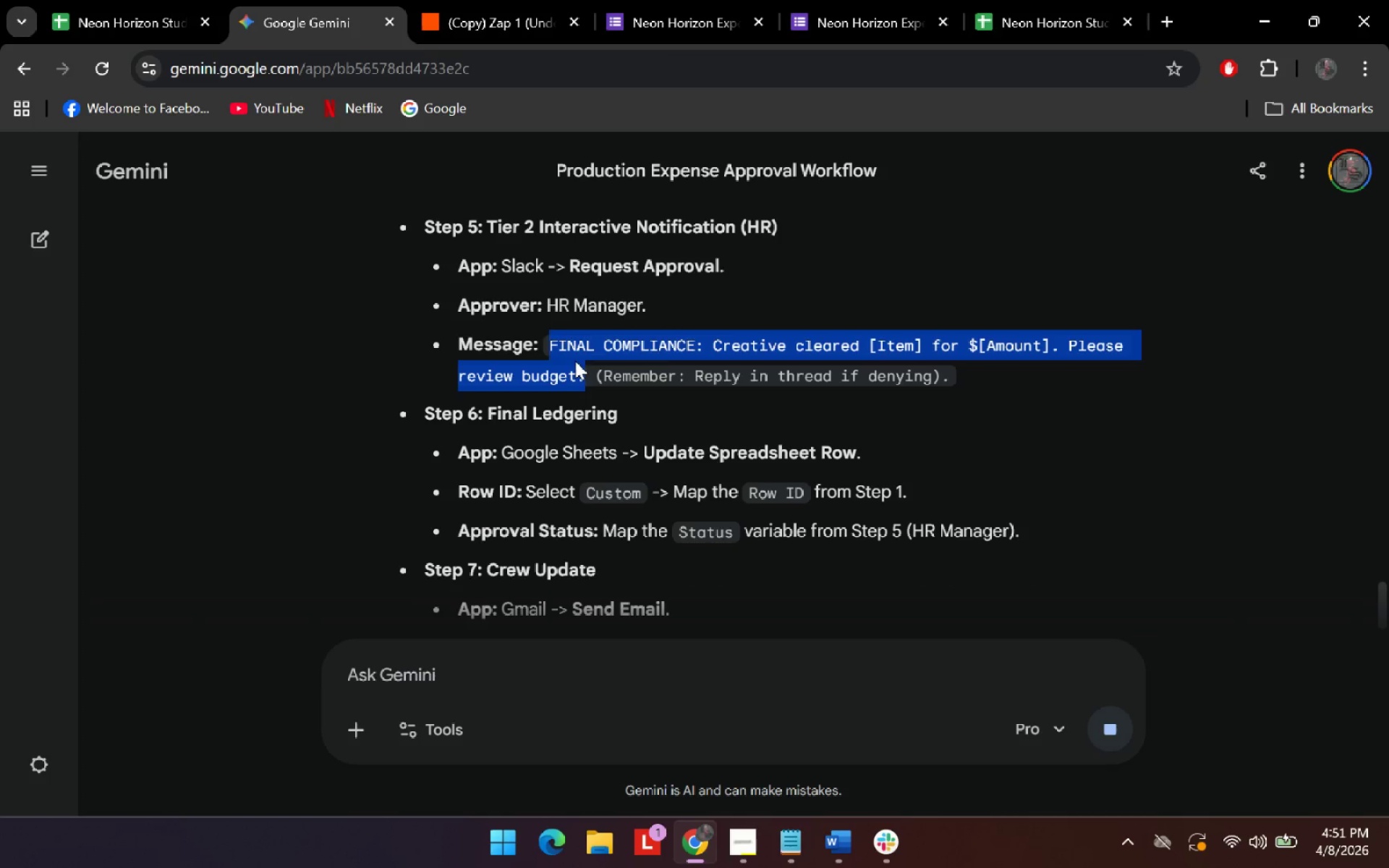 
scroll: coordinate [689, 445], scroll_direction: down, amount: 3.0
 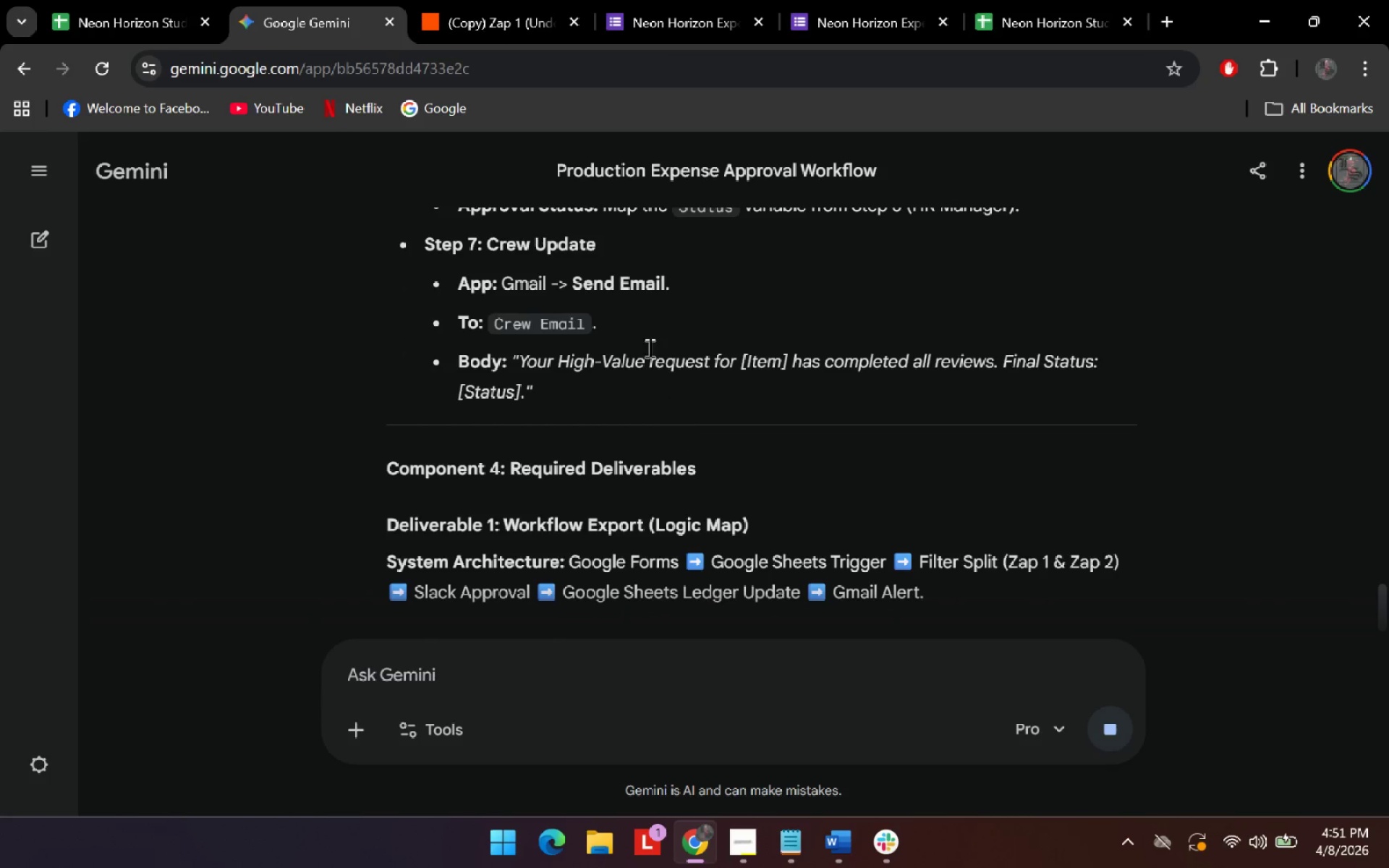 
left_click([520, 5])
 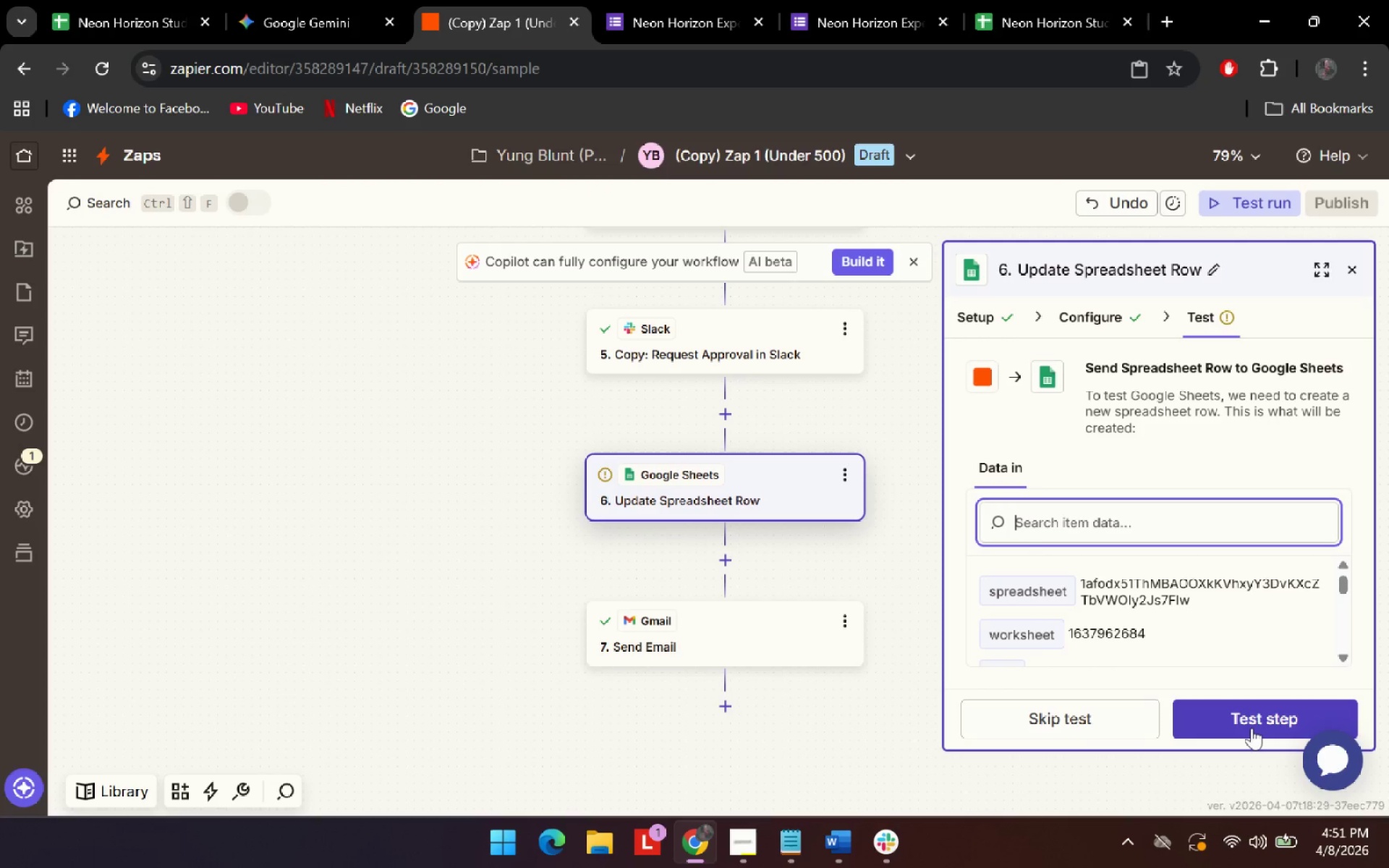 
left_click([1252, 728])
 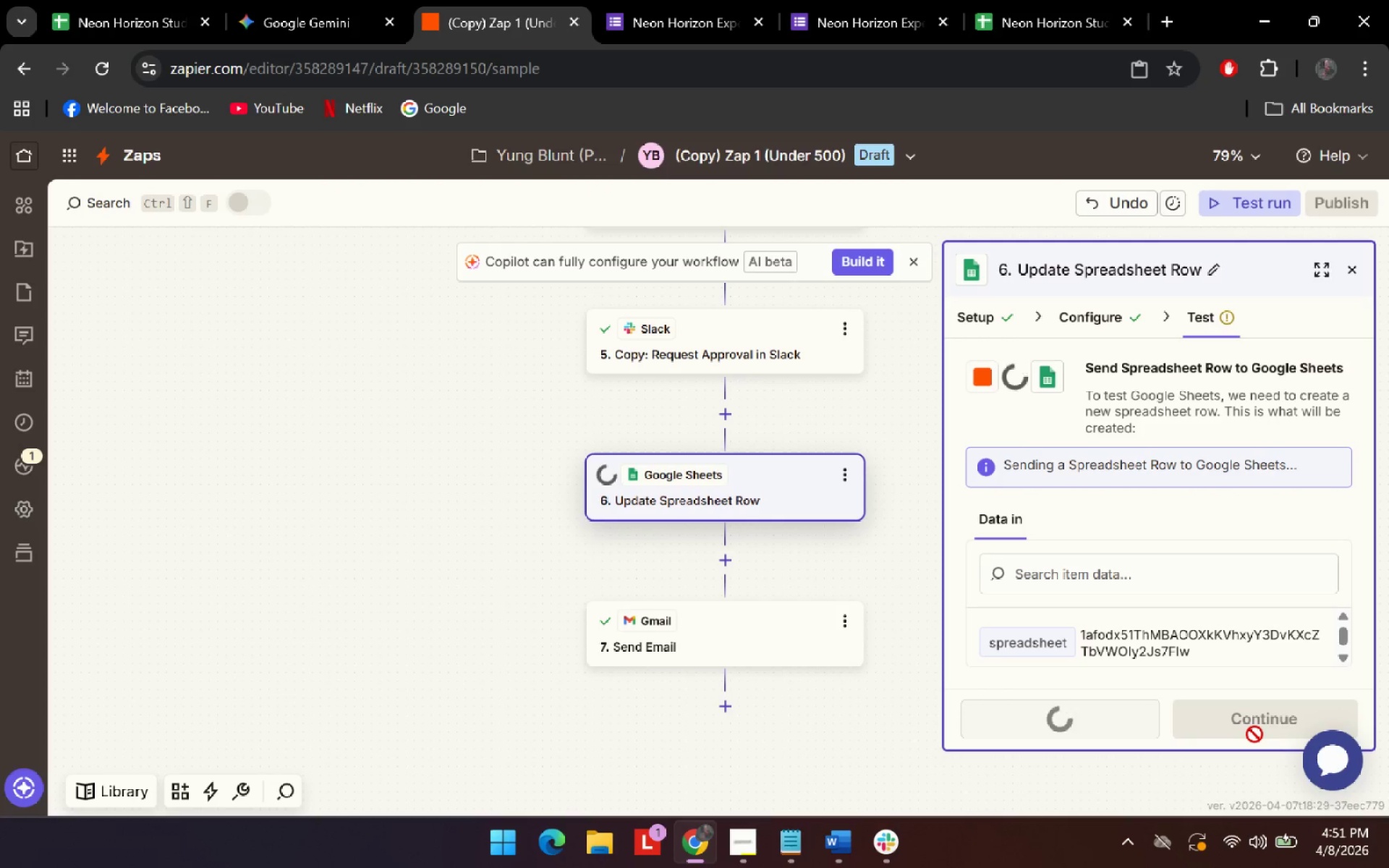 
left_click([1254, 734])
 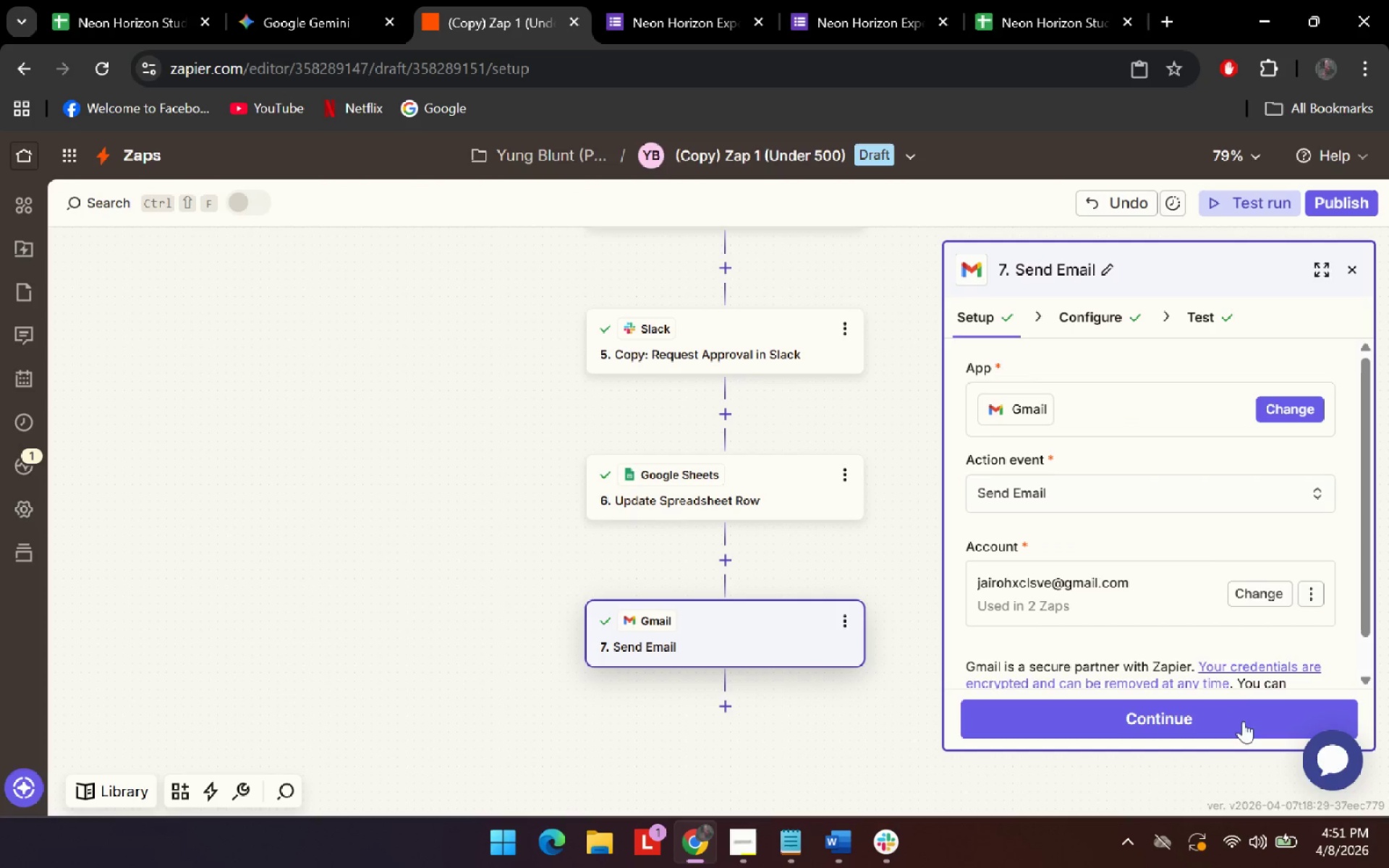 
left_click([1189, 717])
 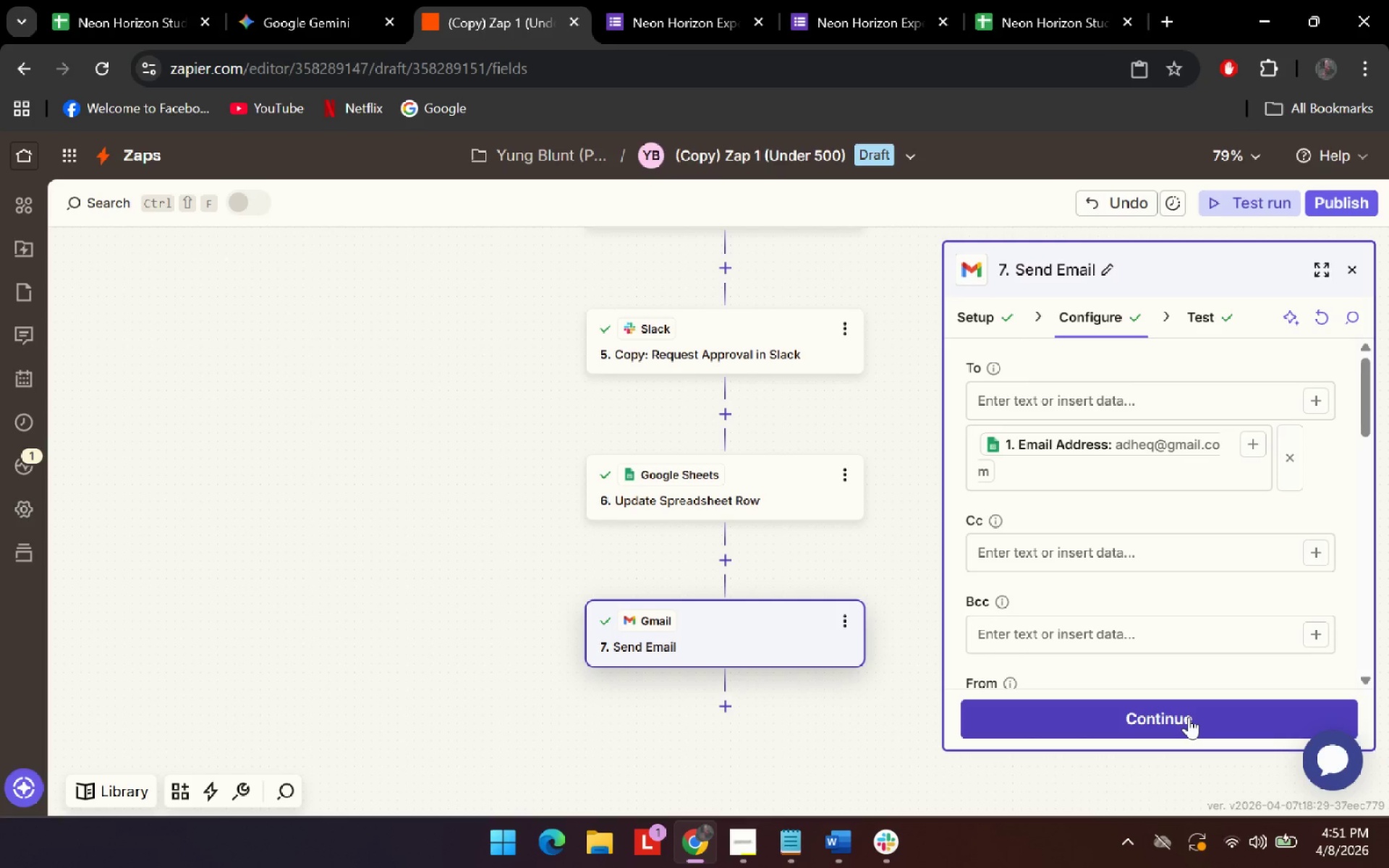 
scroll: coordinate [1199, 585], scroll_direction: down, amount: 6.0
 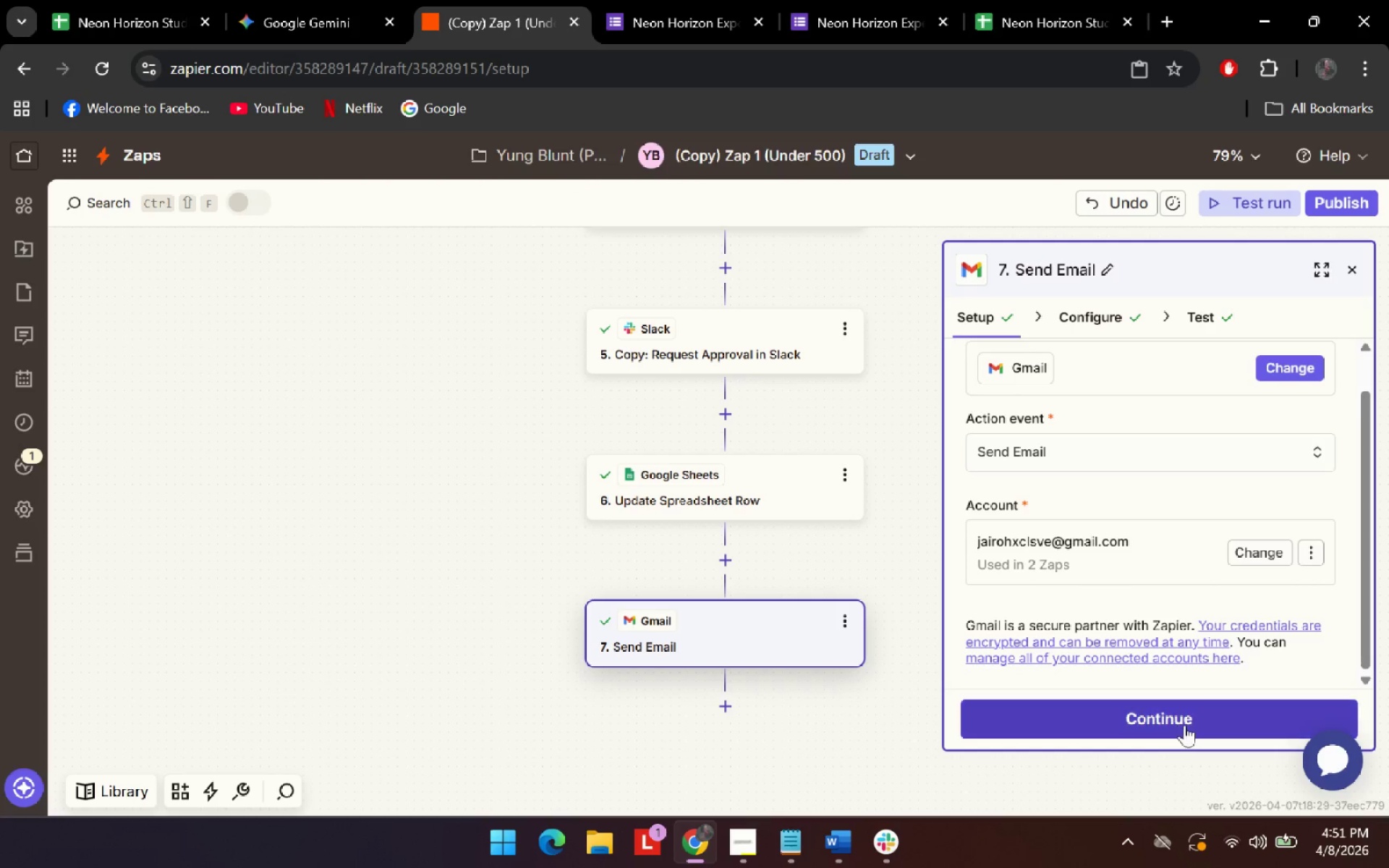 
left_click([1189, 717])
 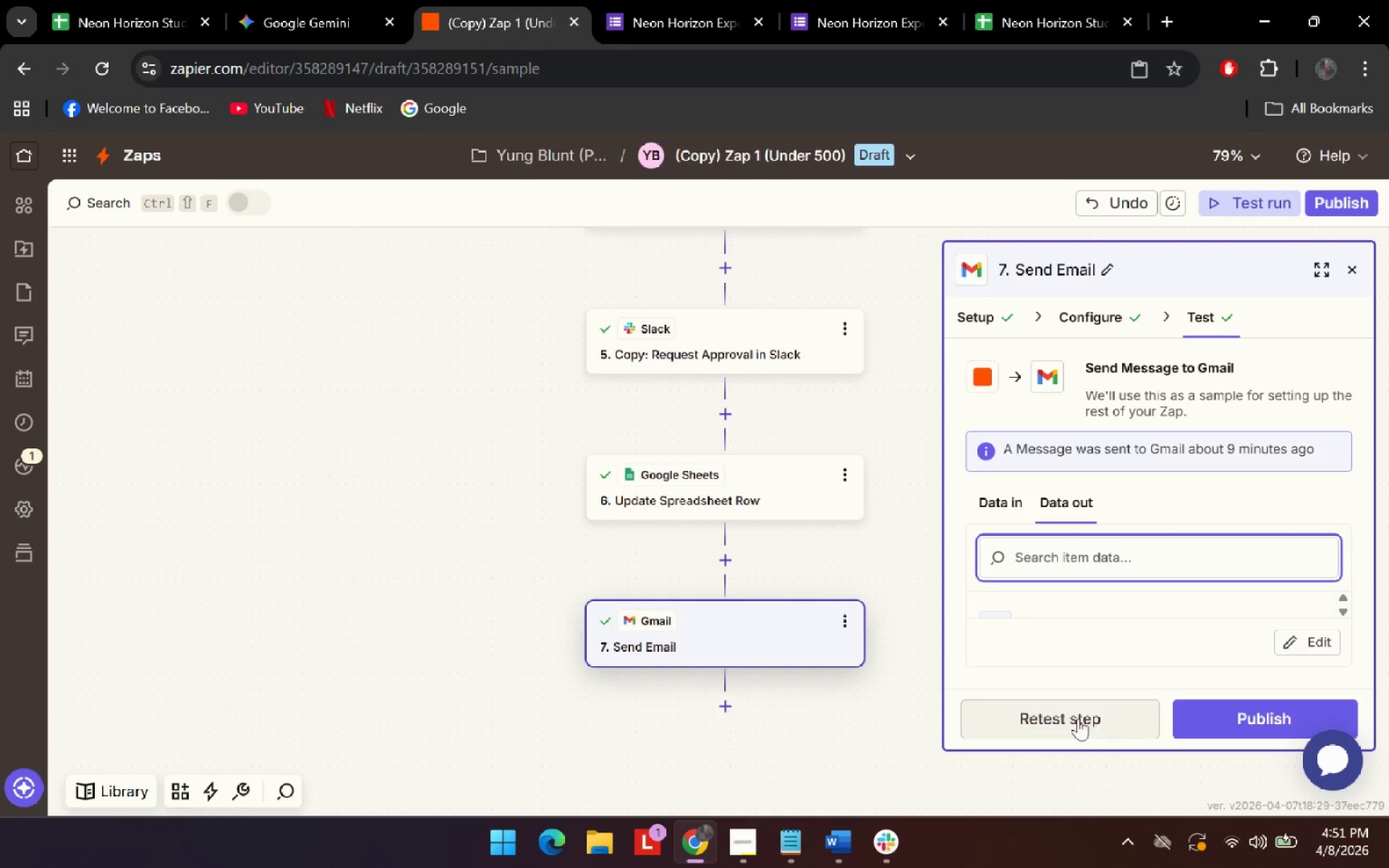 
left_click([1207, 733])
 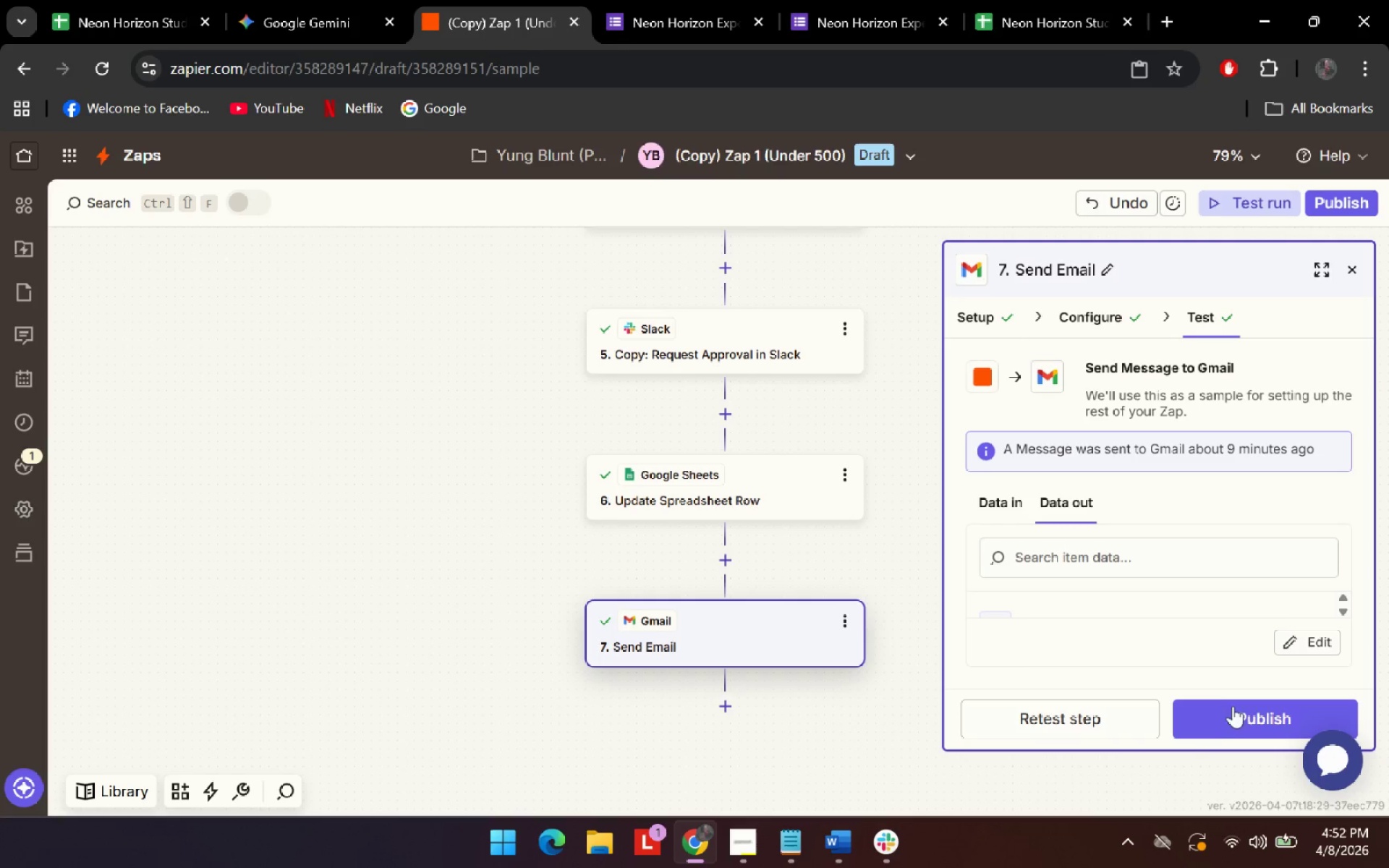 
left_click([1230, 723])
 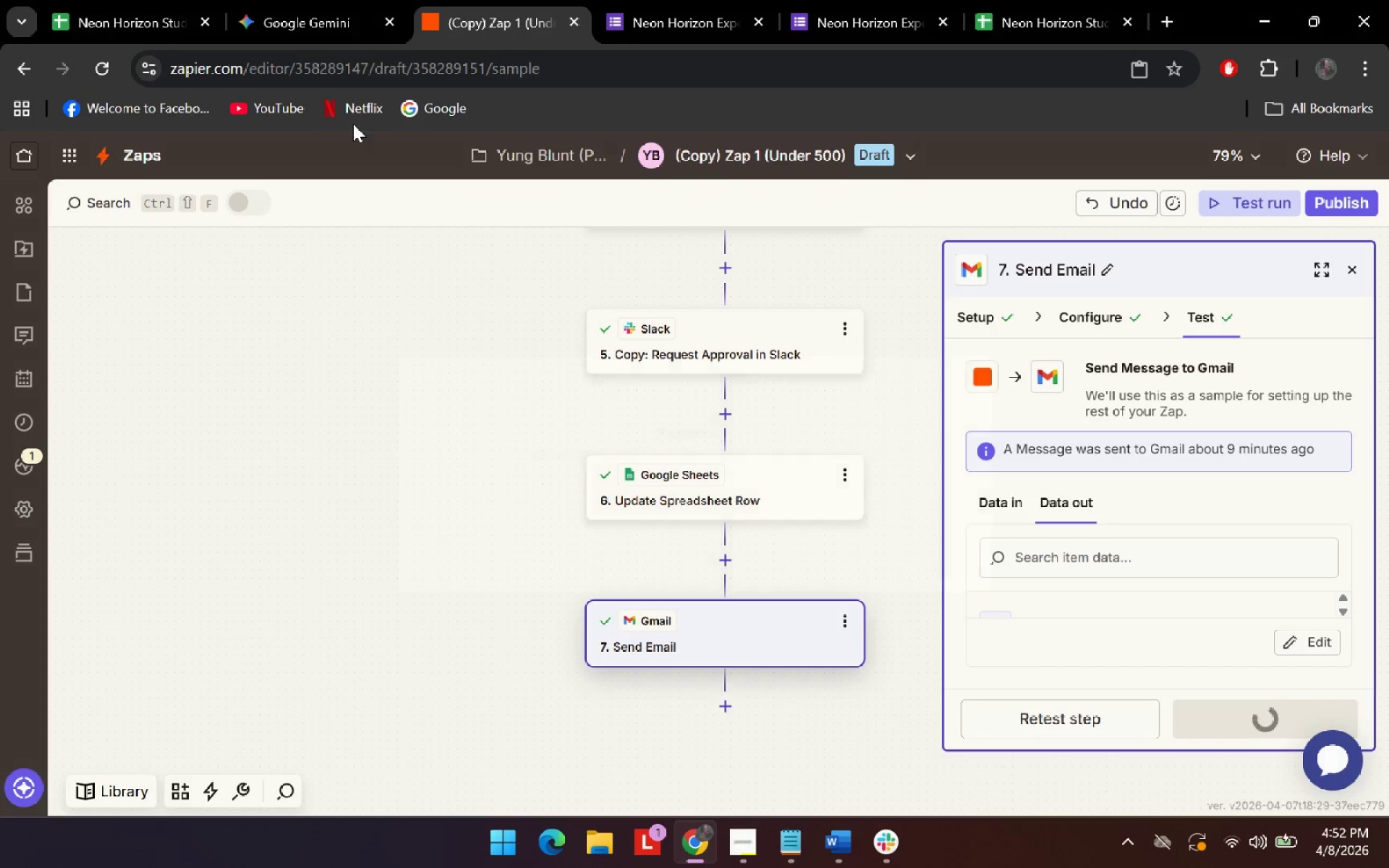 
left_click([286, 0])
 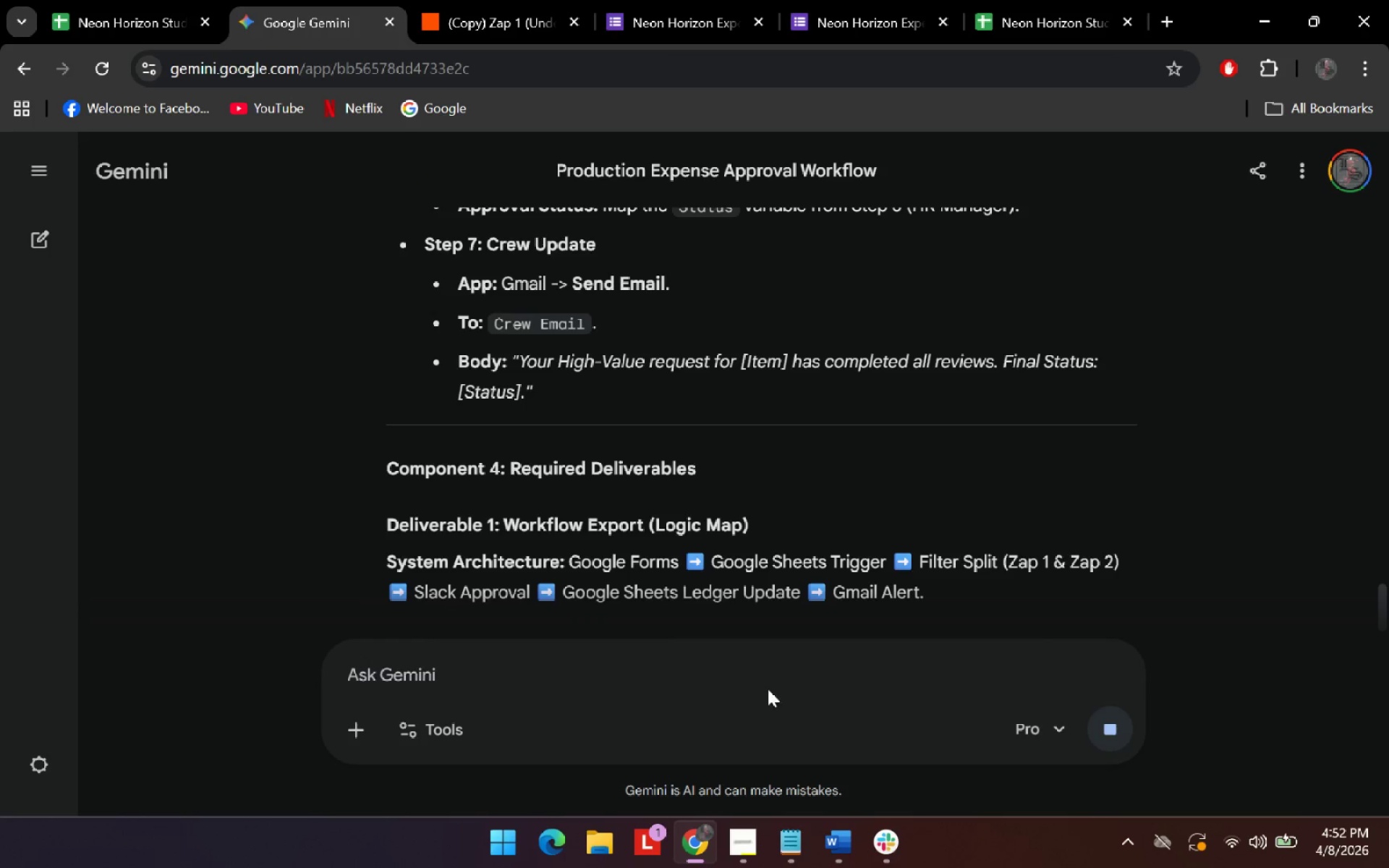 
double_click([768, 679])
 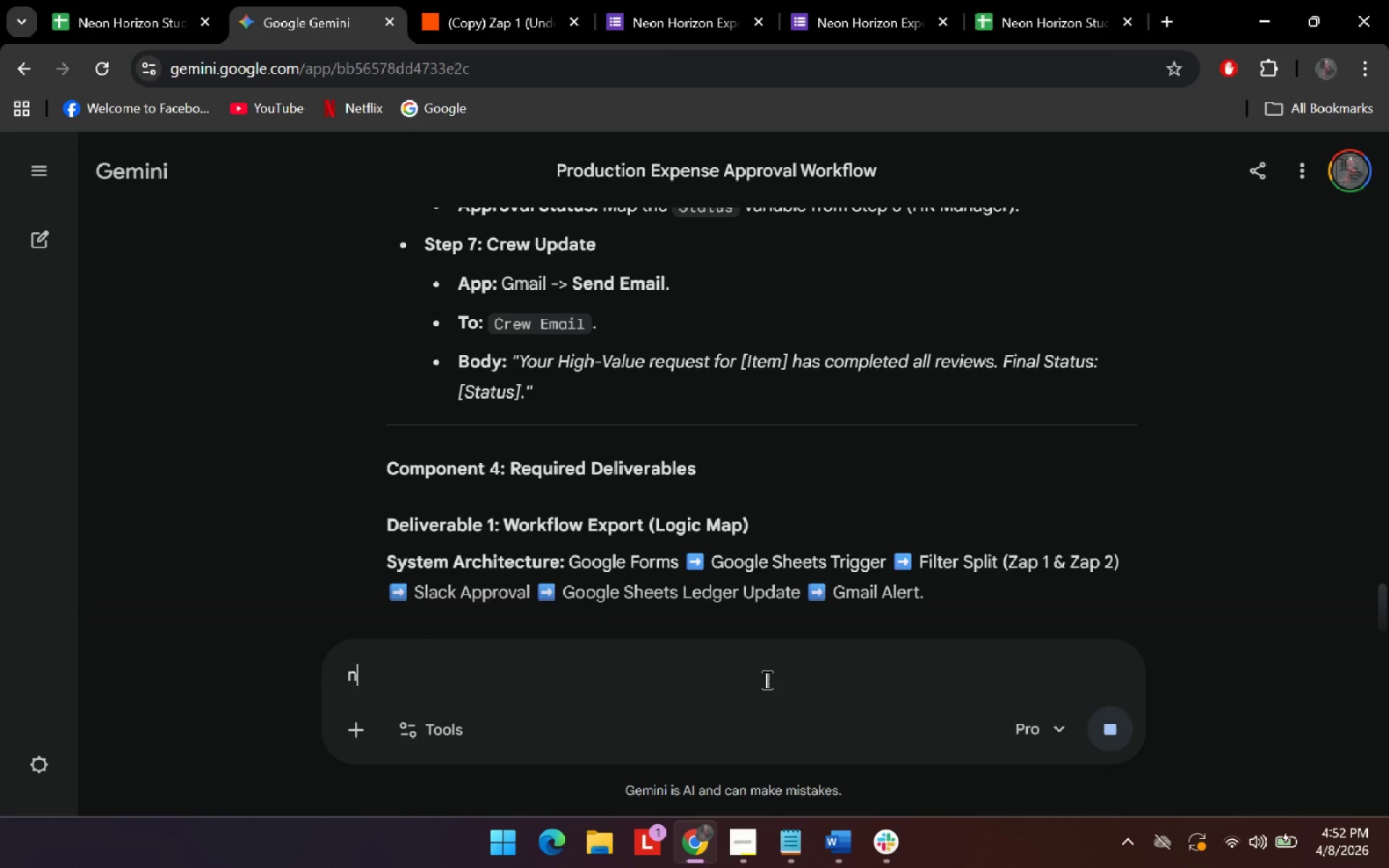 
type(now how can i )
 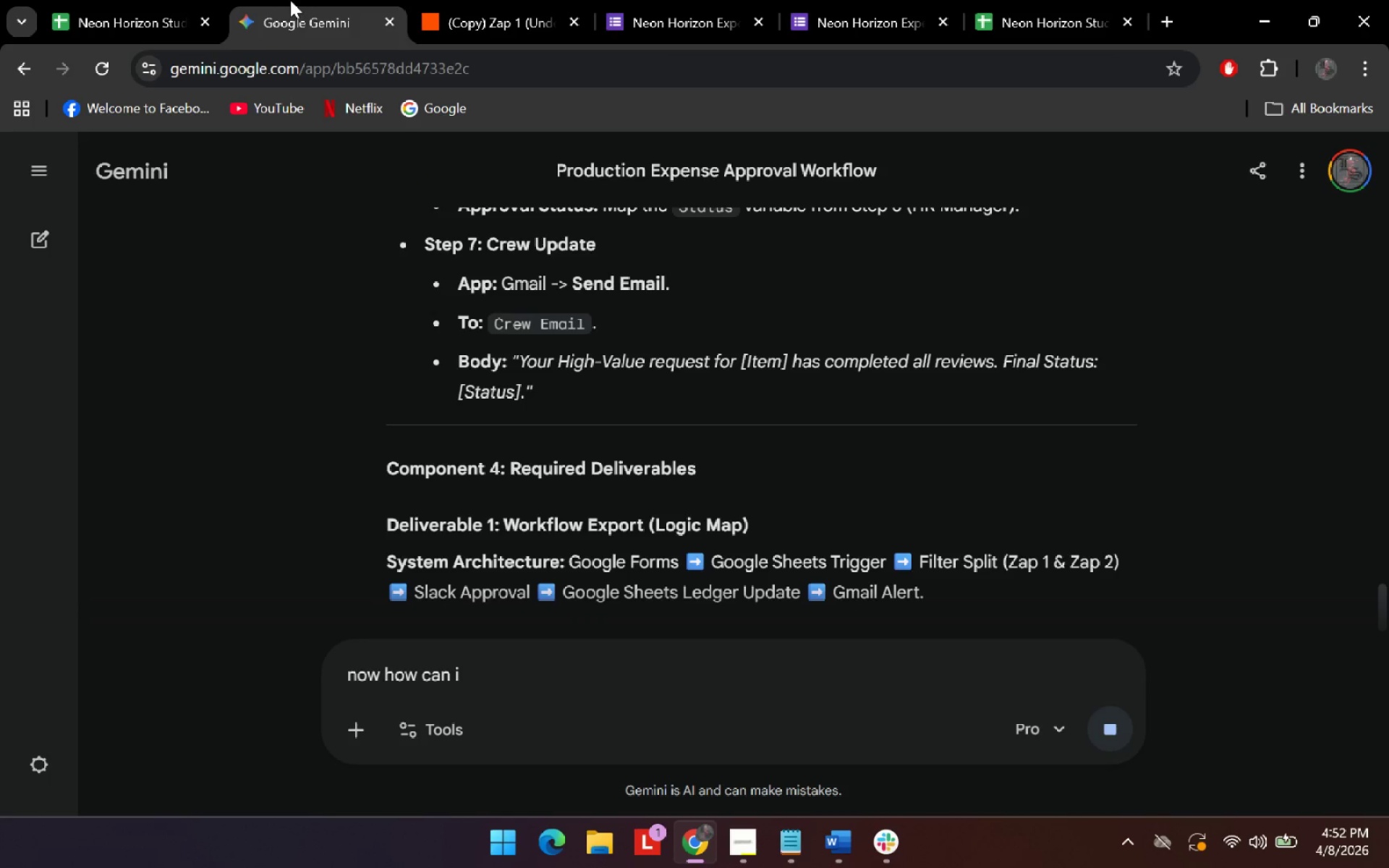 
left_click([142, 0])
 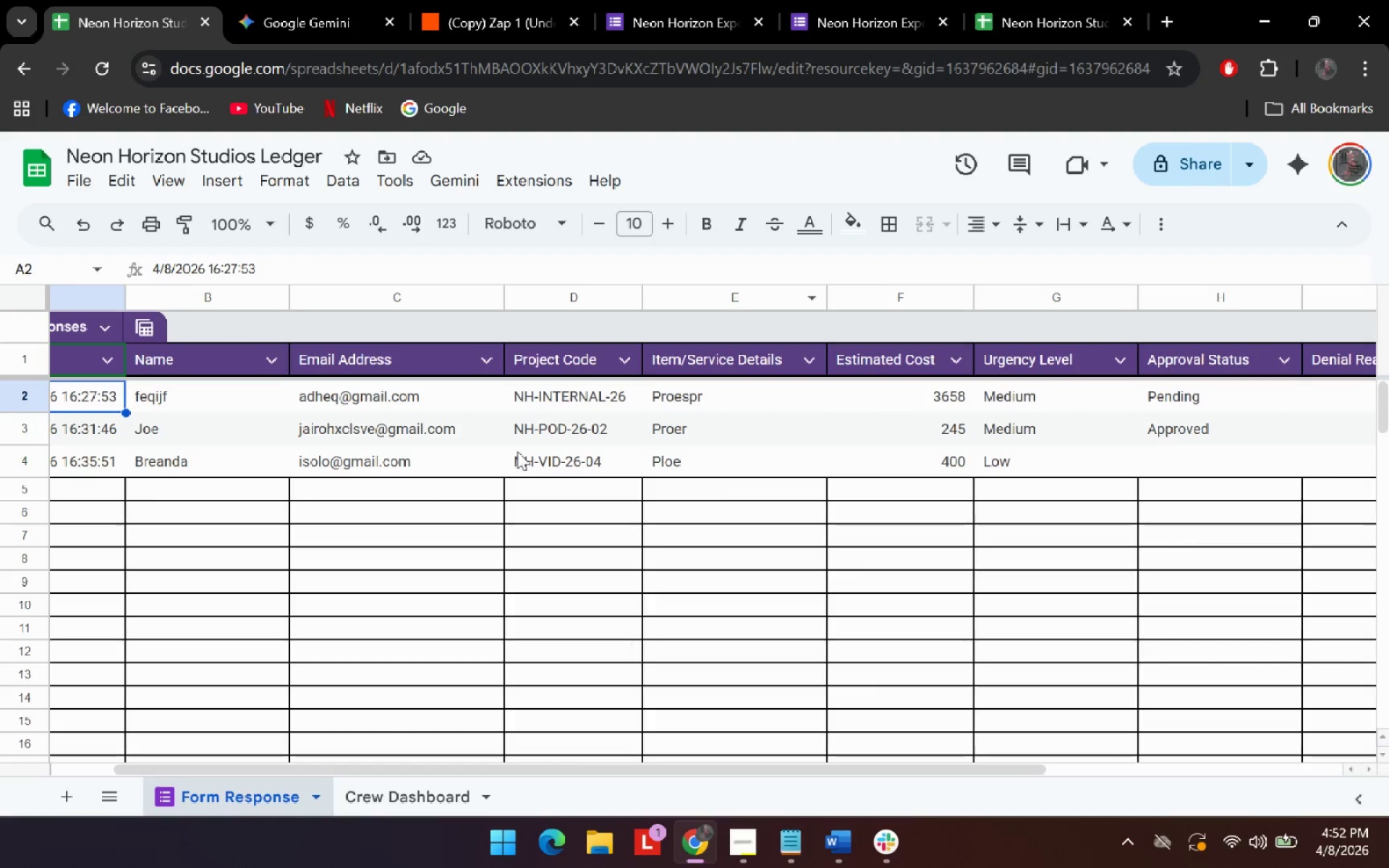 
left_click([367, 0])
 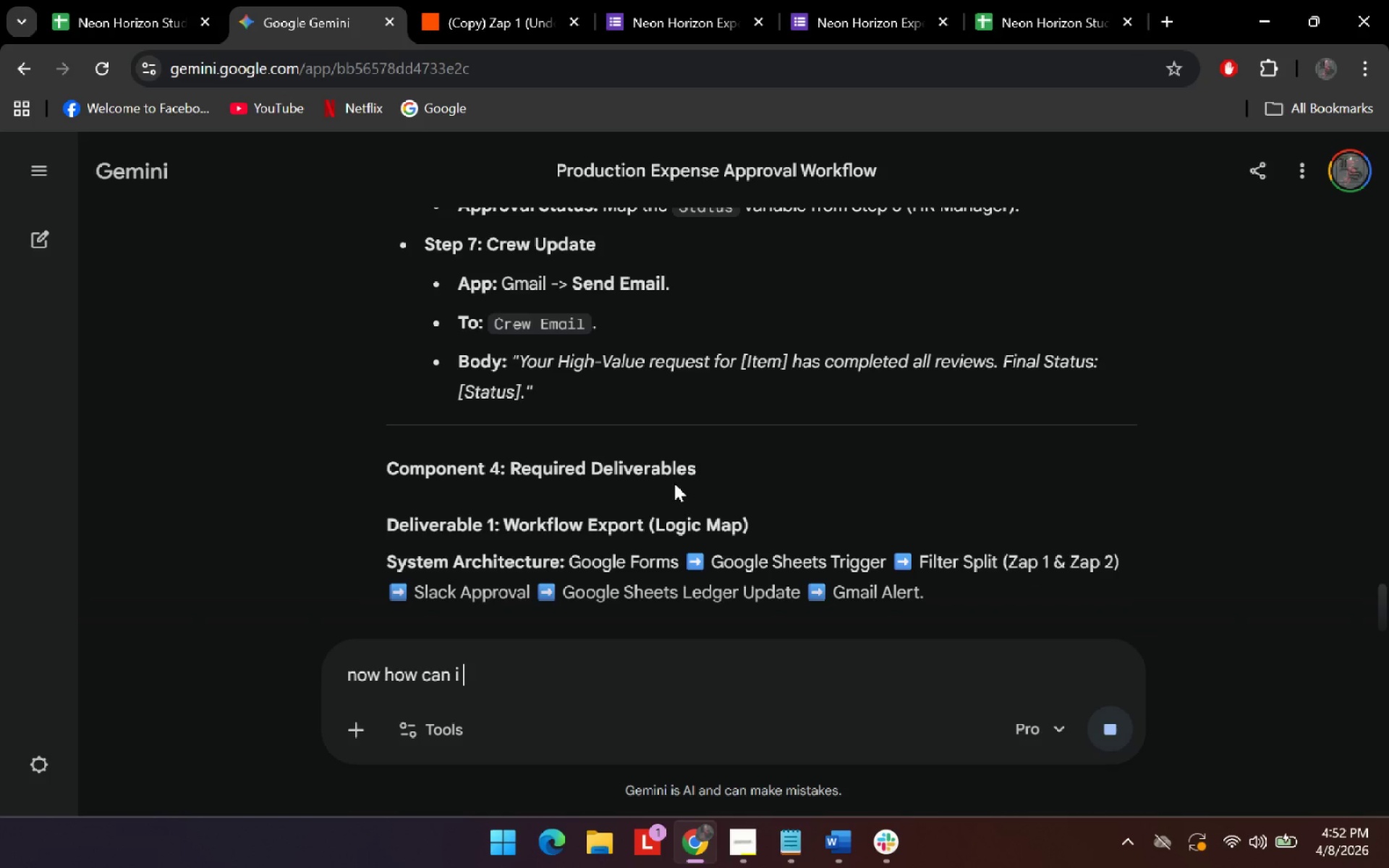 
type(put the )
 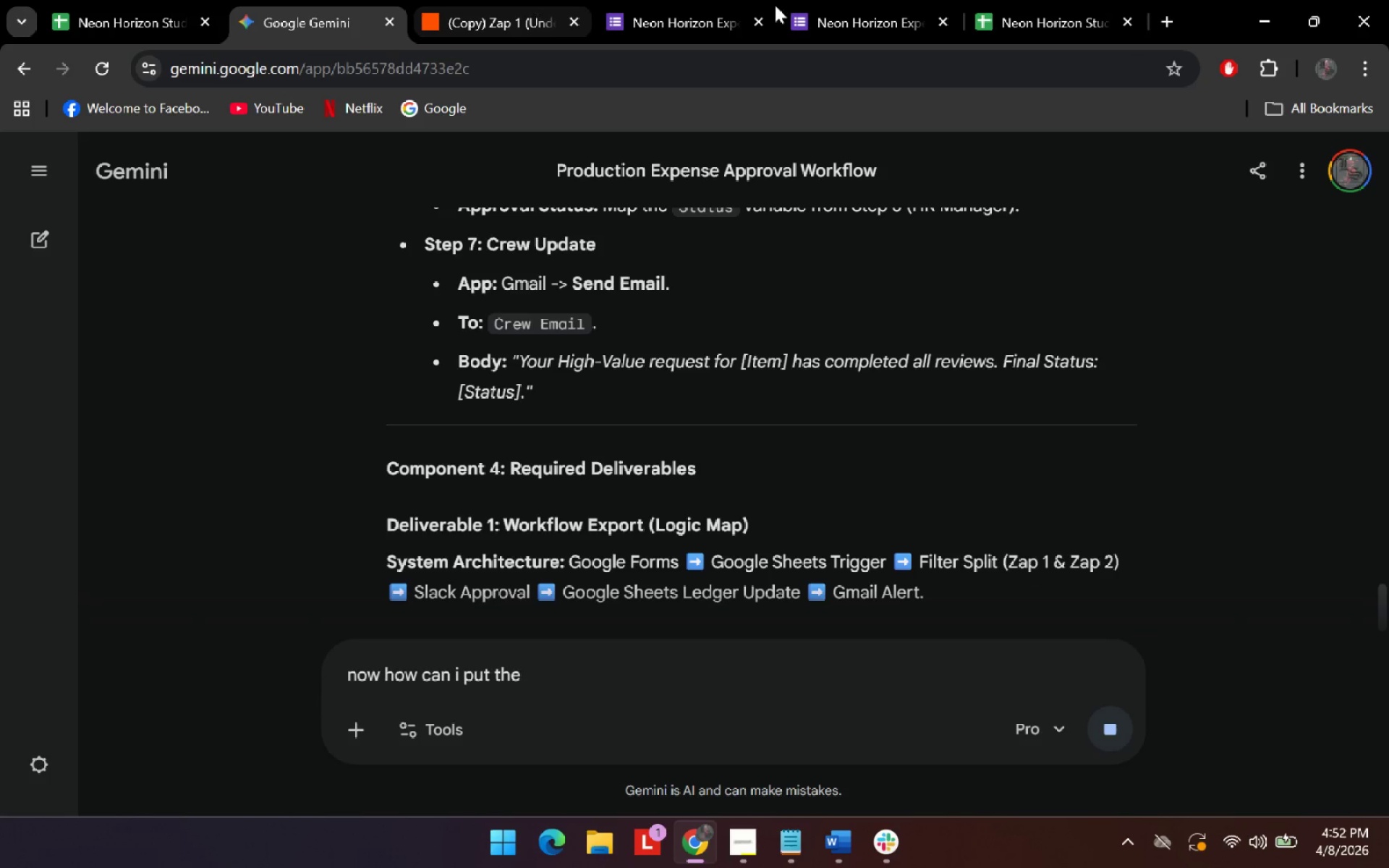 
left_click([1042, 0])
 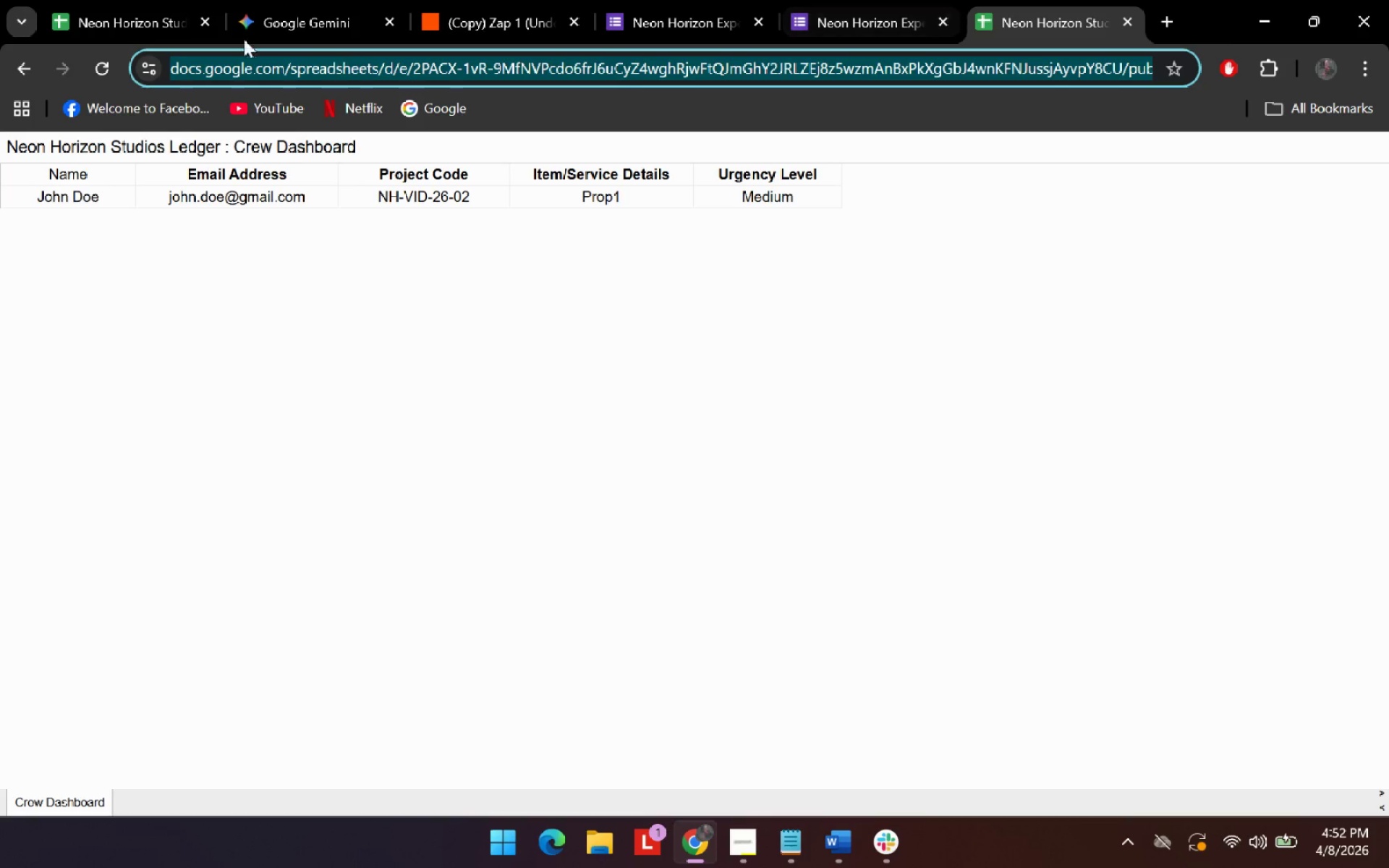 
left_click([71, 0])
 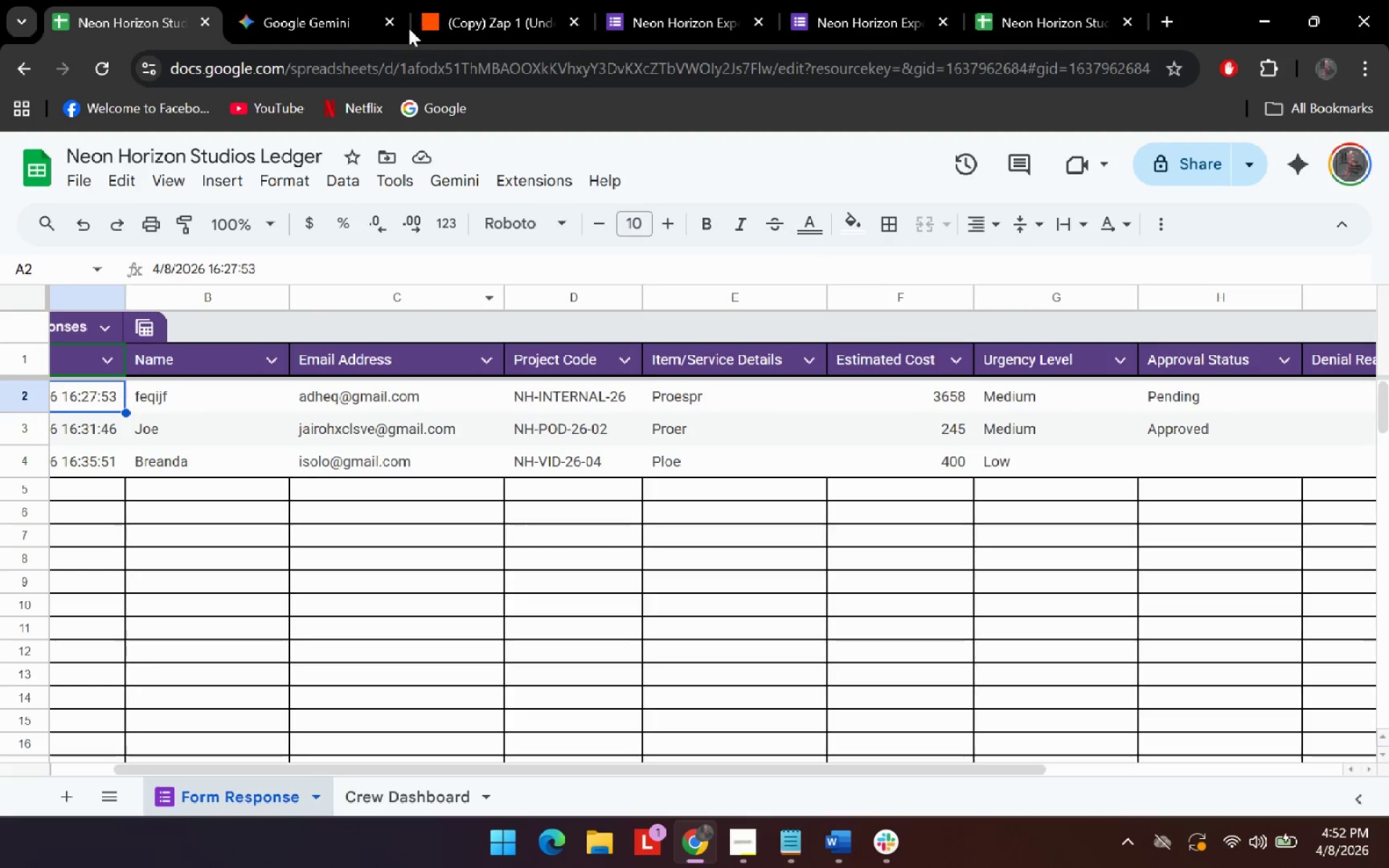 
left_click([307, 0])
 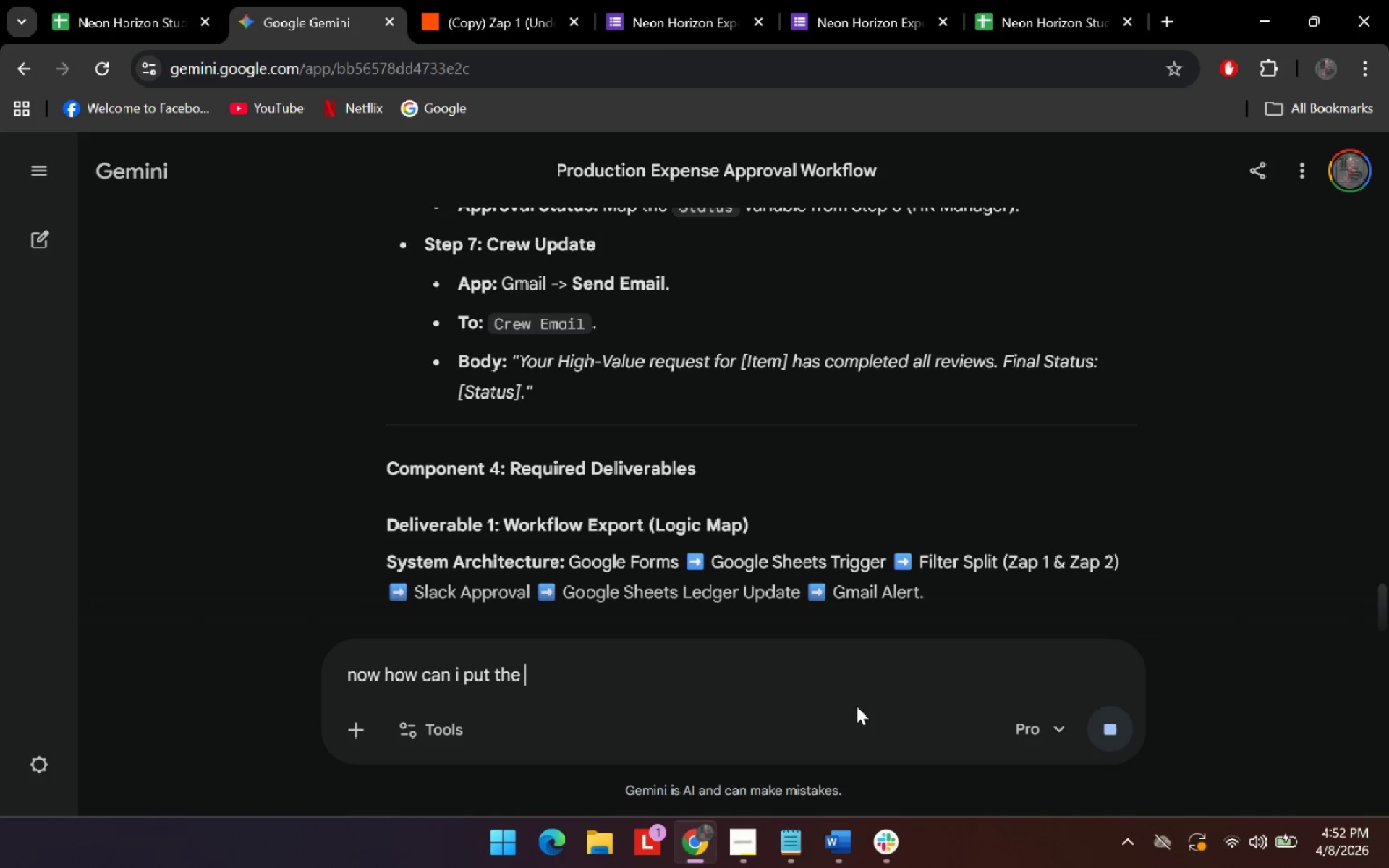 
type(informa)
key(Backspace)
type(details for denial reason if i click deny )
key(Backspace)
type(?)
 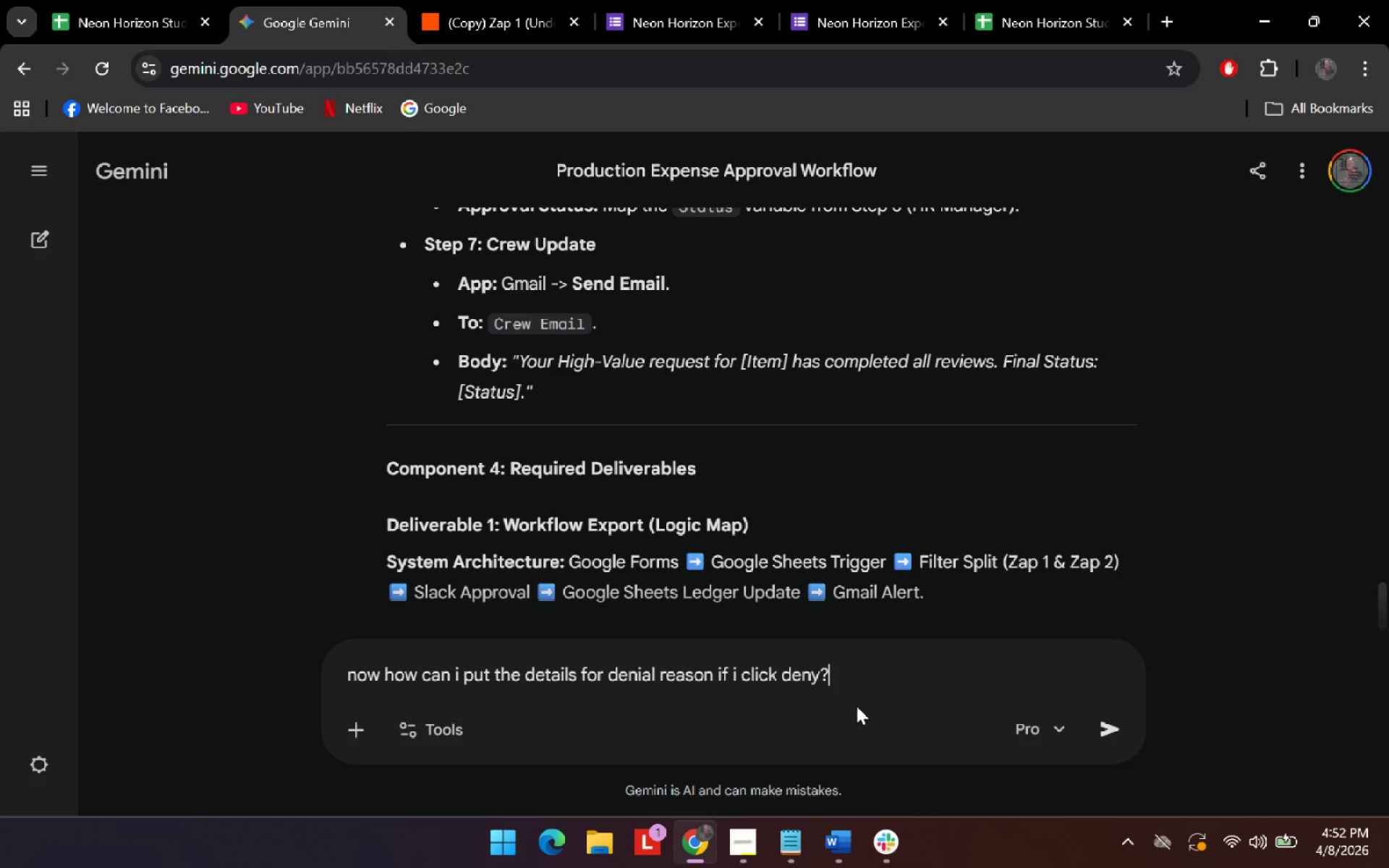 
key(Enter)
 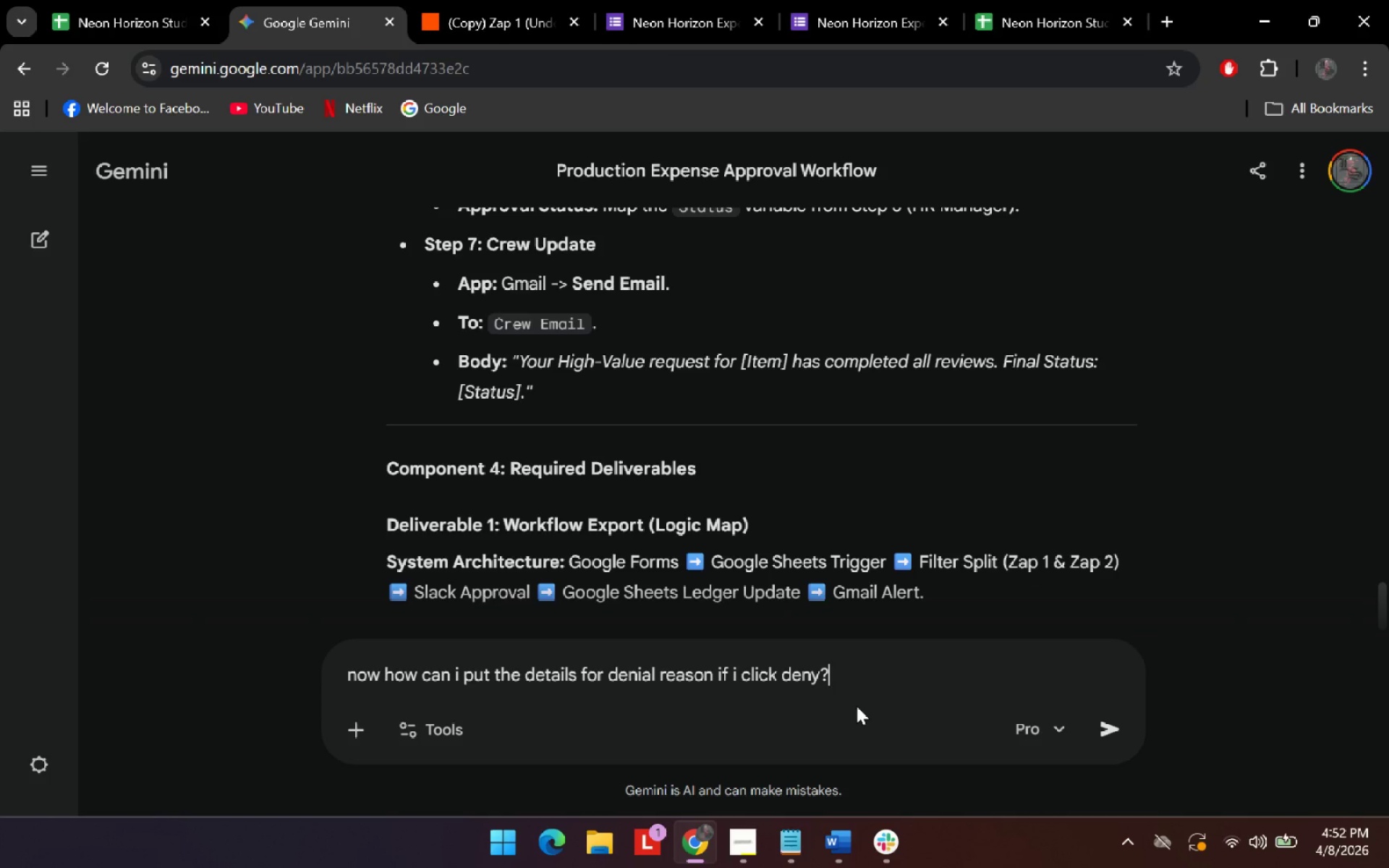 
key(Enter)
 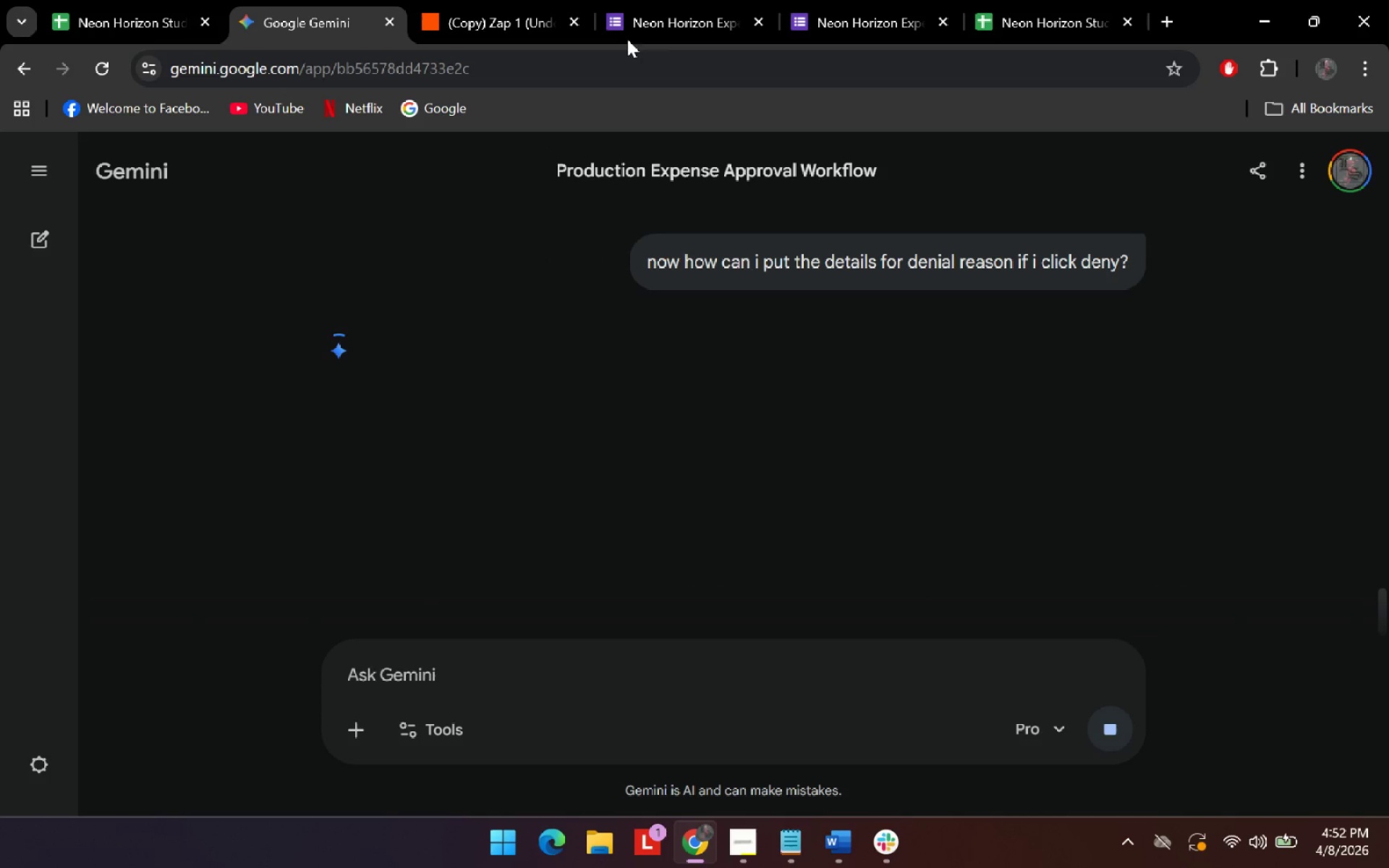 
wait(11.45)
 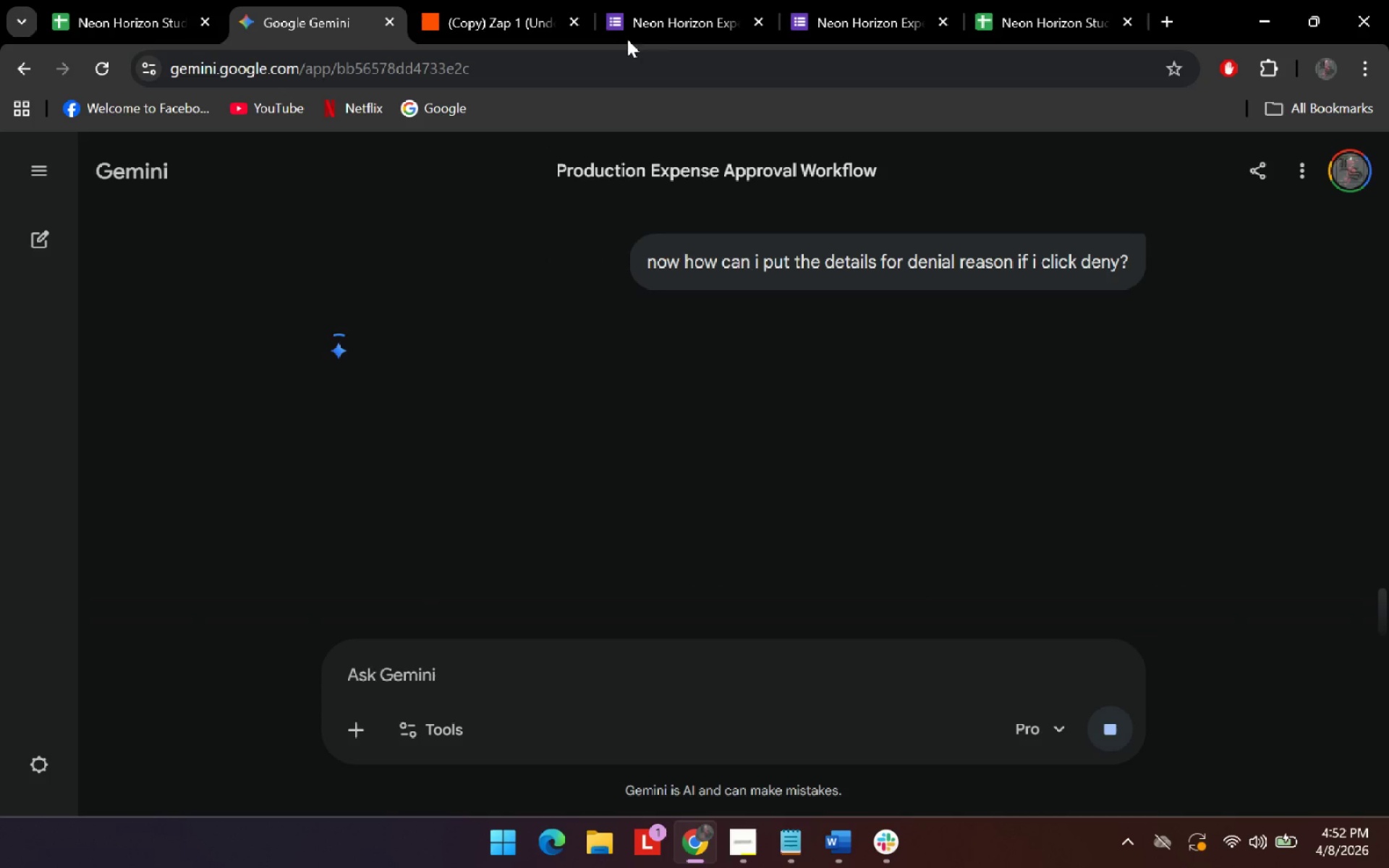 
left_click([131, 0])
 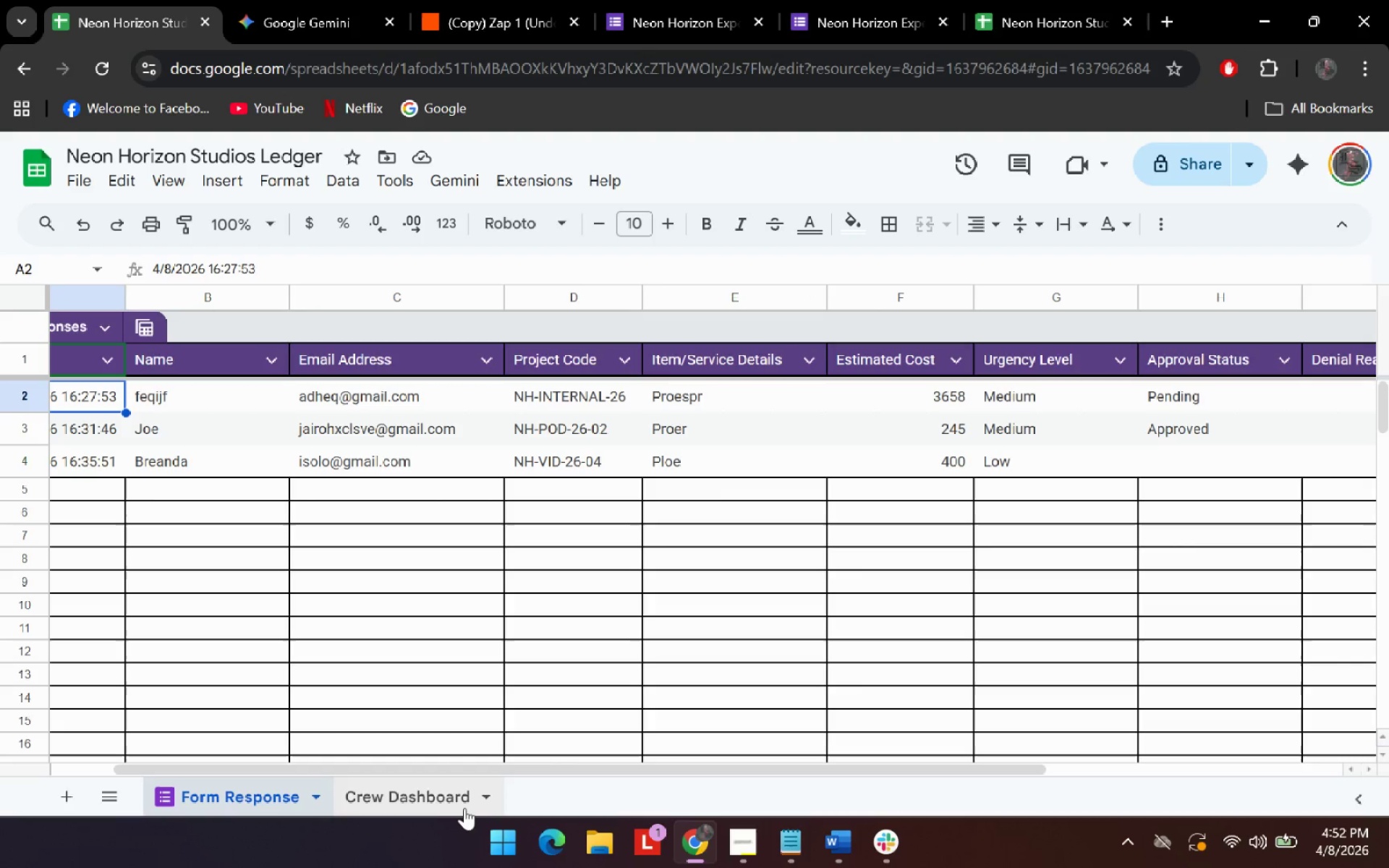 
left_click([428, 788])
 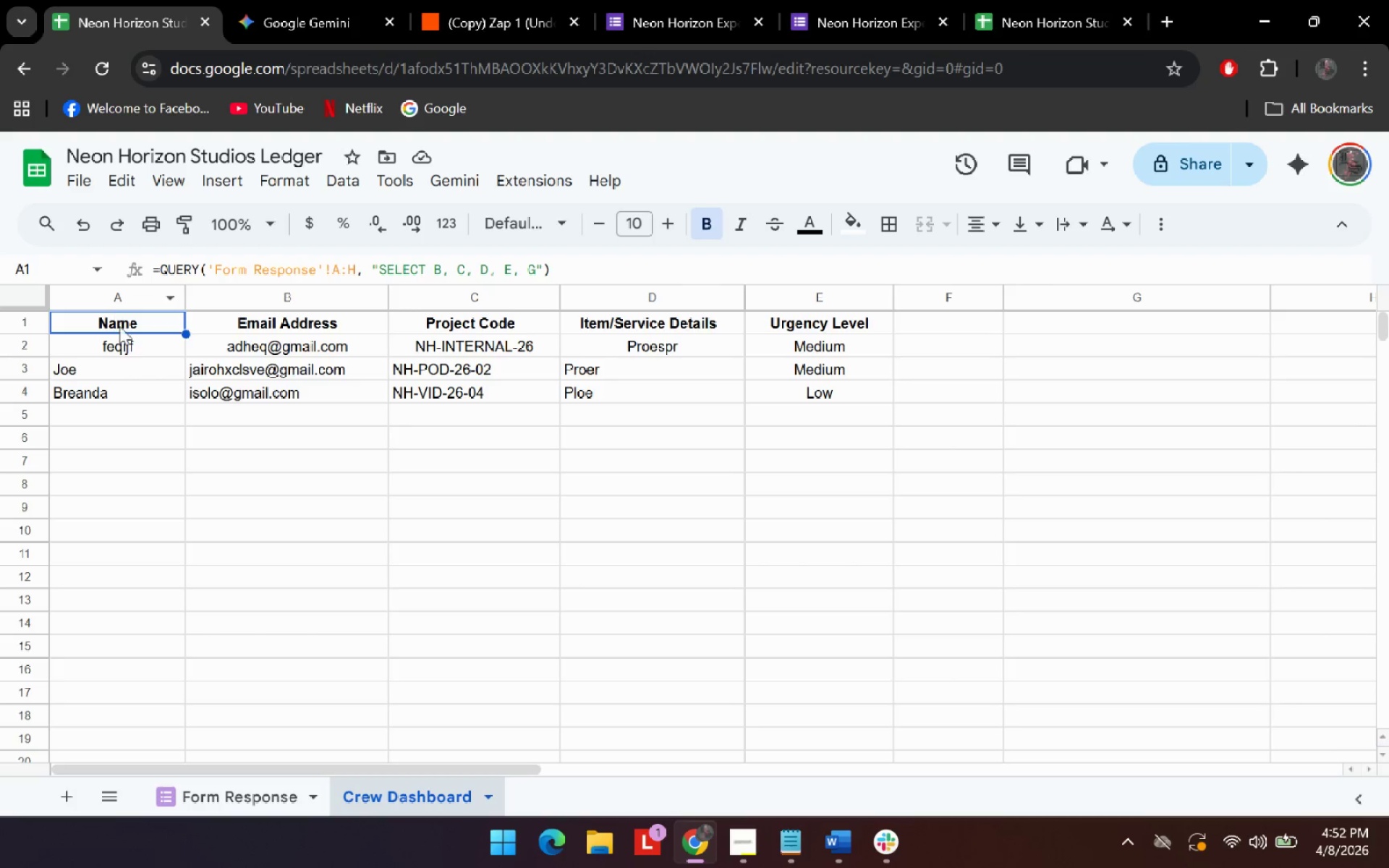 
left_click([125, 326])
 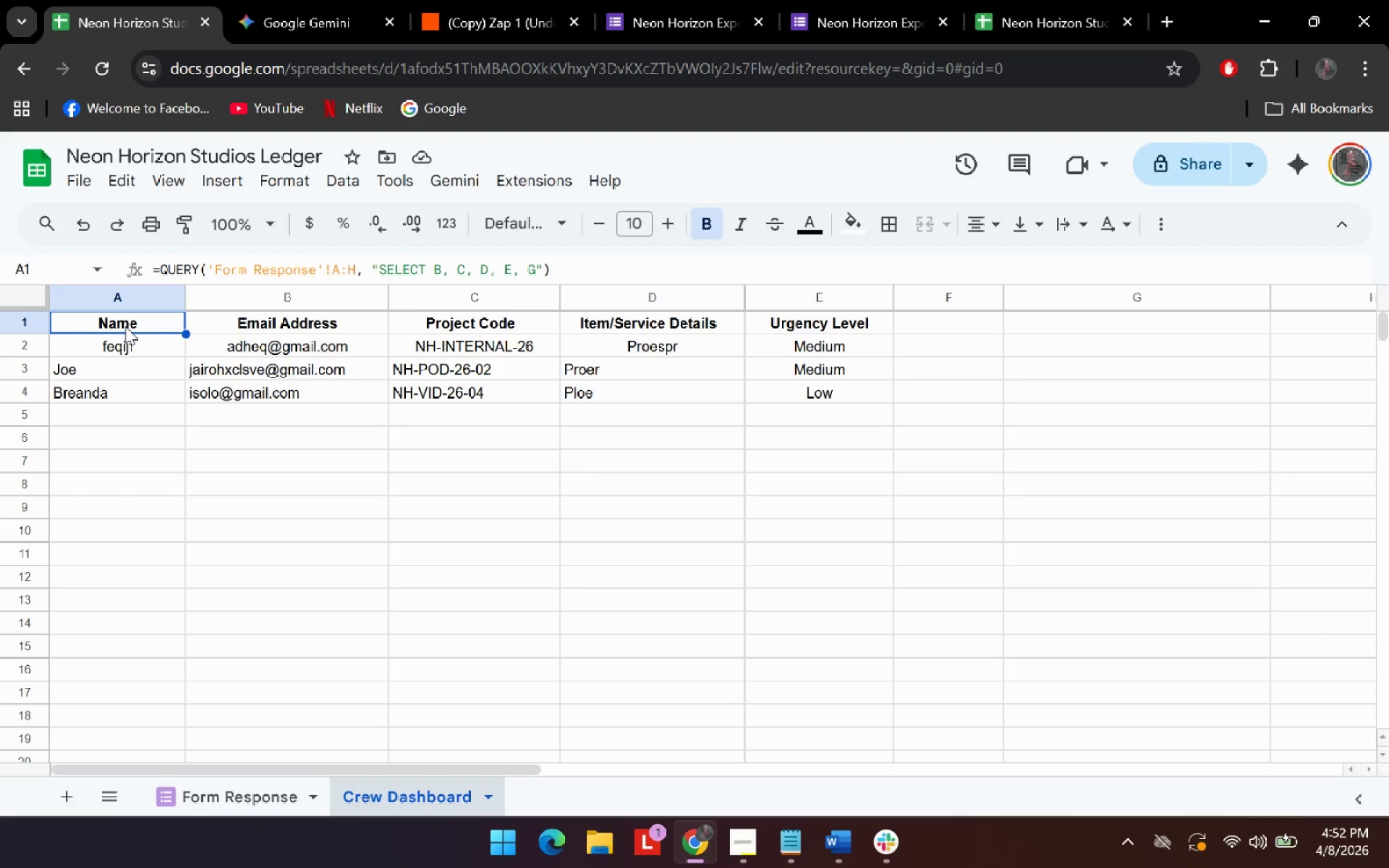 
key(Control+ControlLeft)
 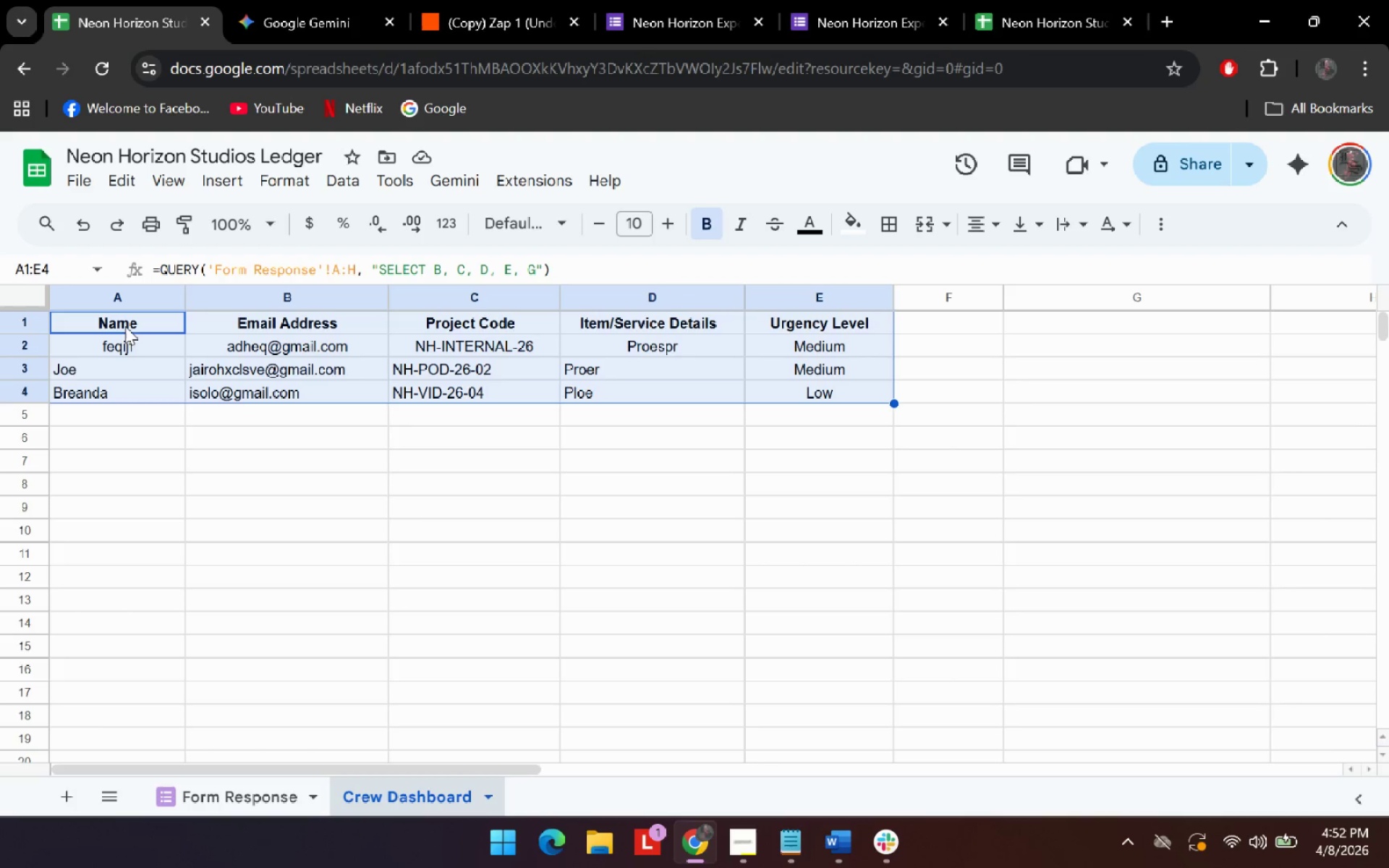 
key(Control+A)
 